 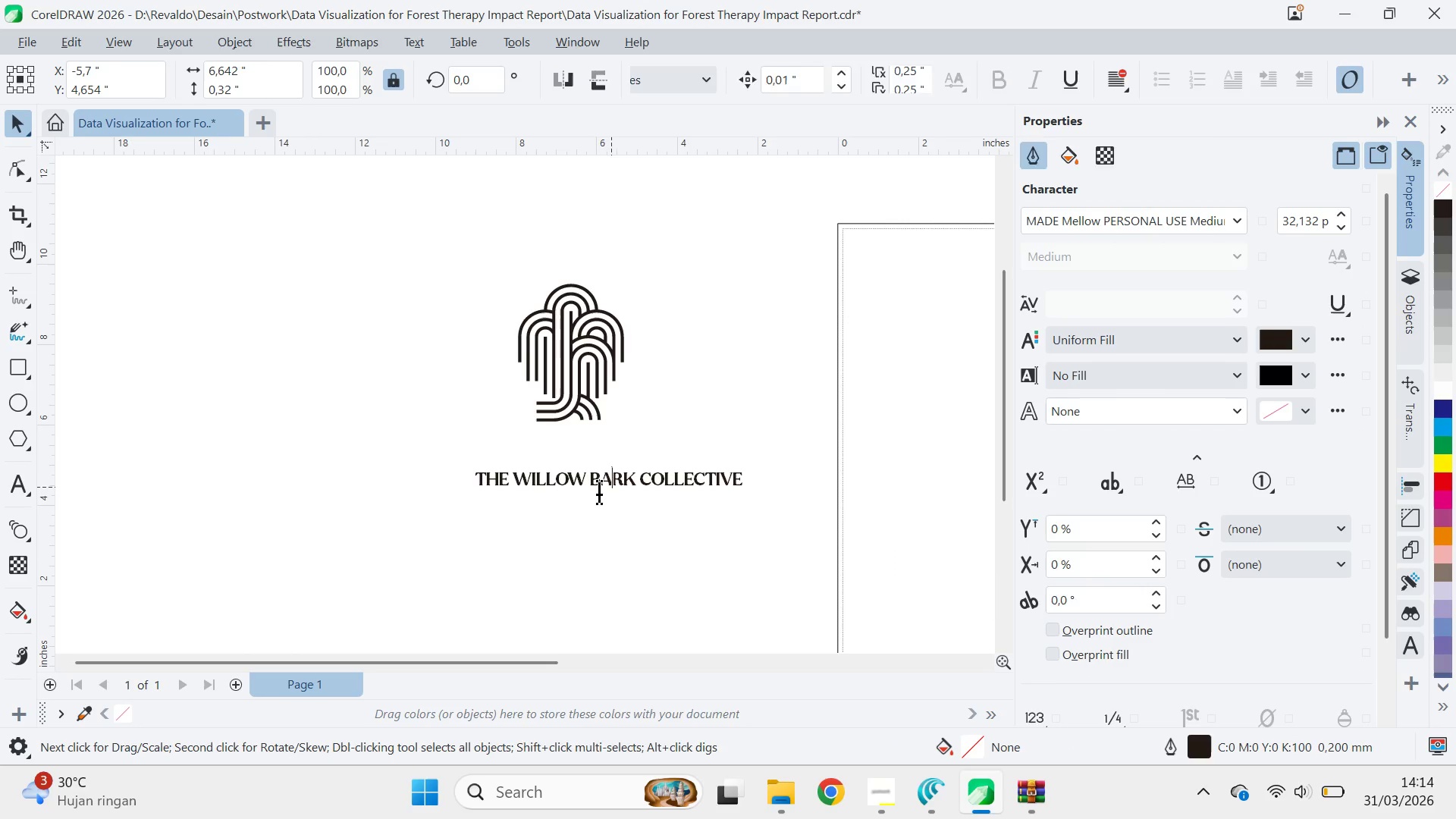 
left_click_drag(start_coordinate=[651, 478], to_coordinate=[648, 479])
 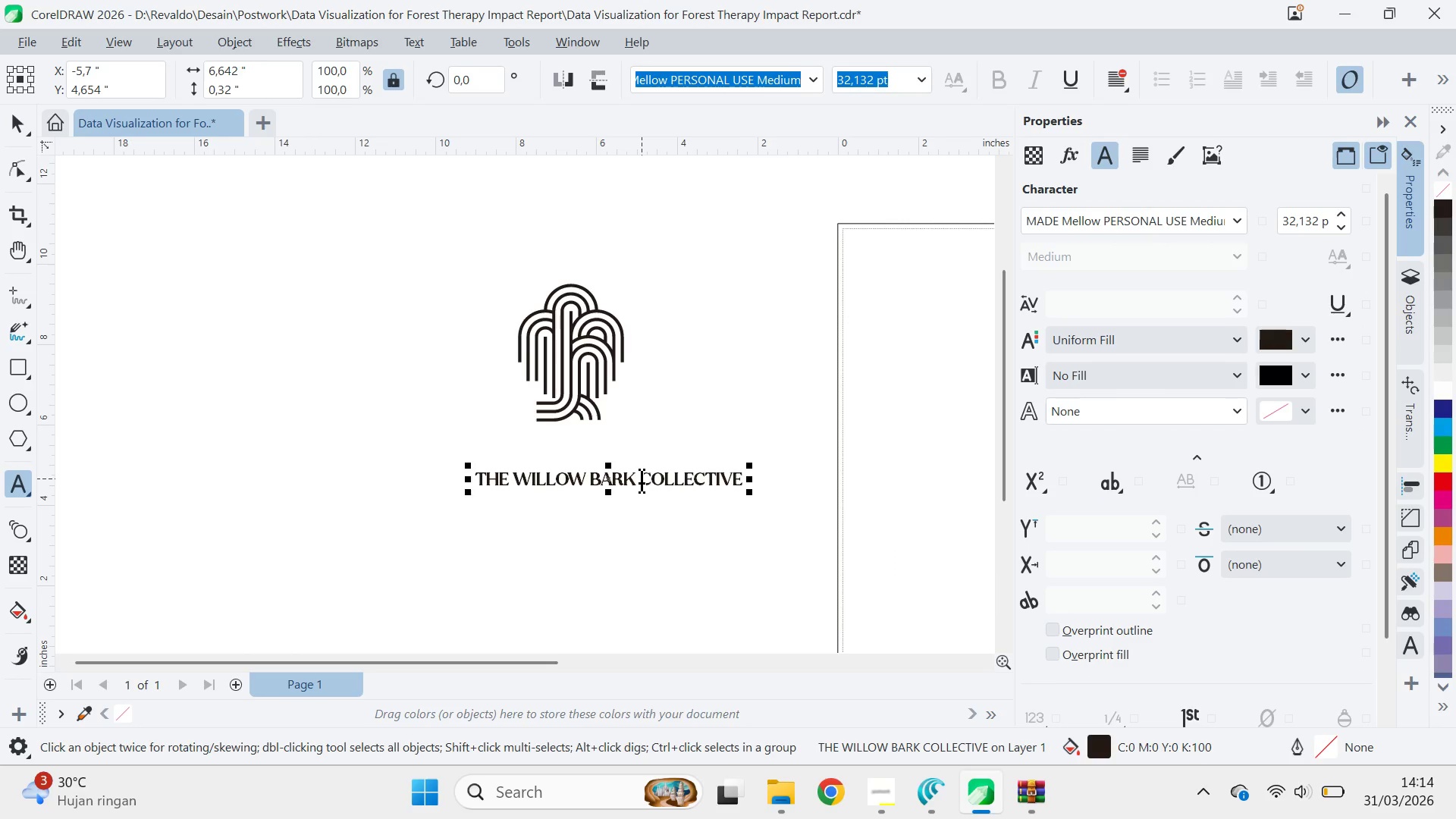 
left_click([642, 479])
 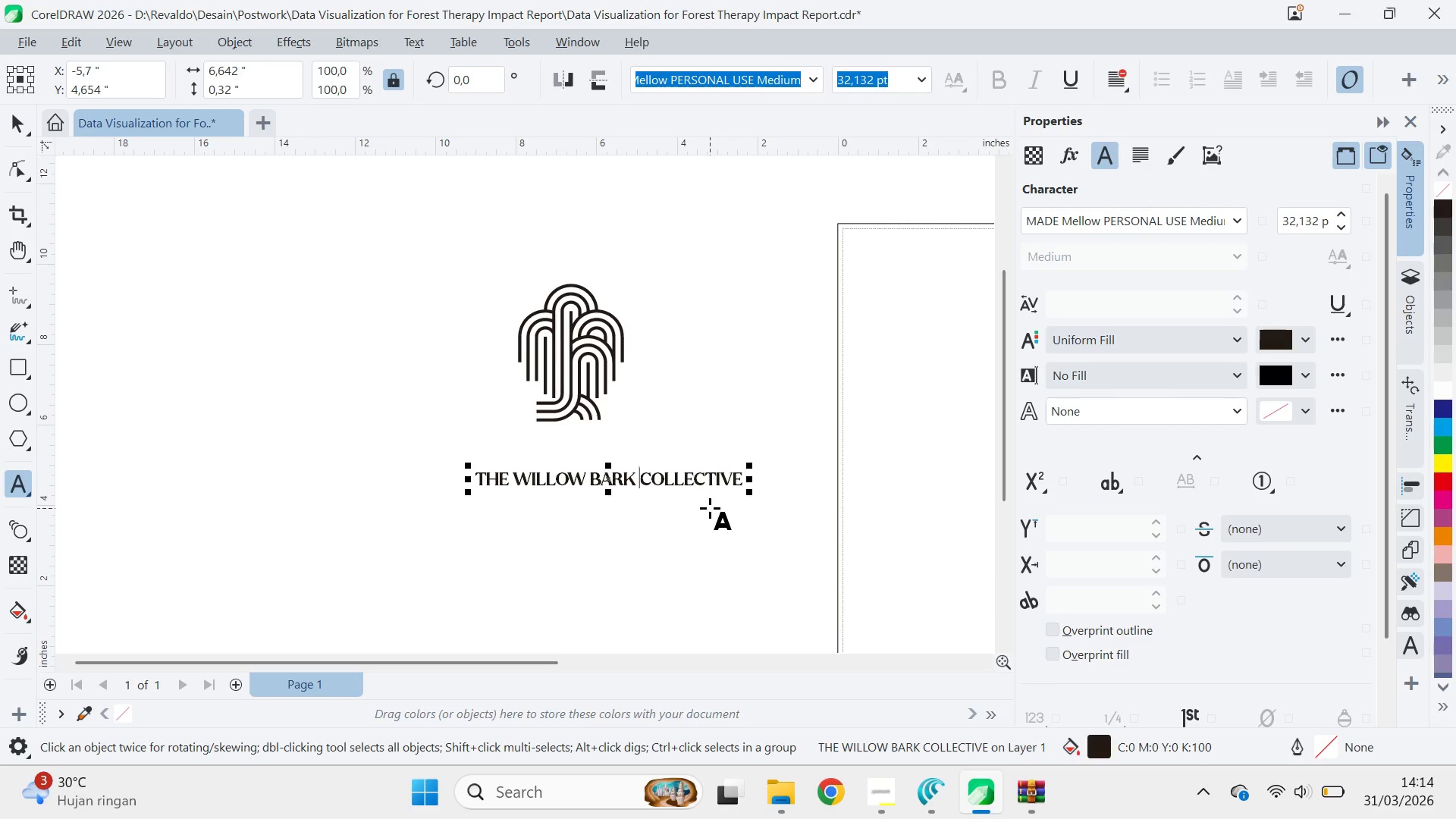 
key(Enter)
 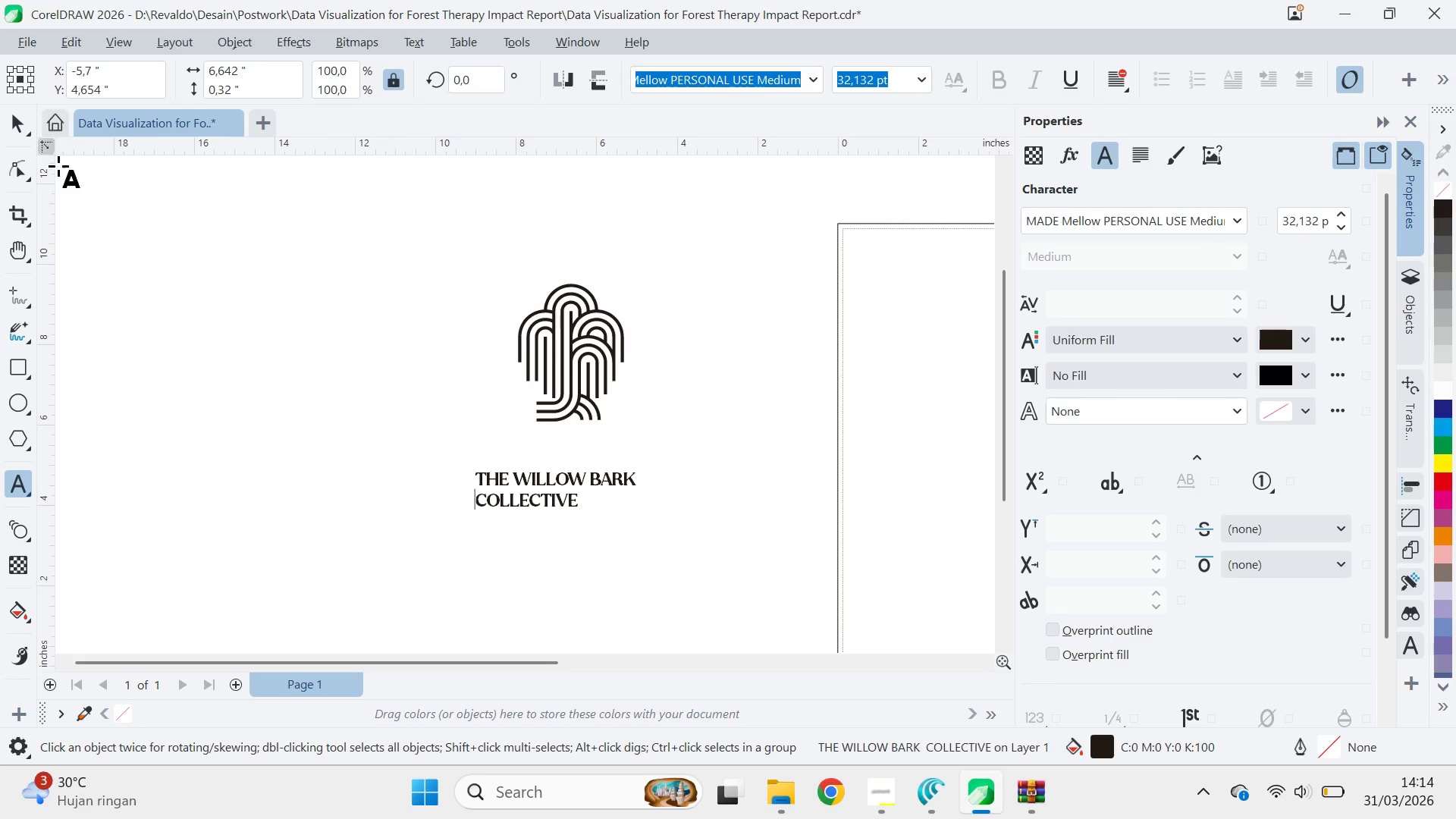 
left_click([15, 120])
 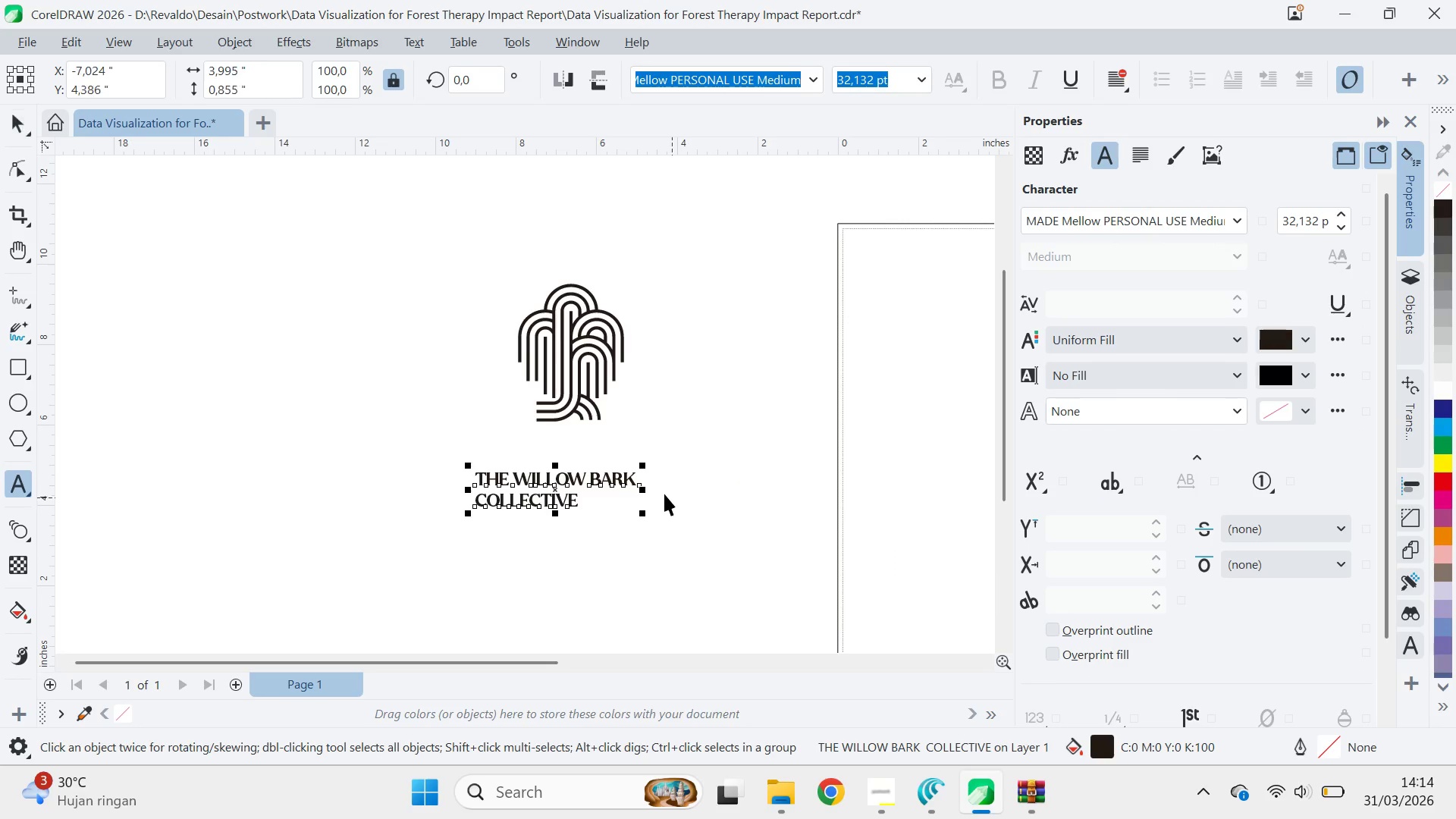 
key(Control+K)
 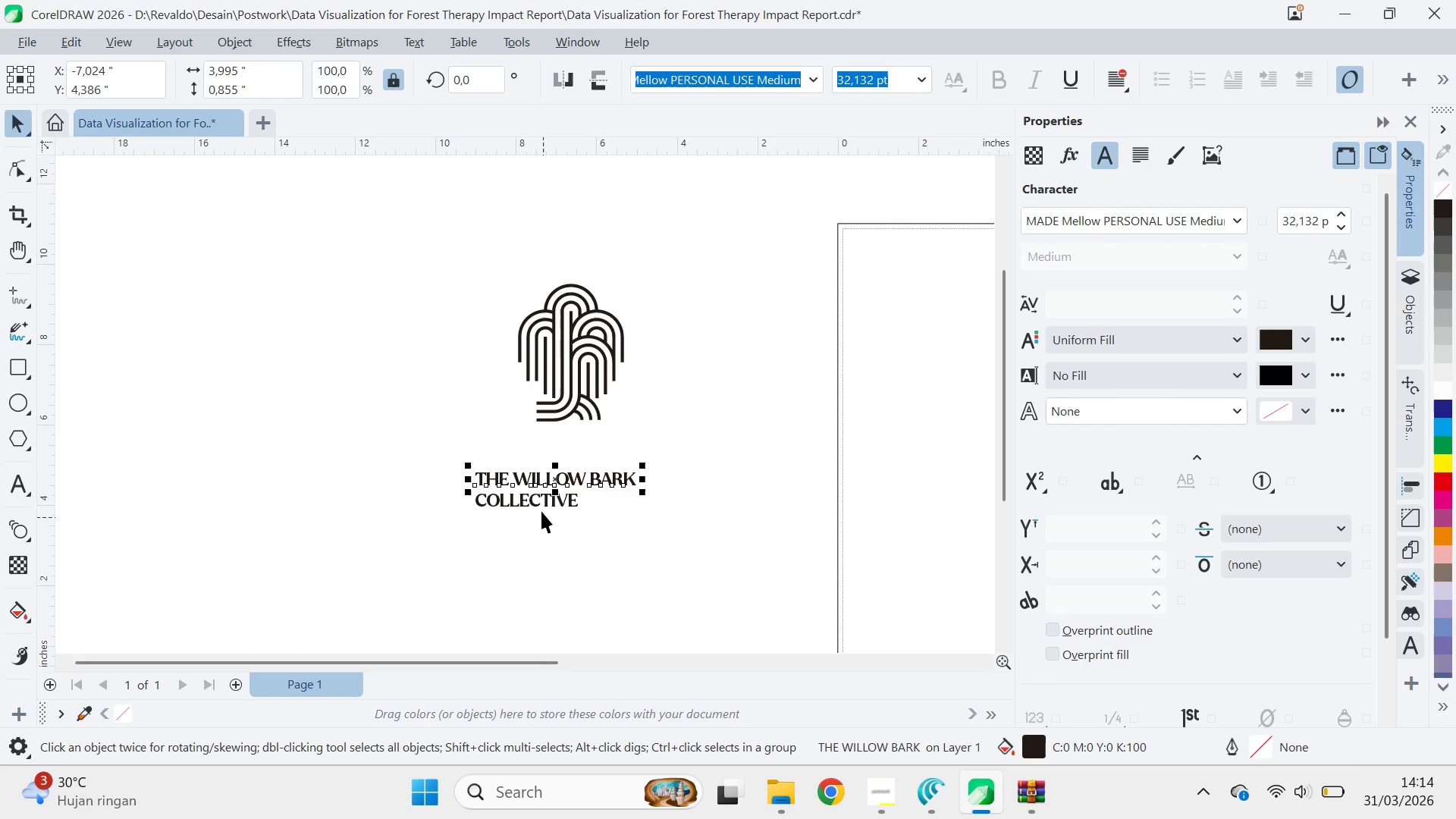 
left_click([548, 507])
 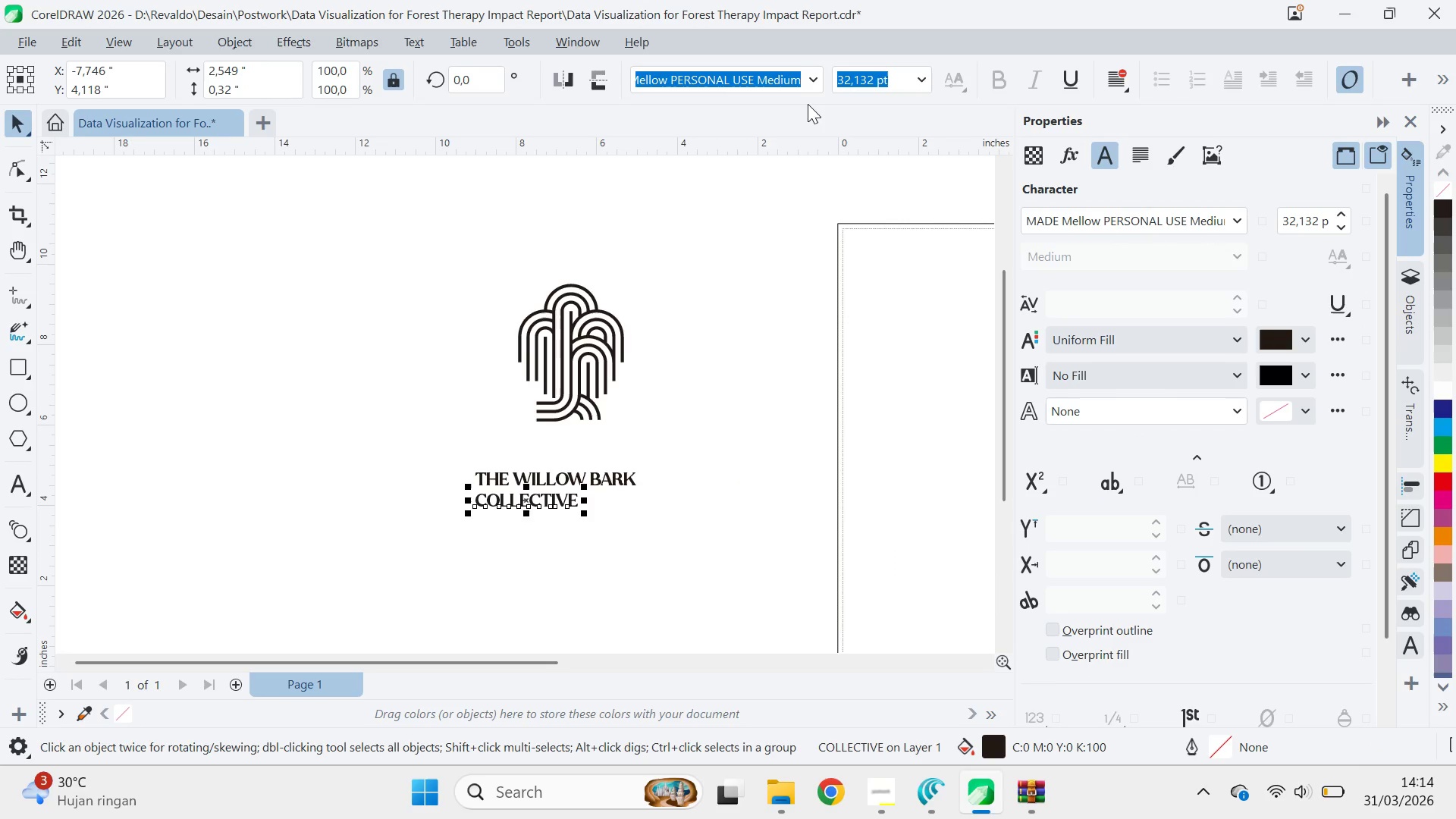 
left_click([811, 87])
 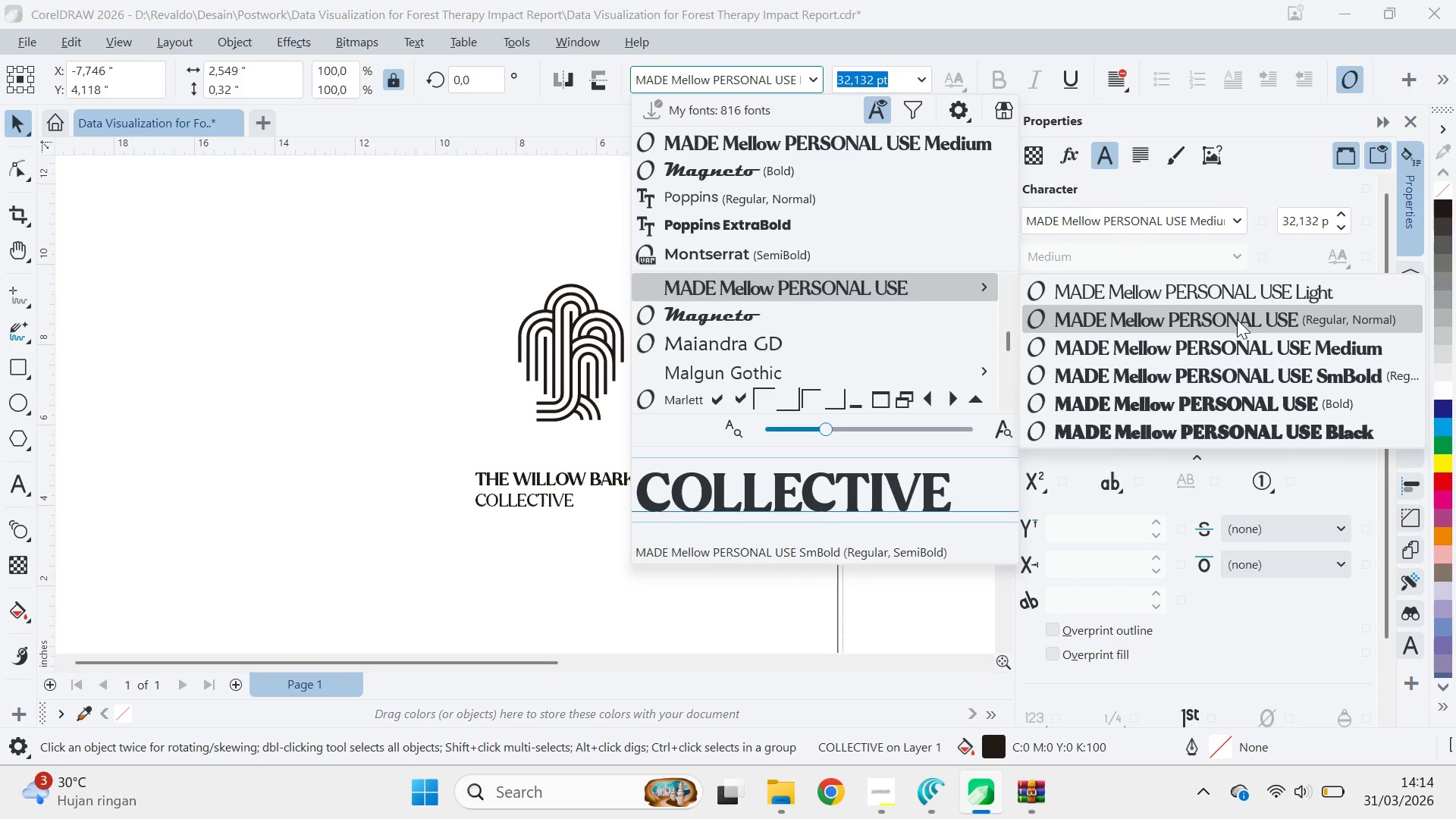 
left_click([1250, 300])
 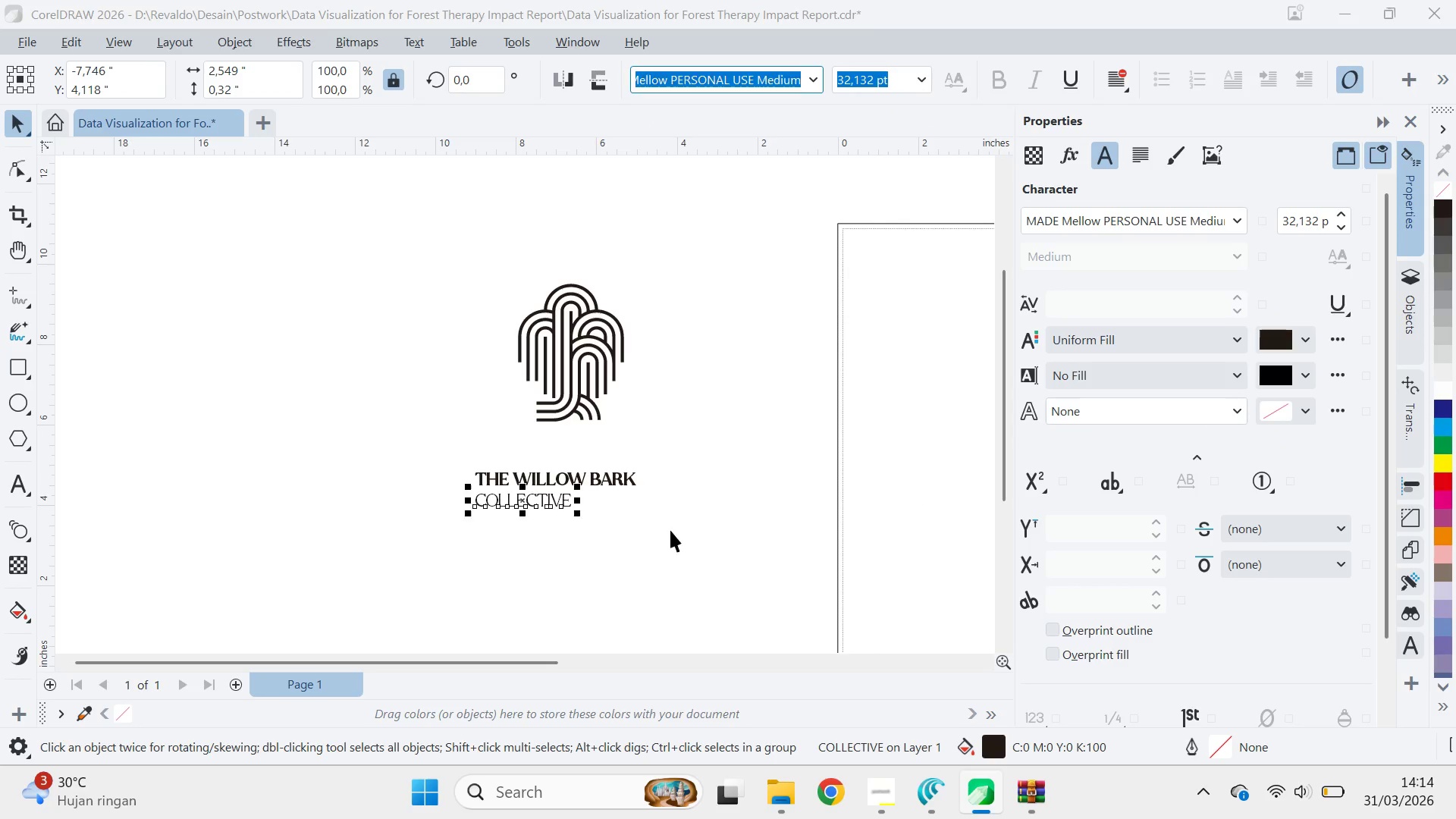 
left_click([670, 530])
 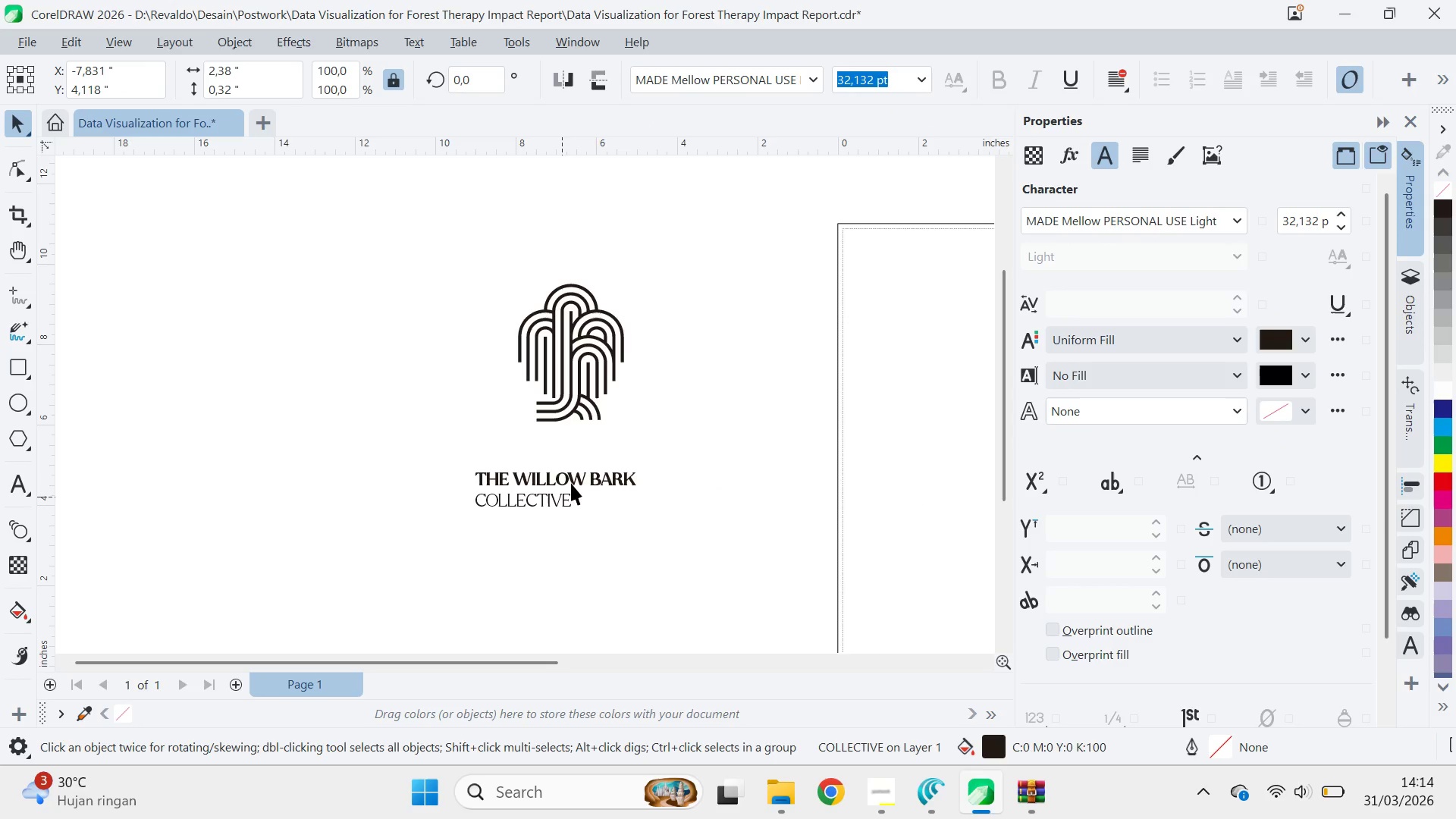 
left_click([571, 482])
 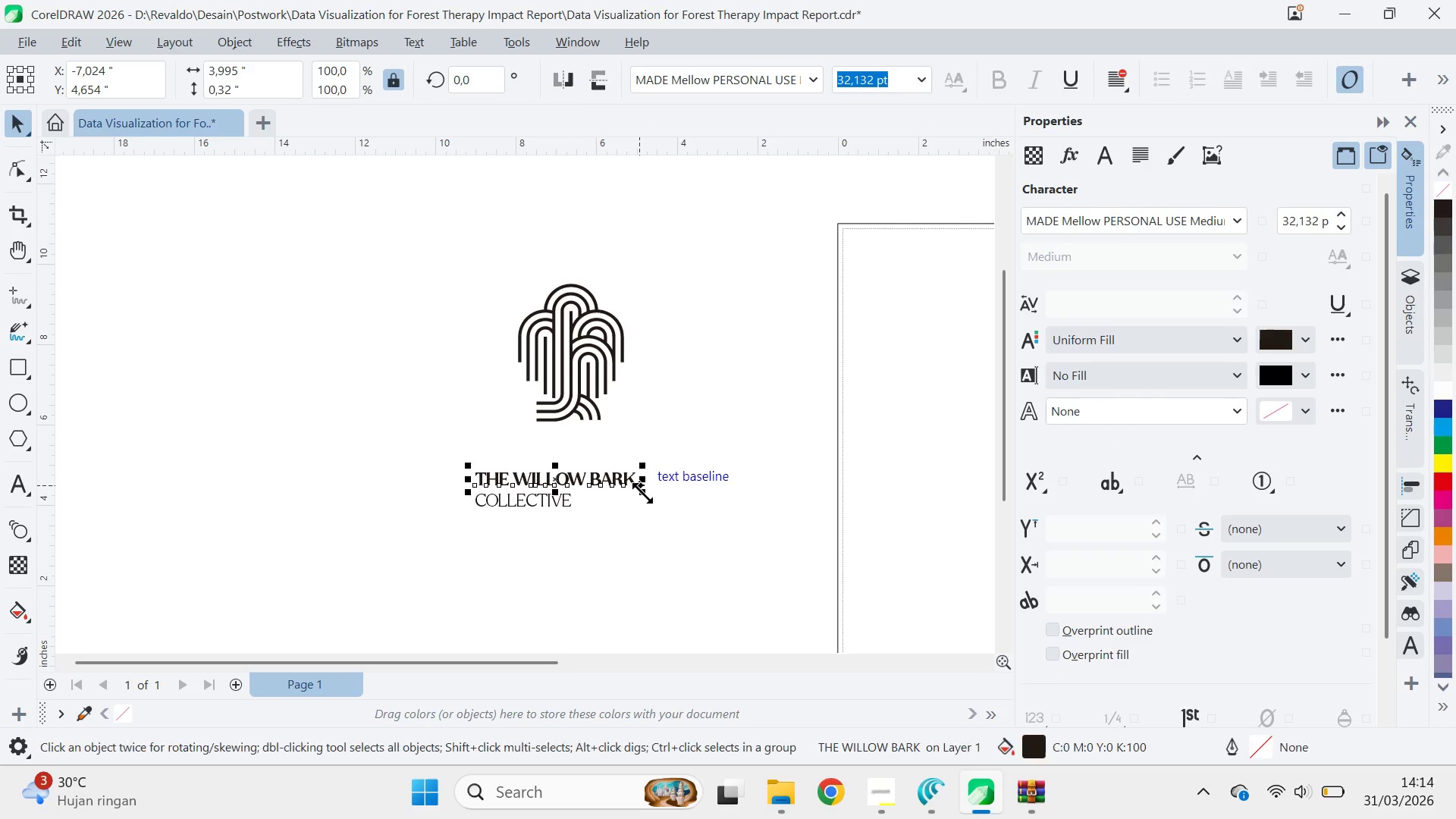 
left_click_drag(start_coordinate=[642, 493], to_coordinate=[726, 528])
 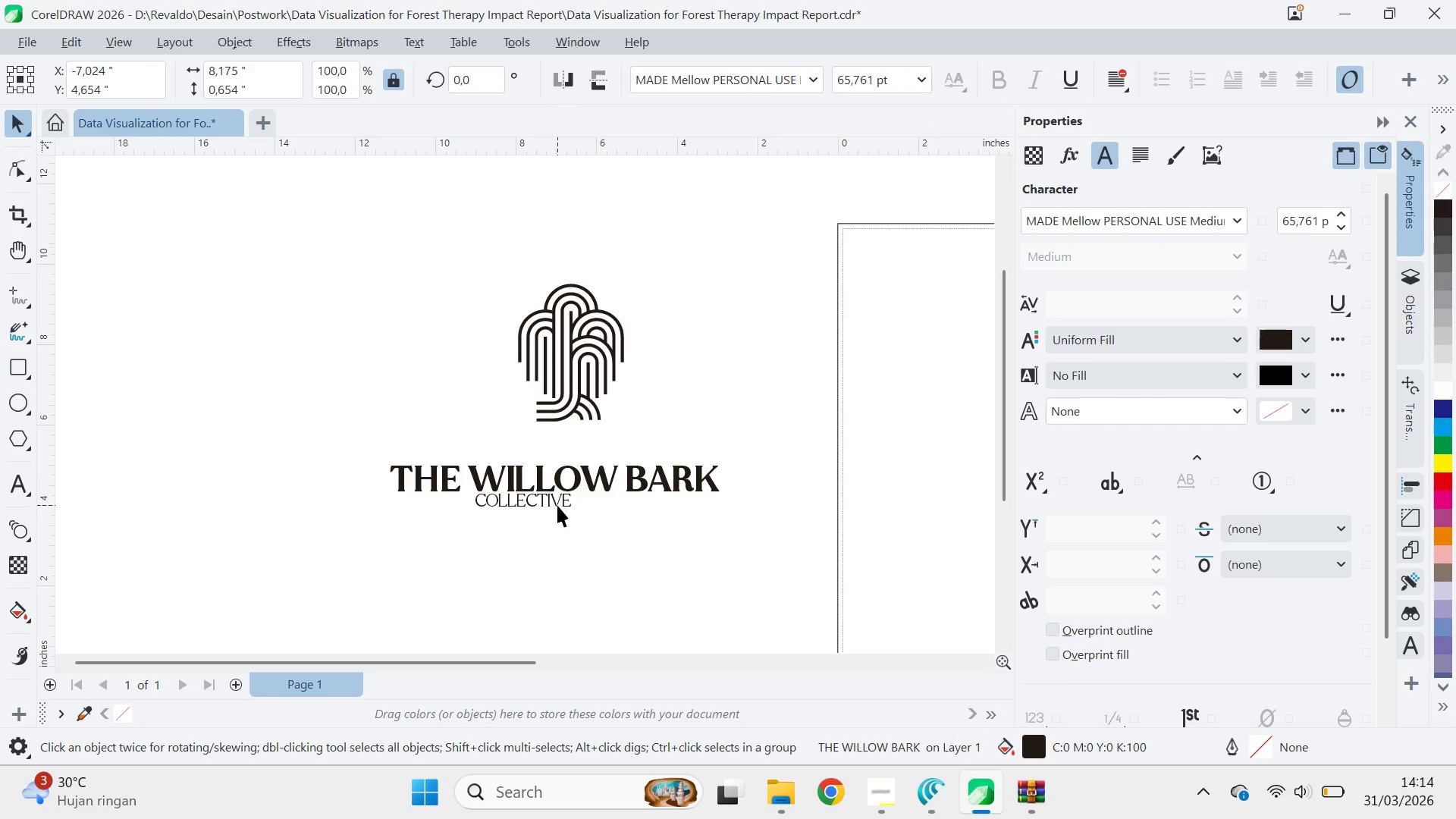 
hold_key(key=ShiftLeft, duration=0.88)
 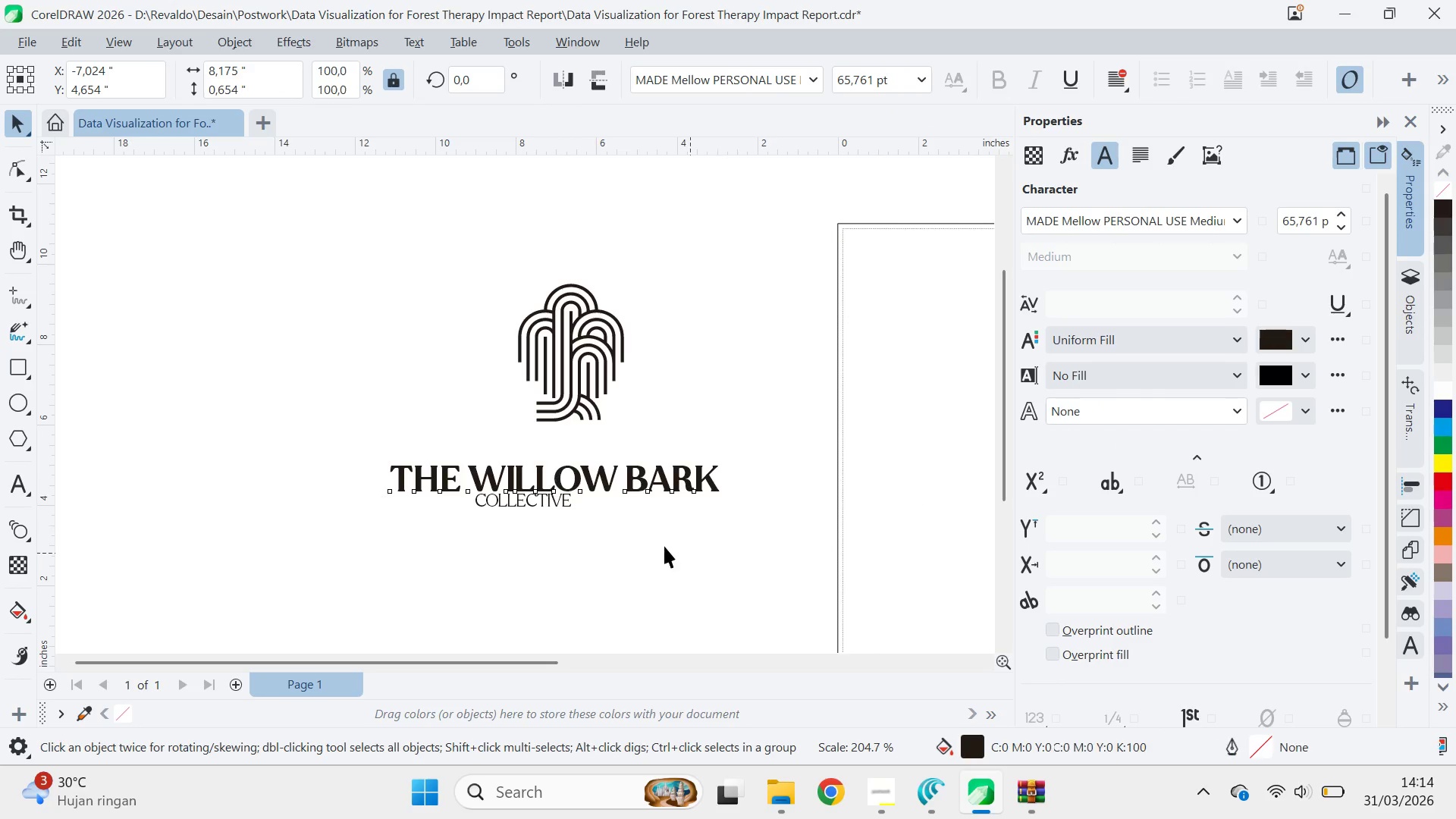 
left_click_drag(start_coordinate=[692, 553], to_coordinate=[674, 548])
 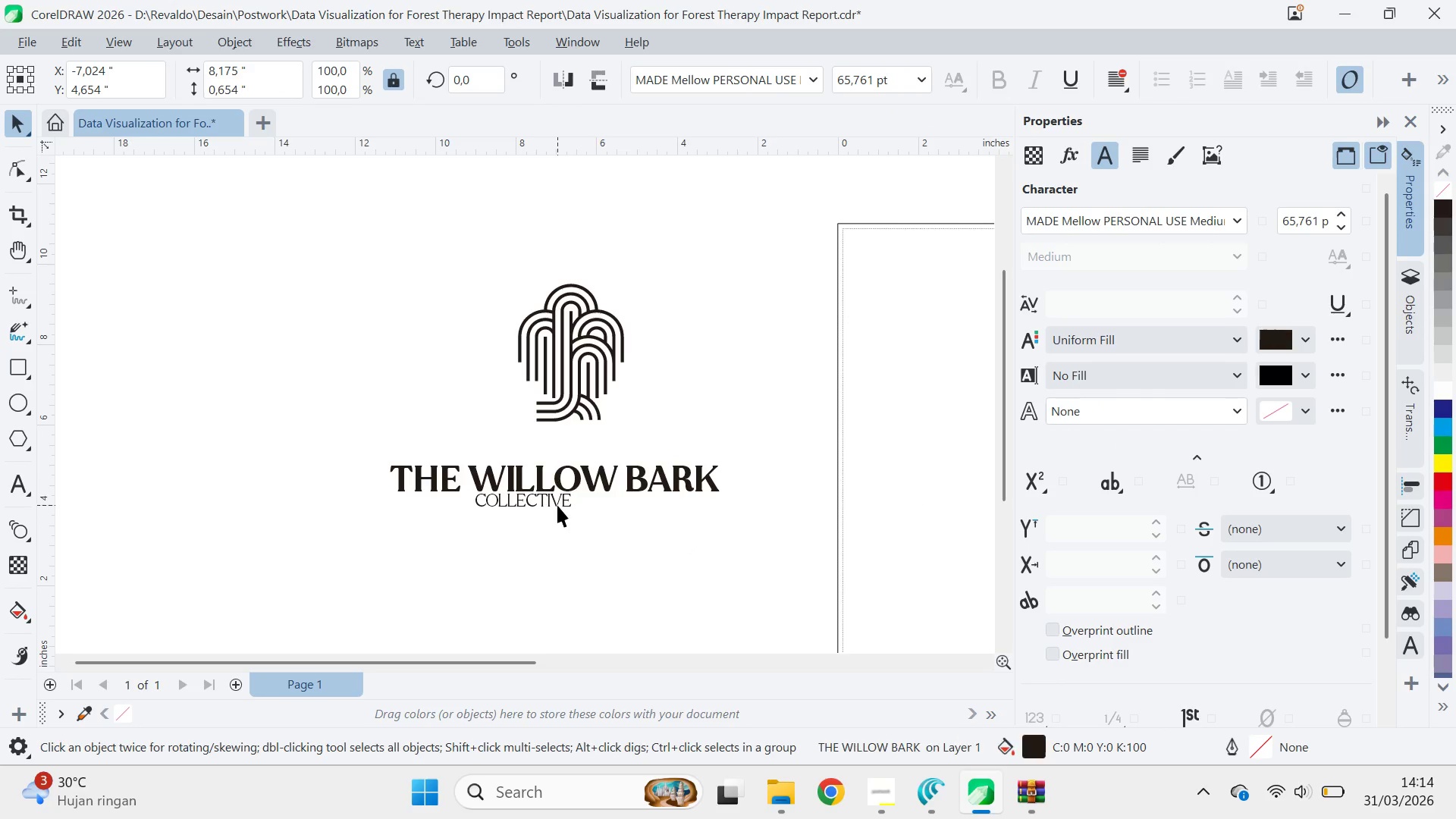 
left_click_drag(start_coordinate=[557, 505], to_coordinate=[559, 517])
 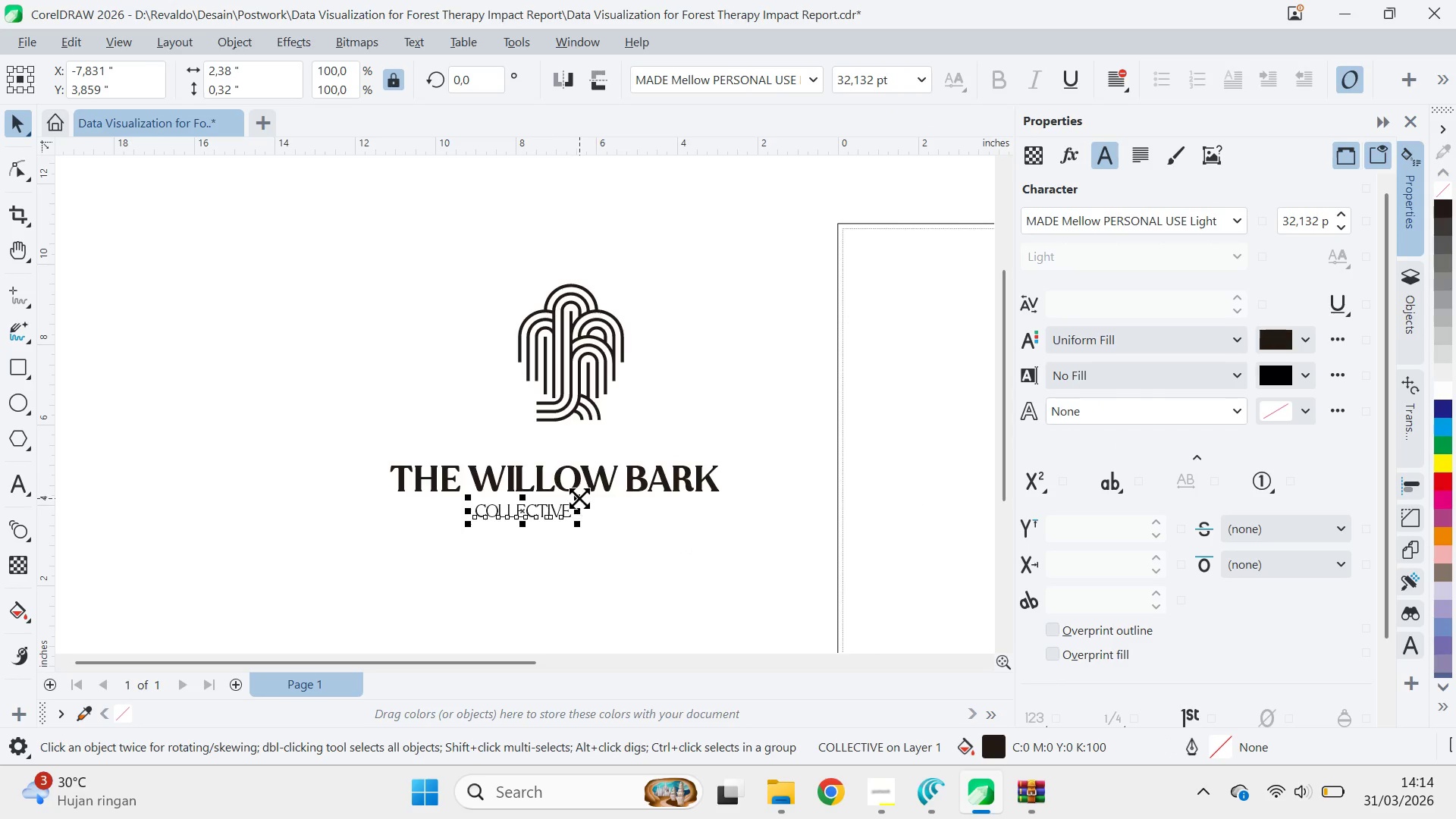 
hold_key(key=ShiftLeft, duration=1.23)
 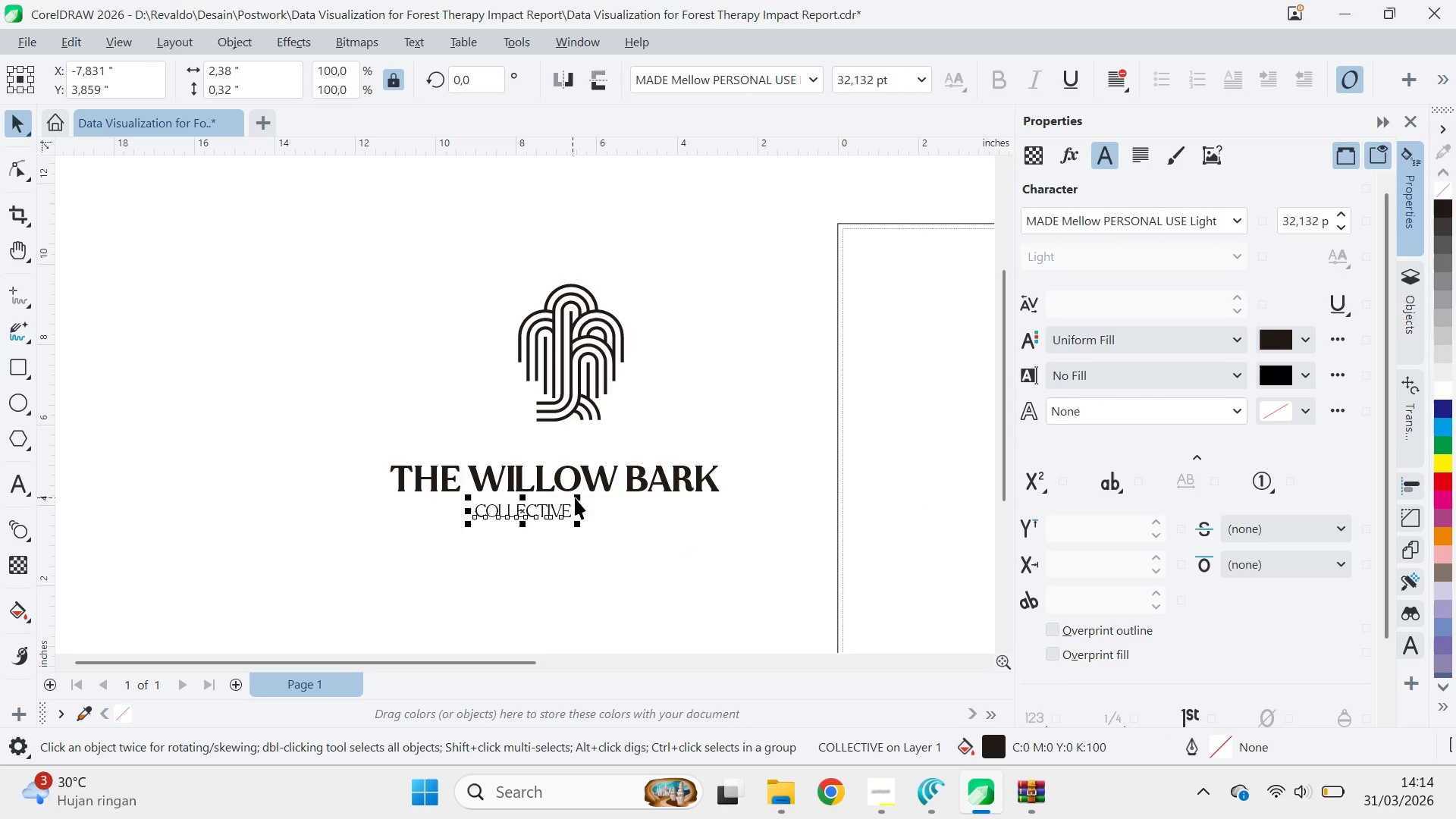 
hold_key(key=ShiftLeft, duration=1.5)
left_click_drag(start_coordinate=[579, 498], to_coordinate=[592, 496])
 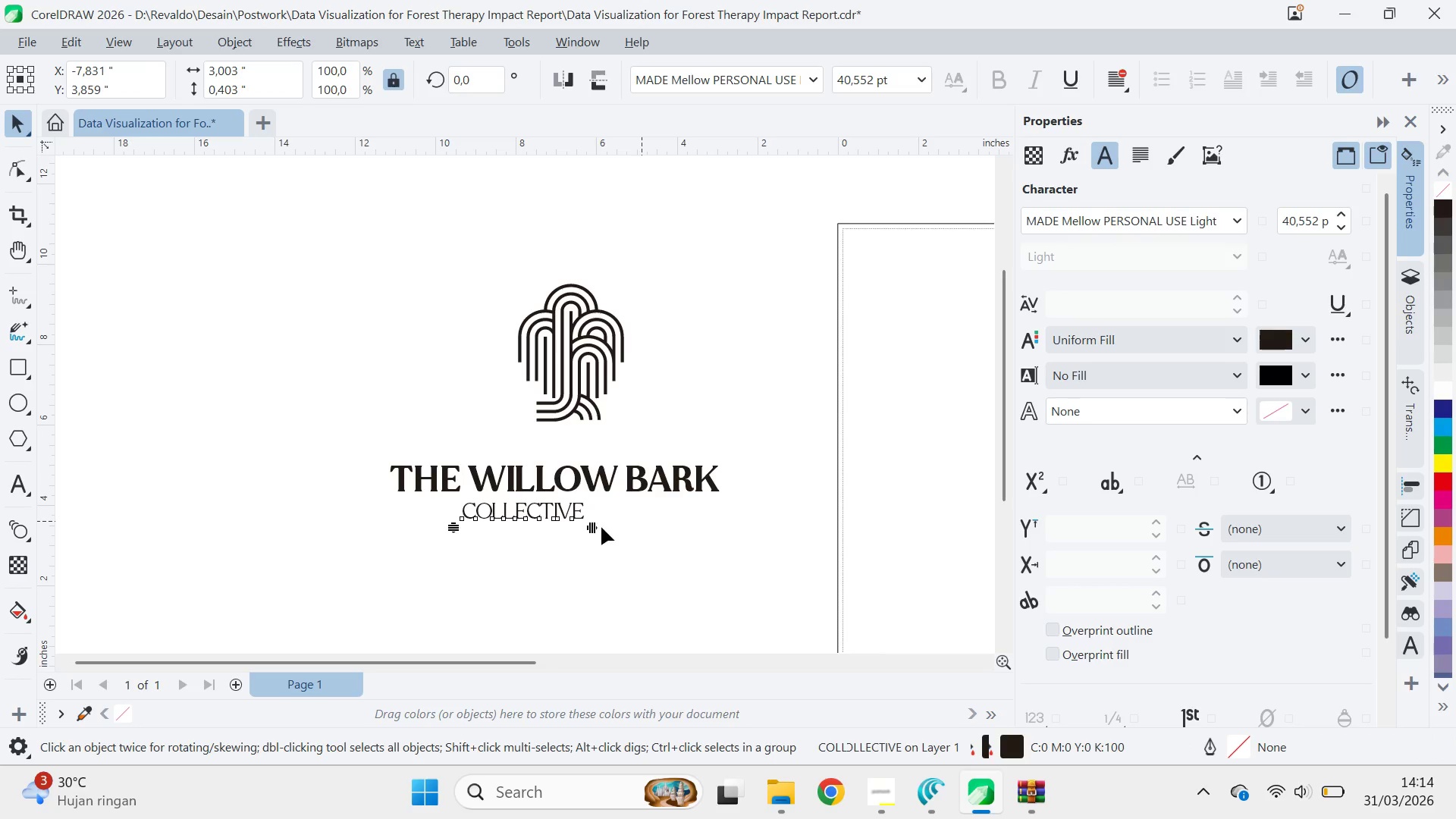 
hold_key(key=ShiftLeft, duration=1.22)
 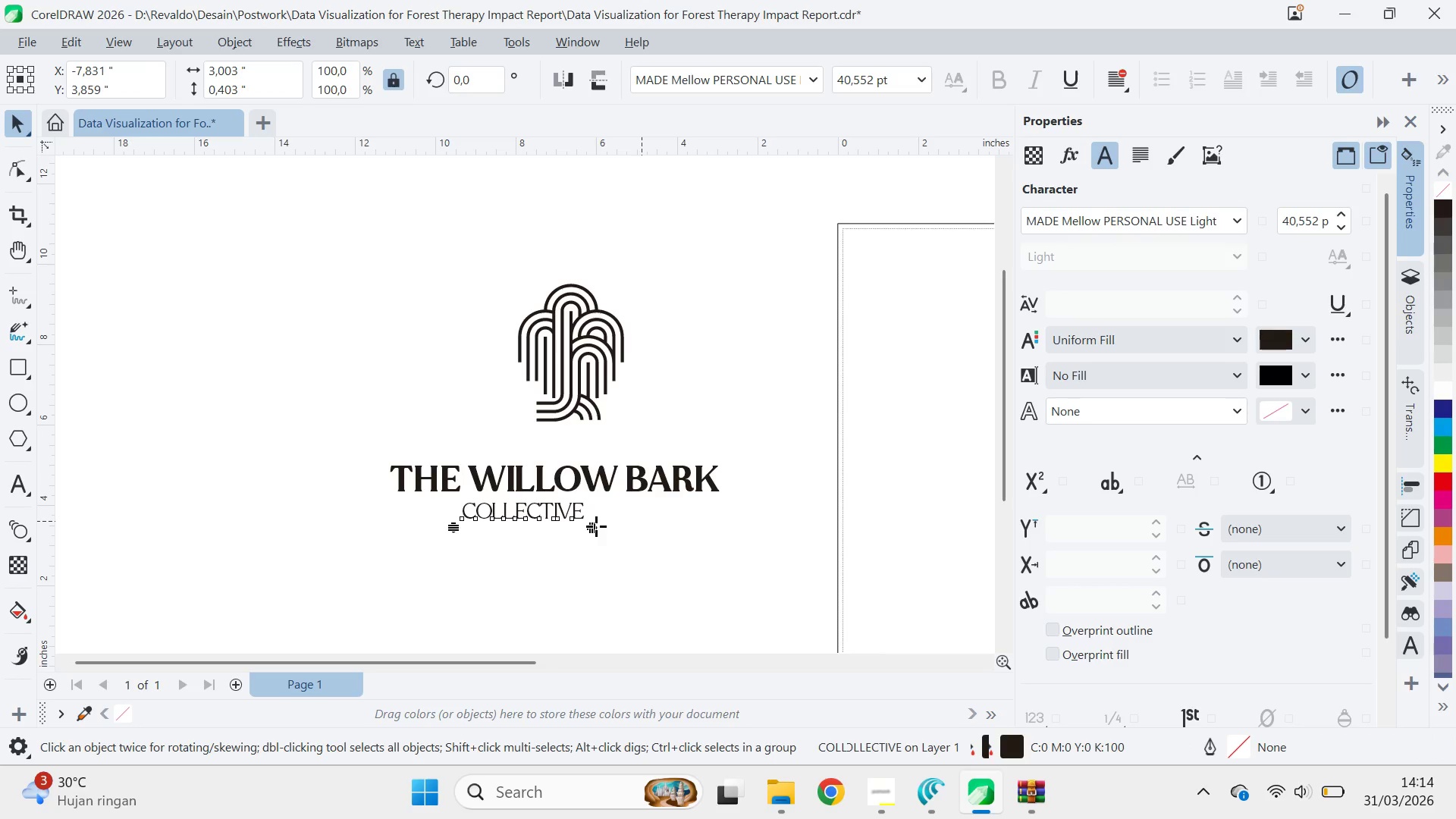 
hold_key(key=ShiftLeft, duration=1.5)
 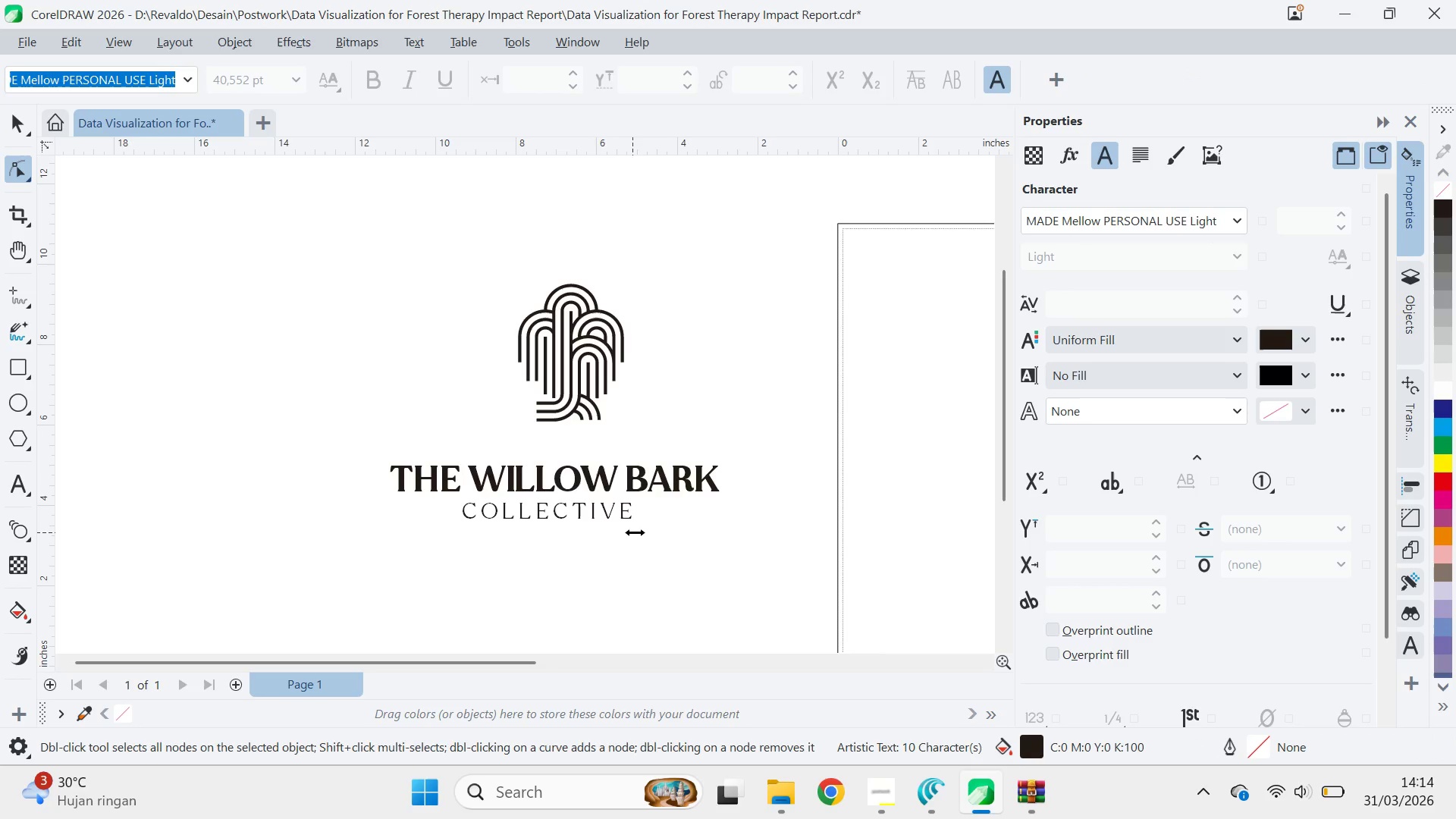 
key(A)
 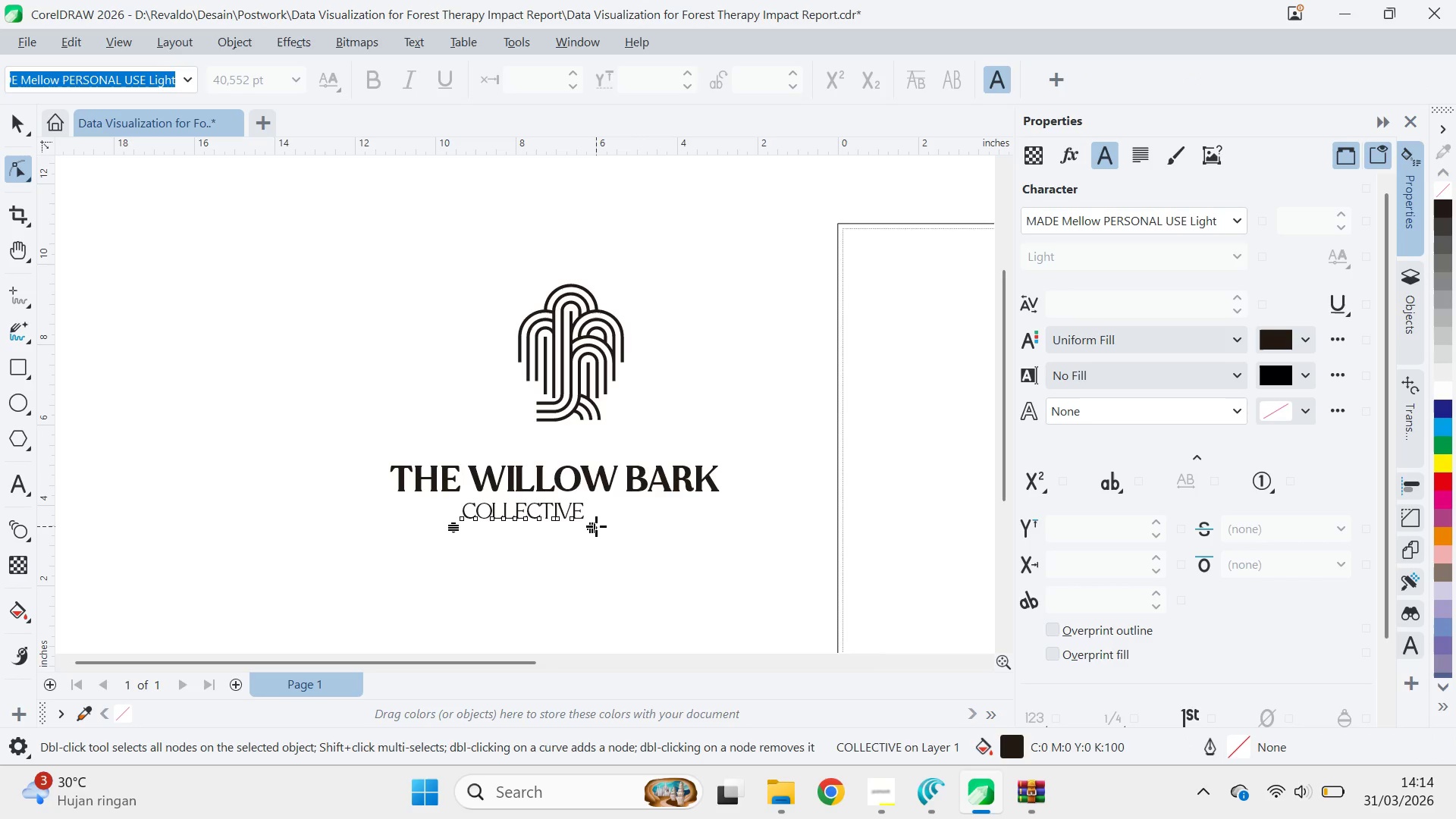 
left_click_drag(start_coordinate=[596, 526], to_coordinate=[639, 532])
 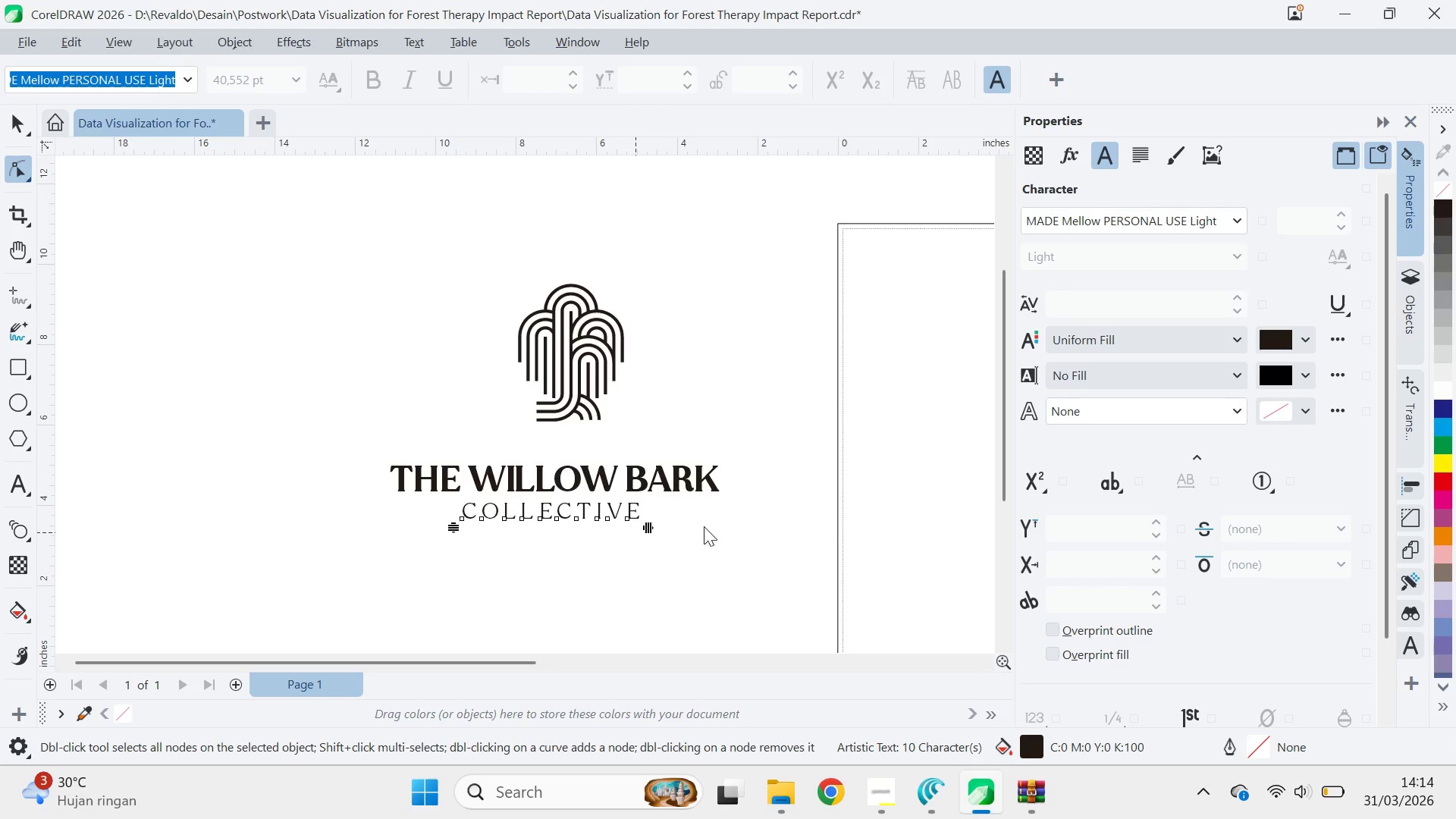 
key(V)
 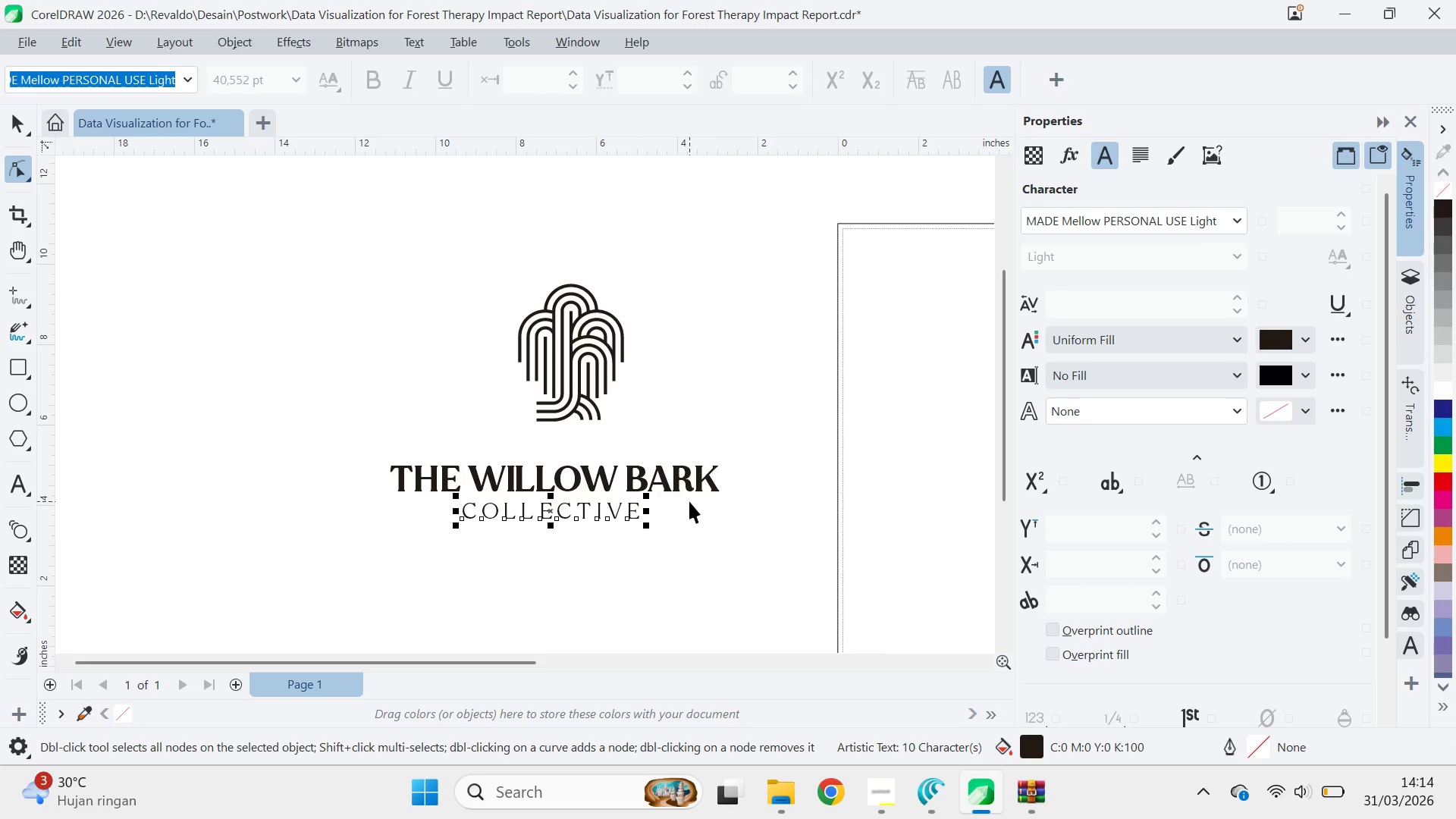 
hold_key(key=ShiftLeft, duration=0.41)
left_click([688, 497])
 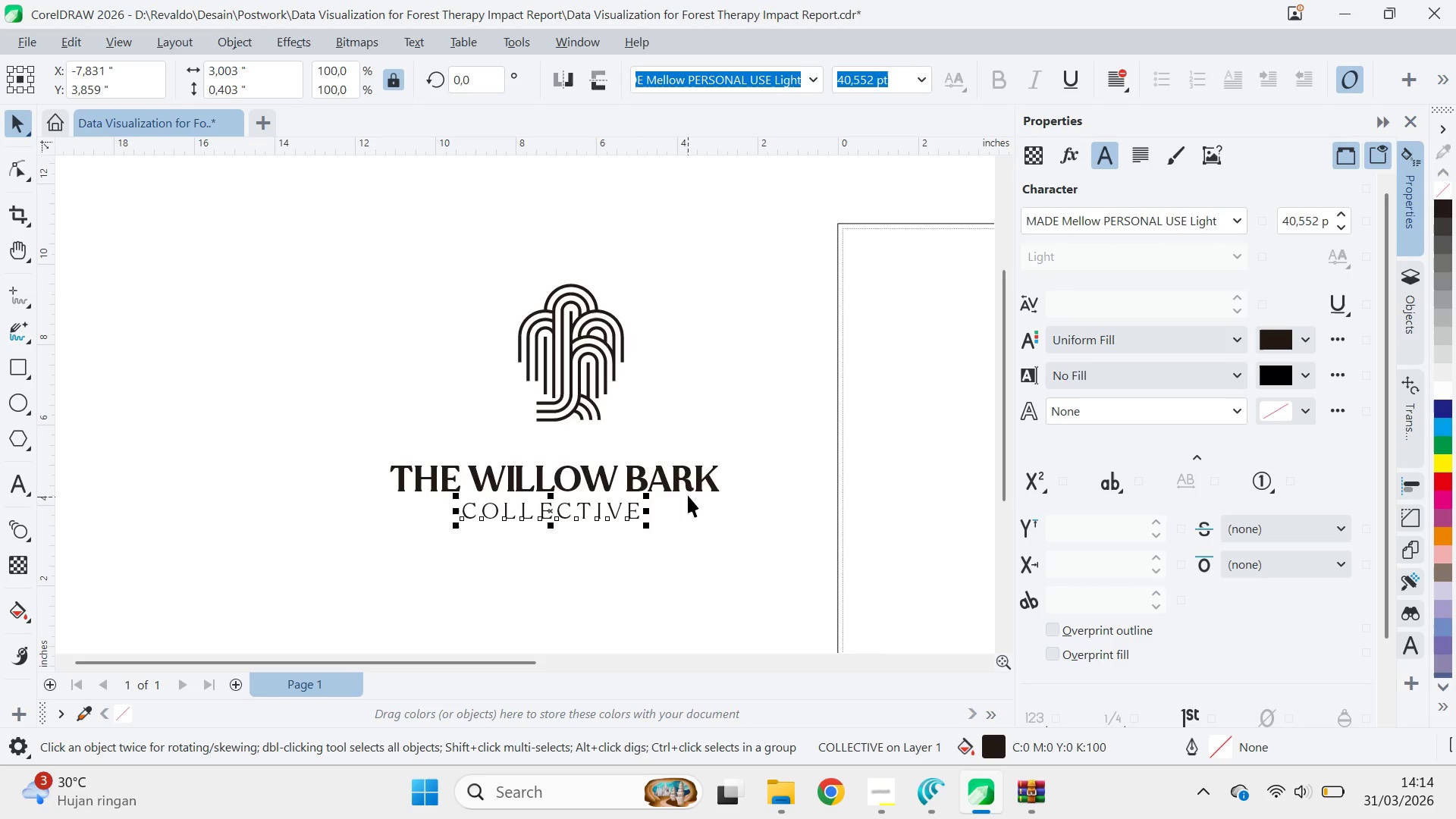 
key(Shift+ShiftLeft)
 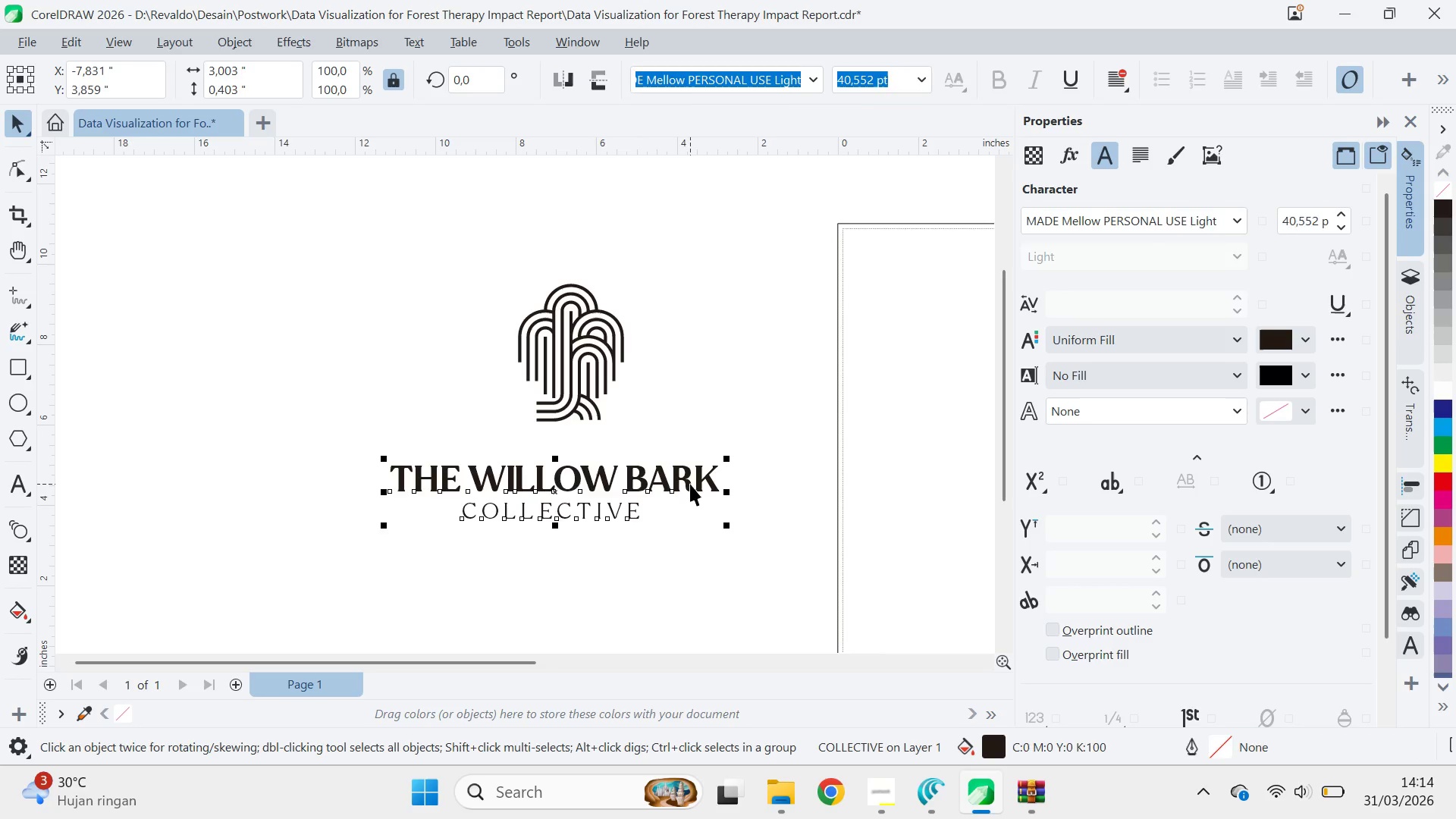 
double_click([690, 484])
 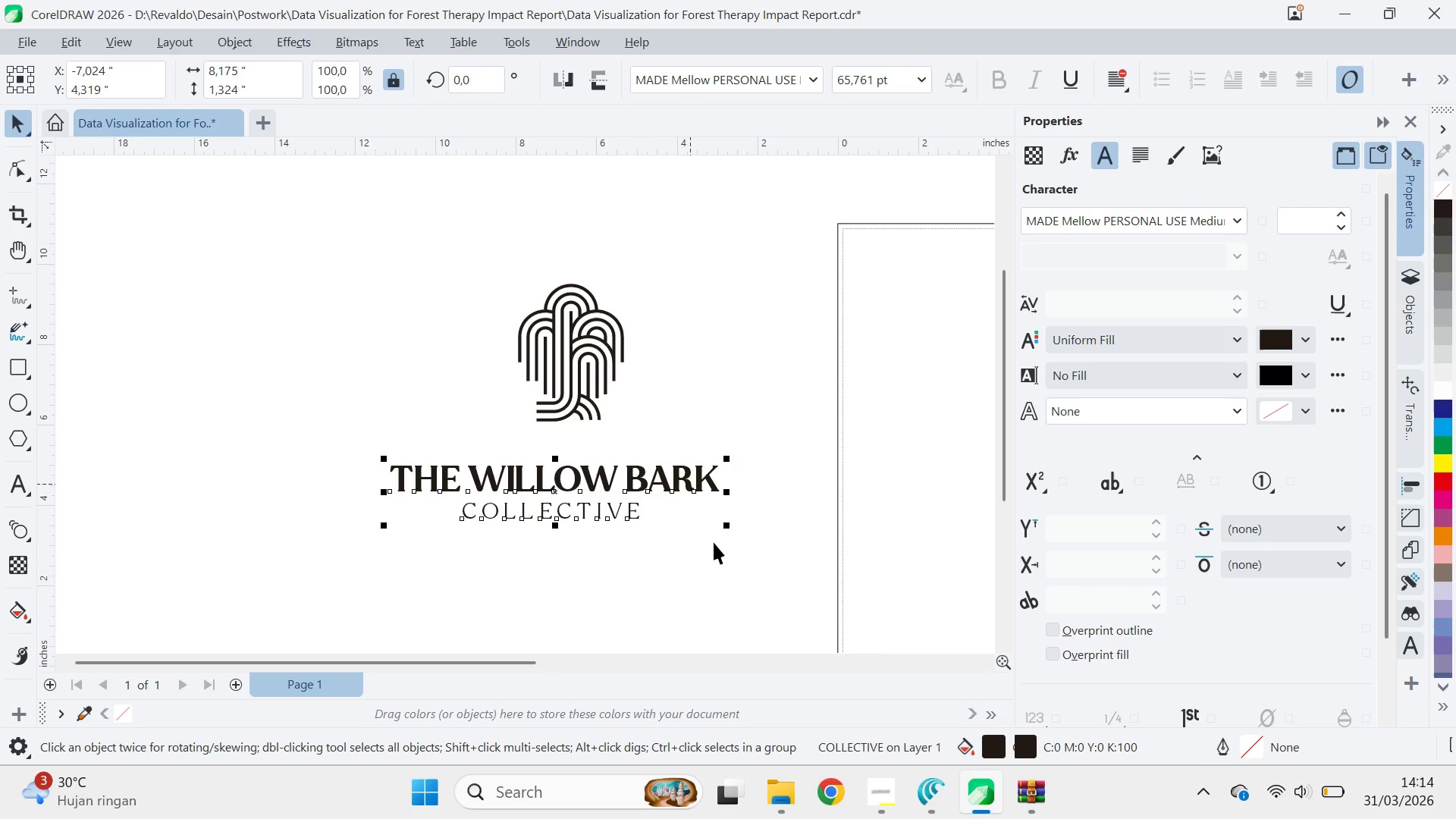 
key(C)
 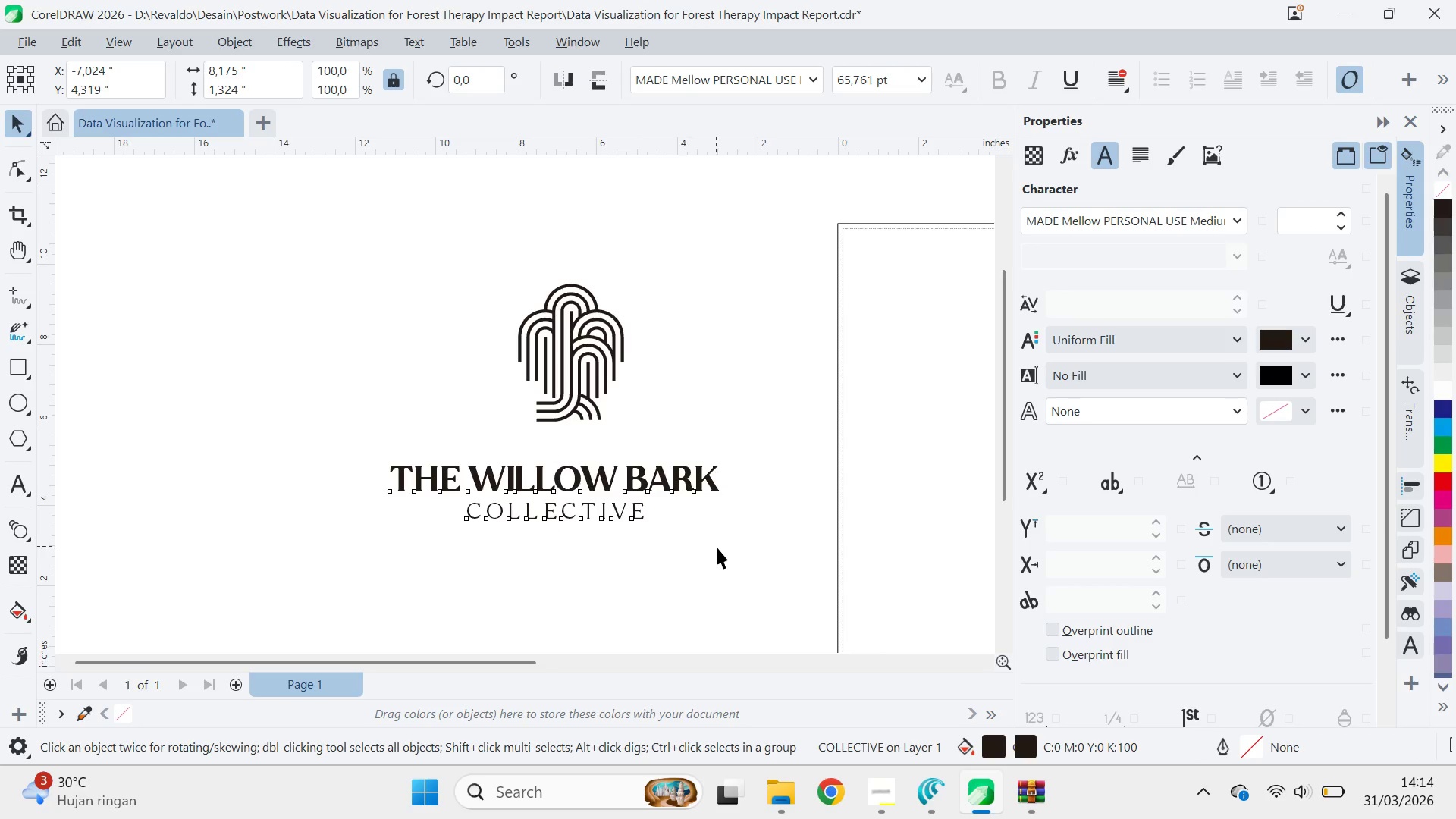 
left_click_drag(start_coordinate=[717, 547], to_coordinate=[712, 548])
 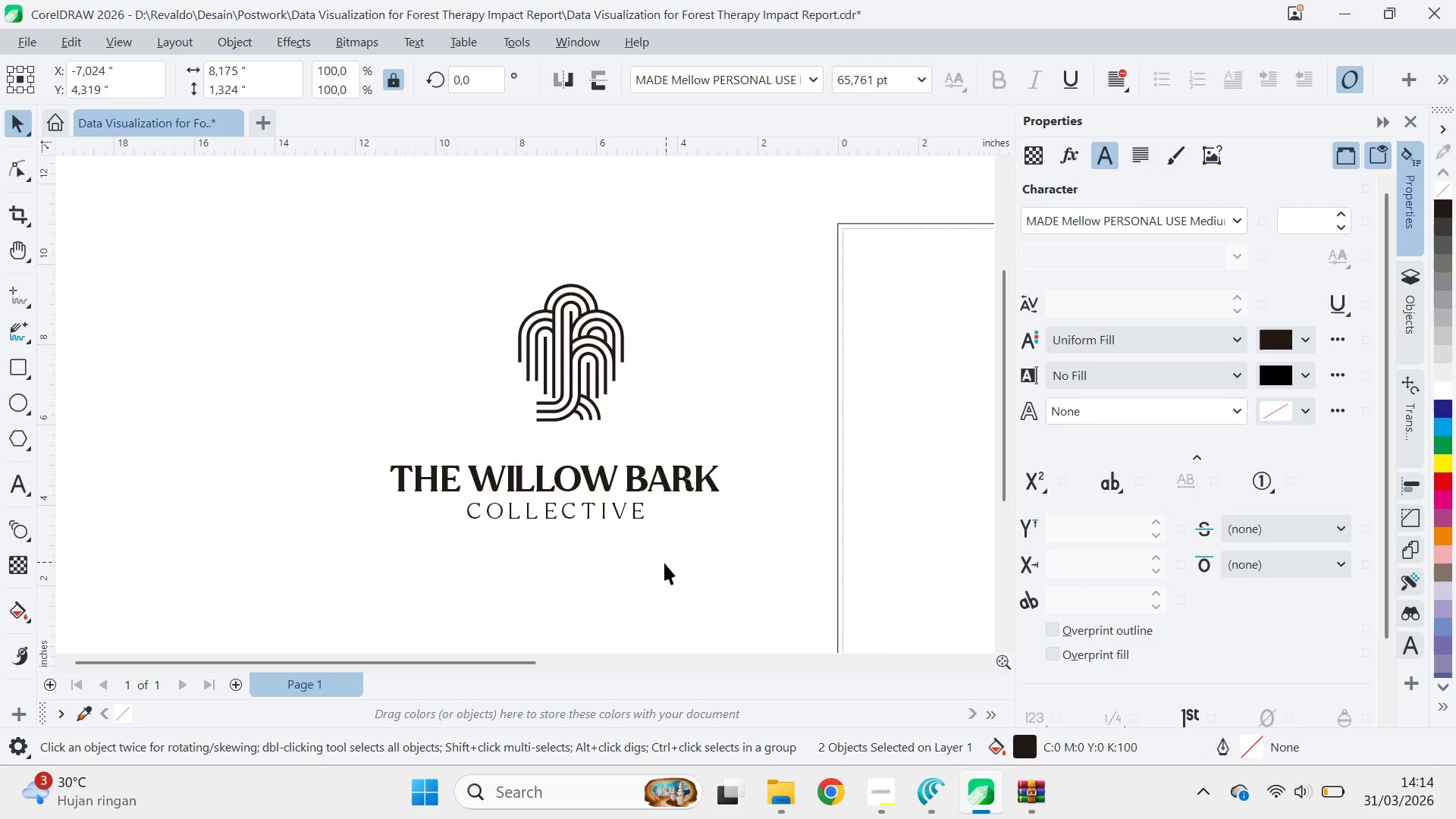 
left_click_drag(start_coordinate=[664, 563], to_coordinate=[689, 548])
 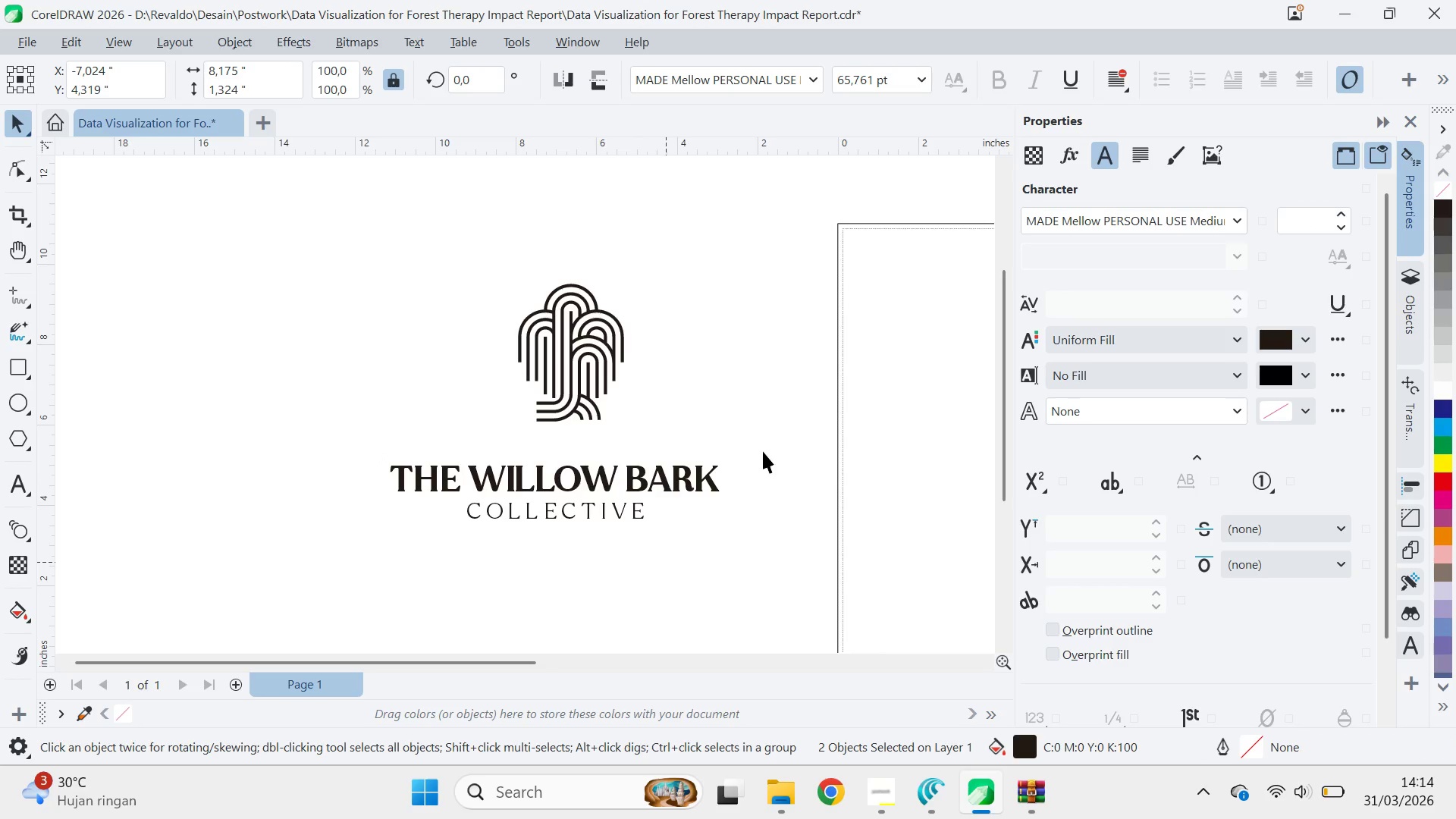 
left_click_drag(start_coordinate=[764, 452], to_coordinate=[288, 550])
 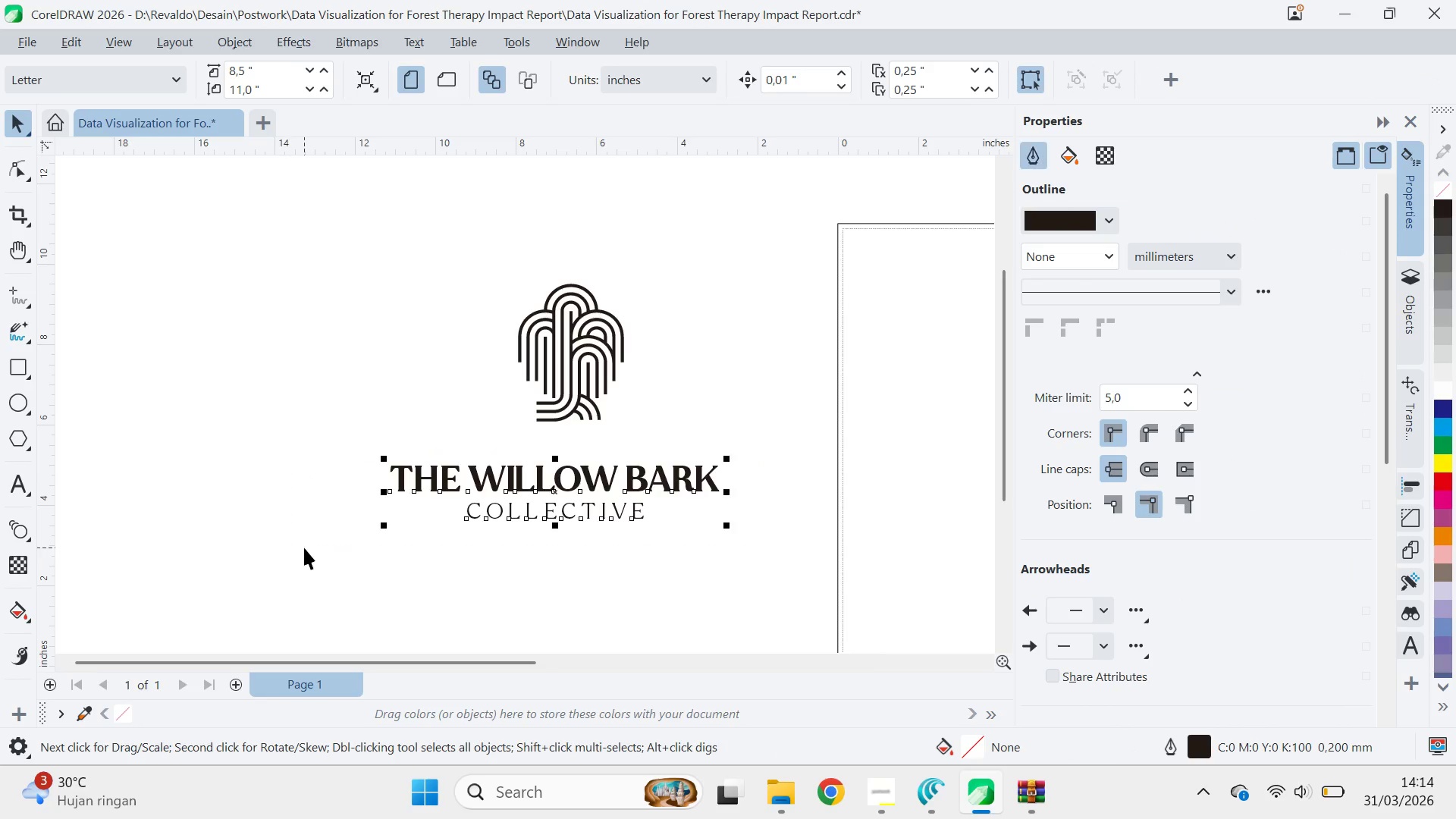 
key(Control+G)
 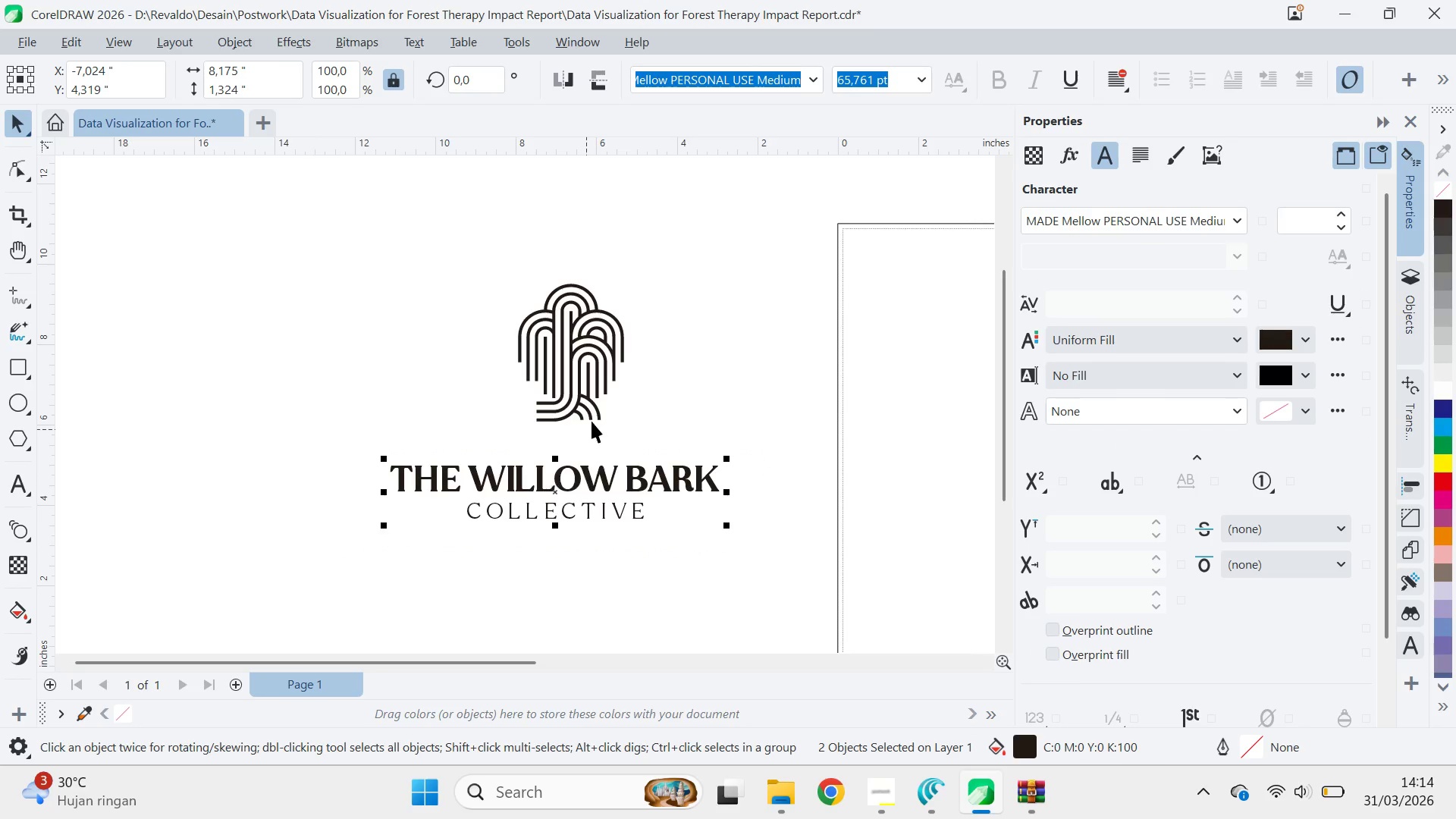 
hold_key(key=ShiftLeft, duration=0.33)
left_click([595, 413])
 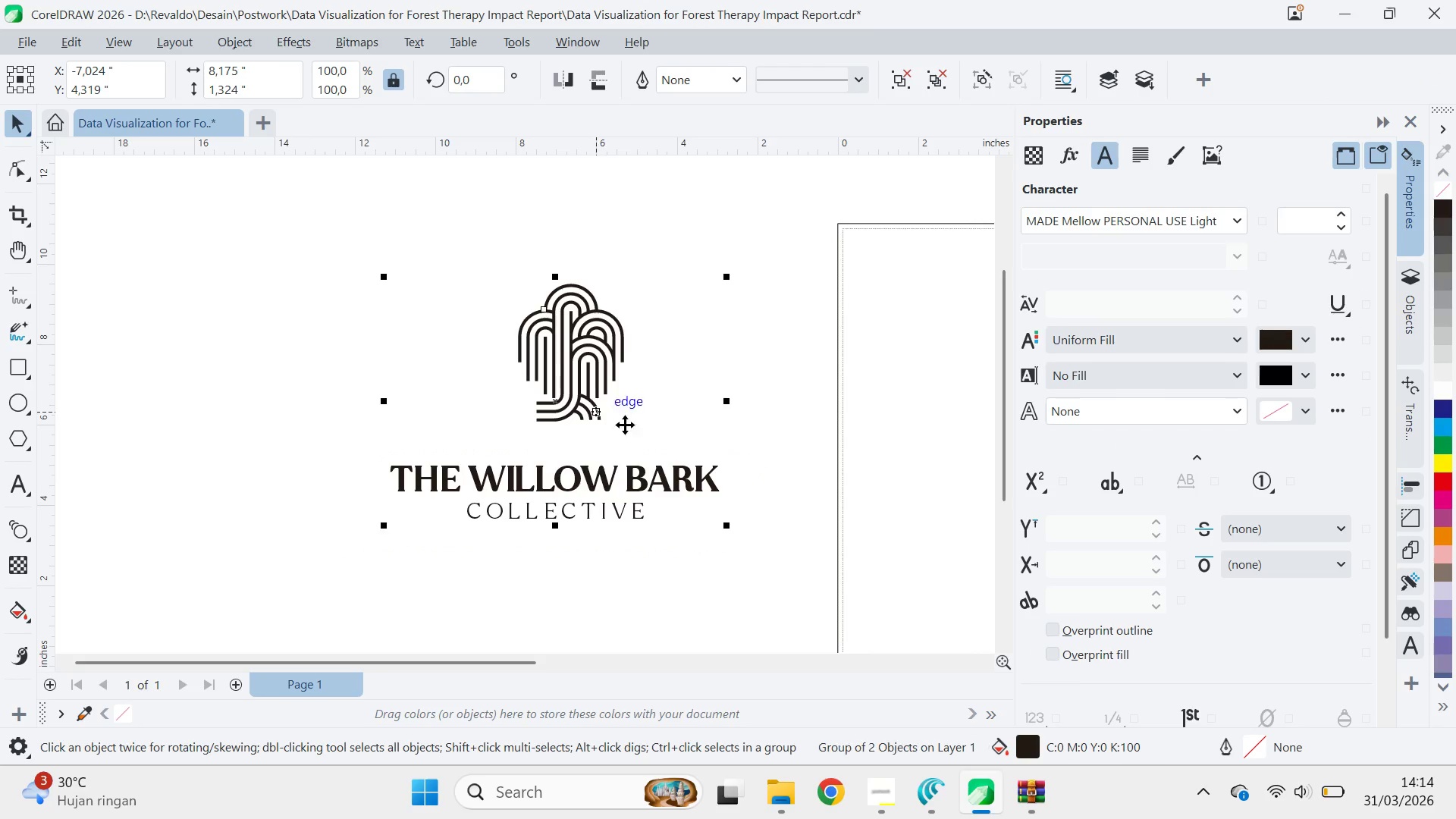 
key(C)
 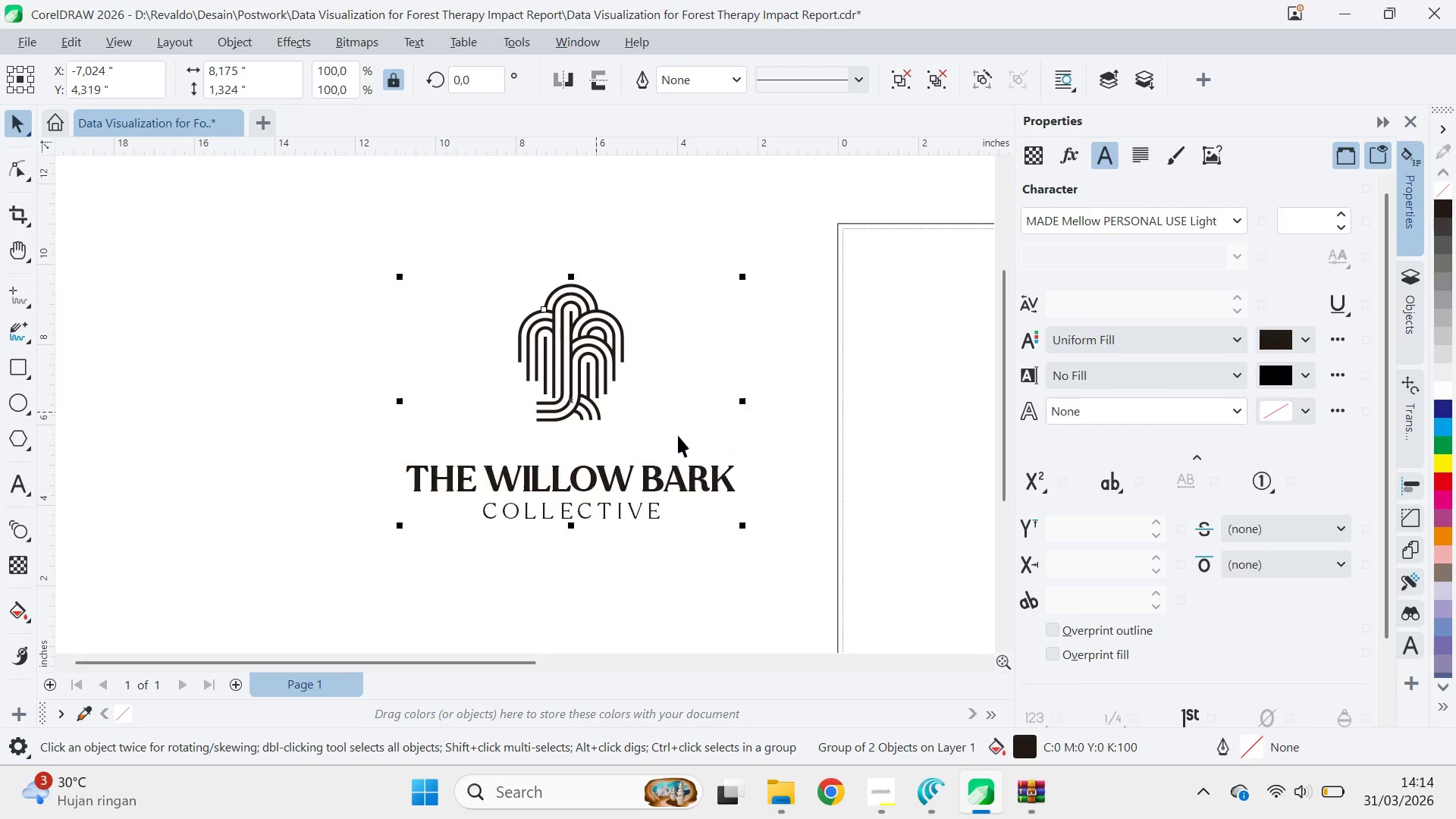 
double_click([678, 435])
 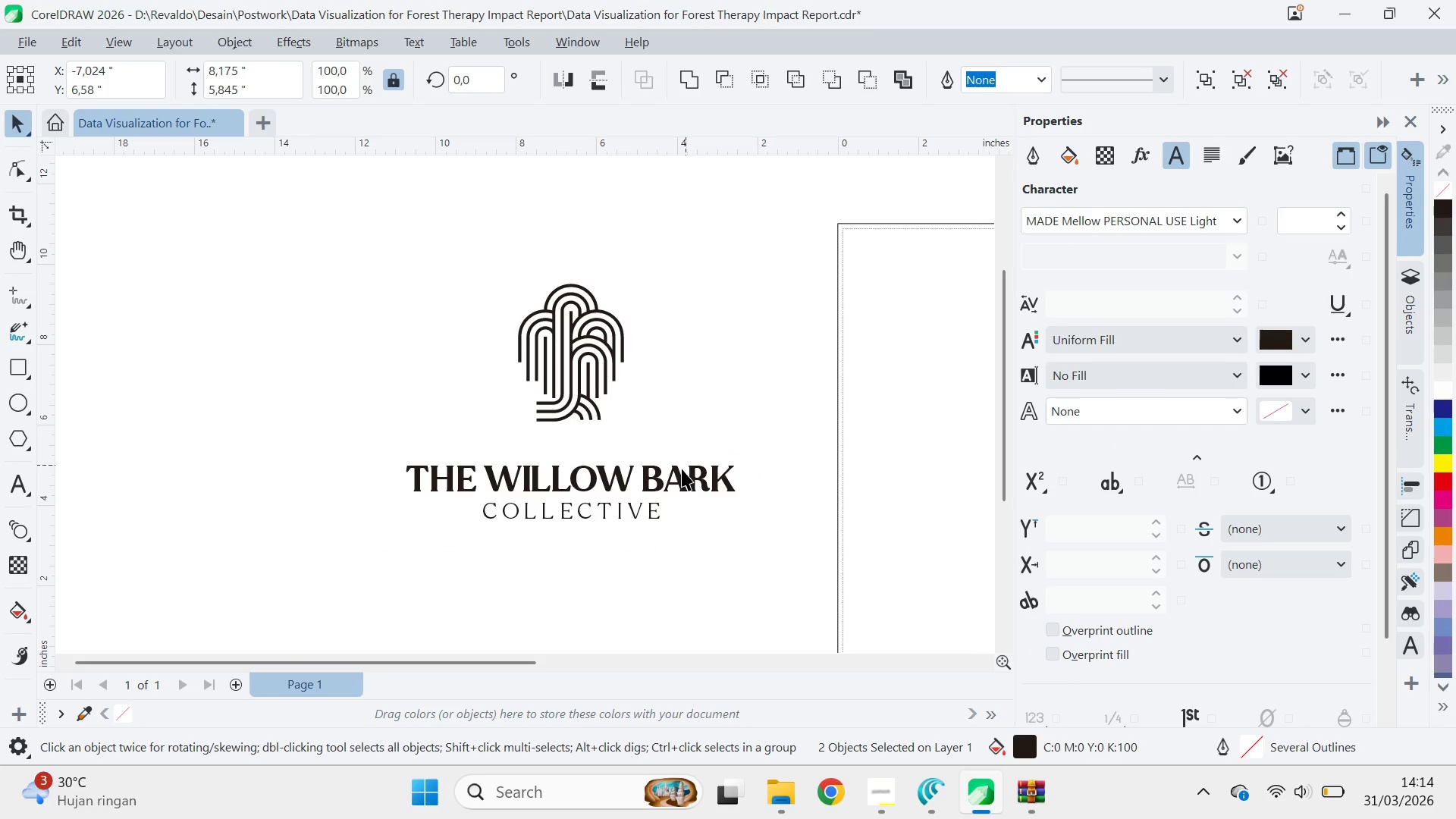 
left_click_drag(start_coordinate=[682, 469], to_coordinate=[671, 424])
 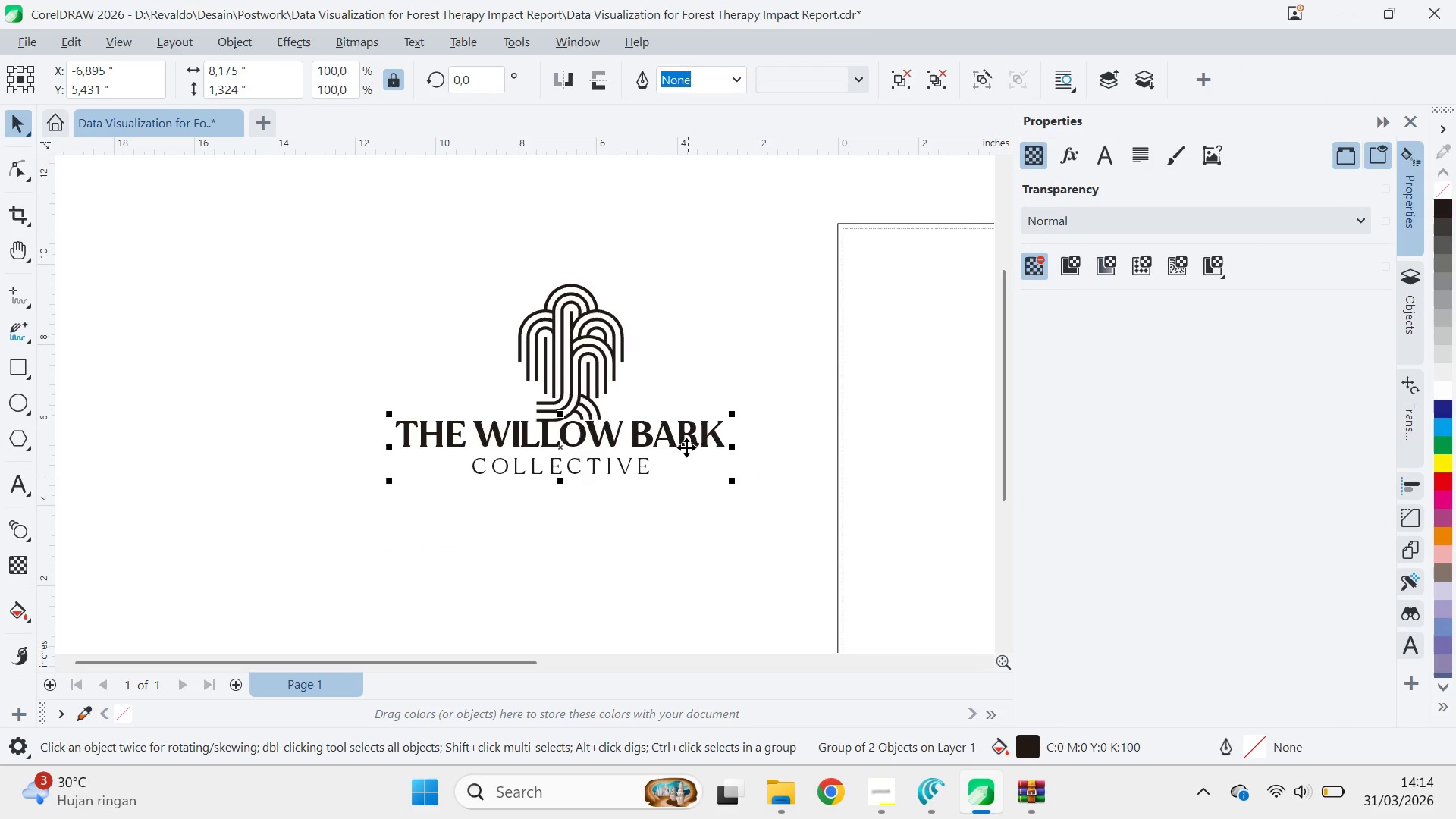 
hold_key(key=ShiftLeft, duration=0.34)
 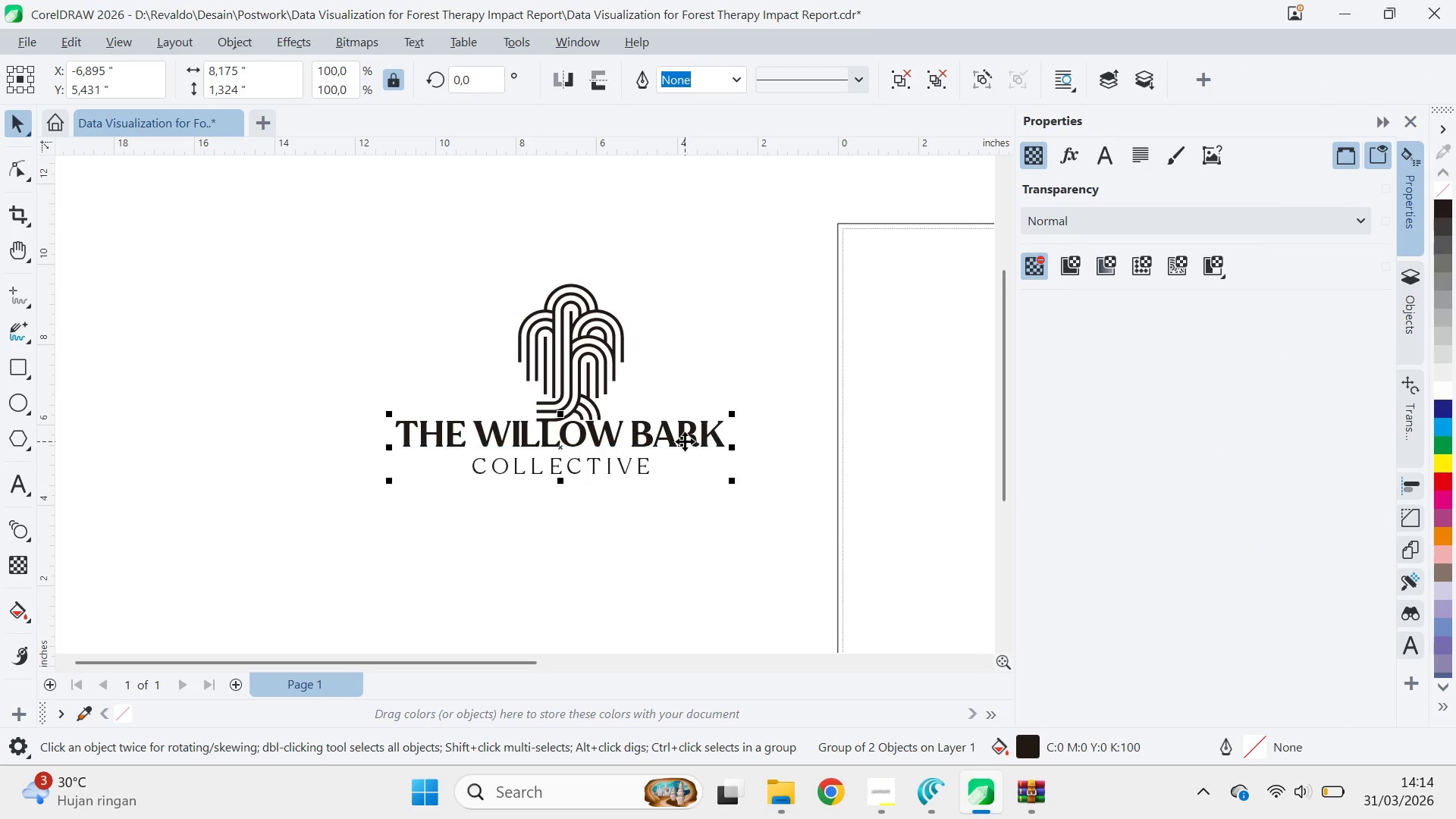 
left_click_drag(start_coordinate=[685, 441], to_coordinate=[689, 459])
 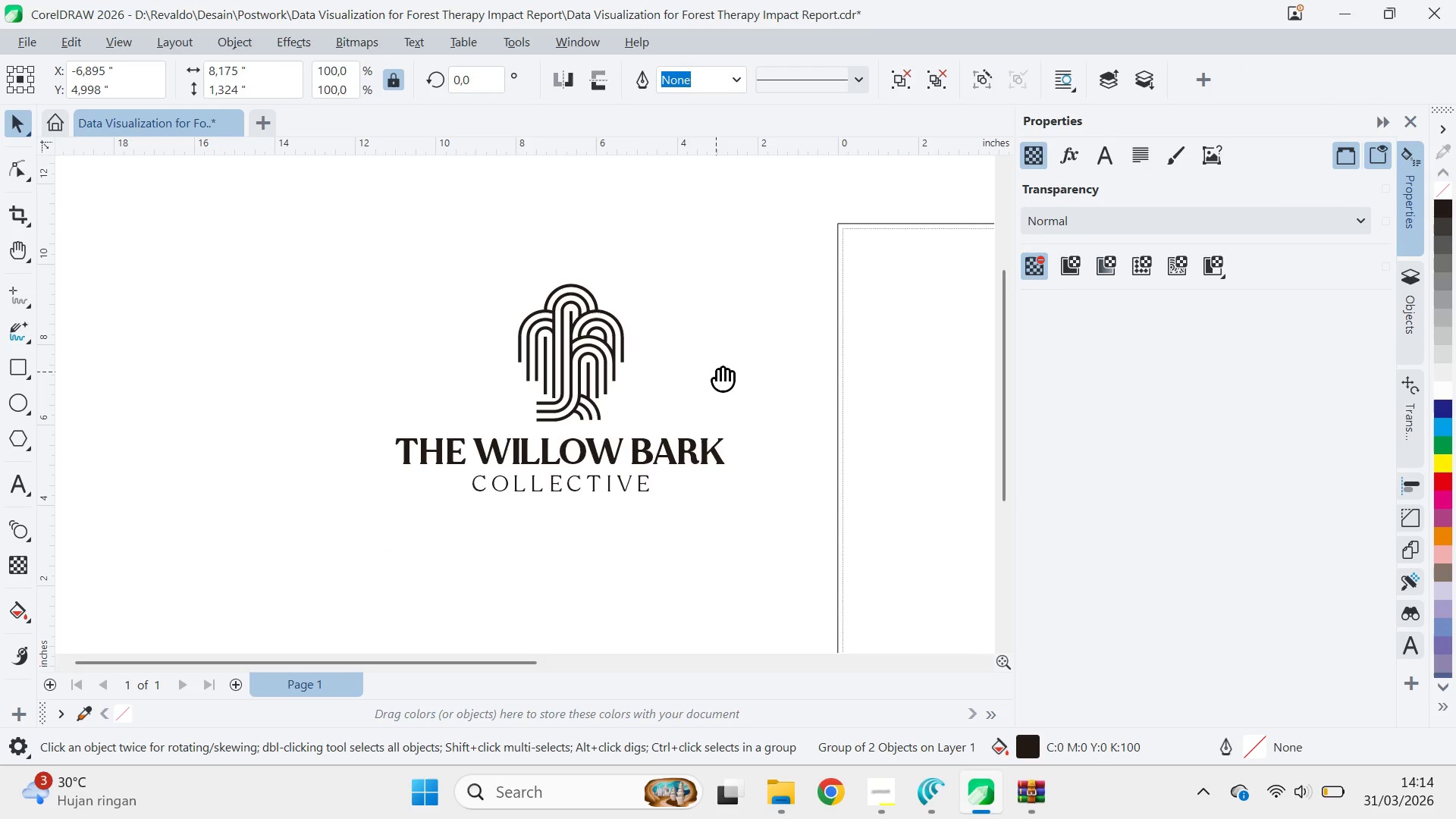 
hold_key(key=ShiftLeft, duration=0.89)
 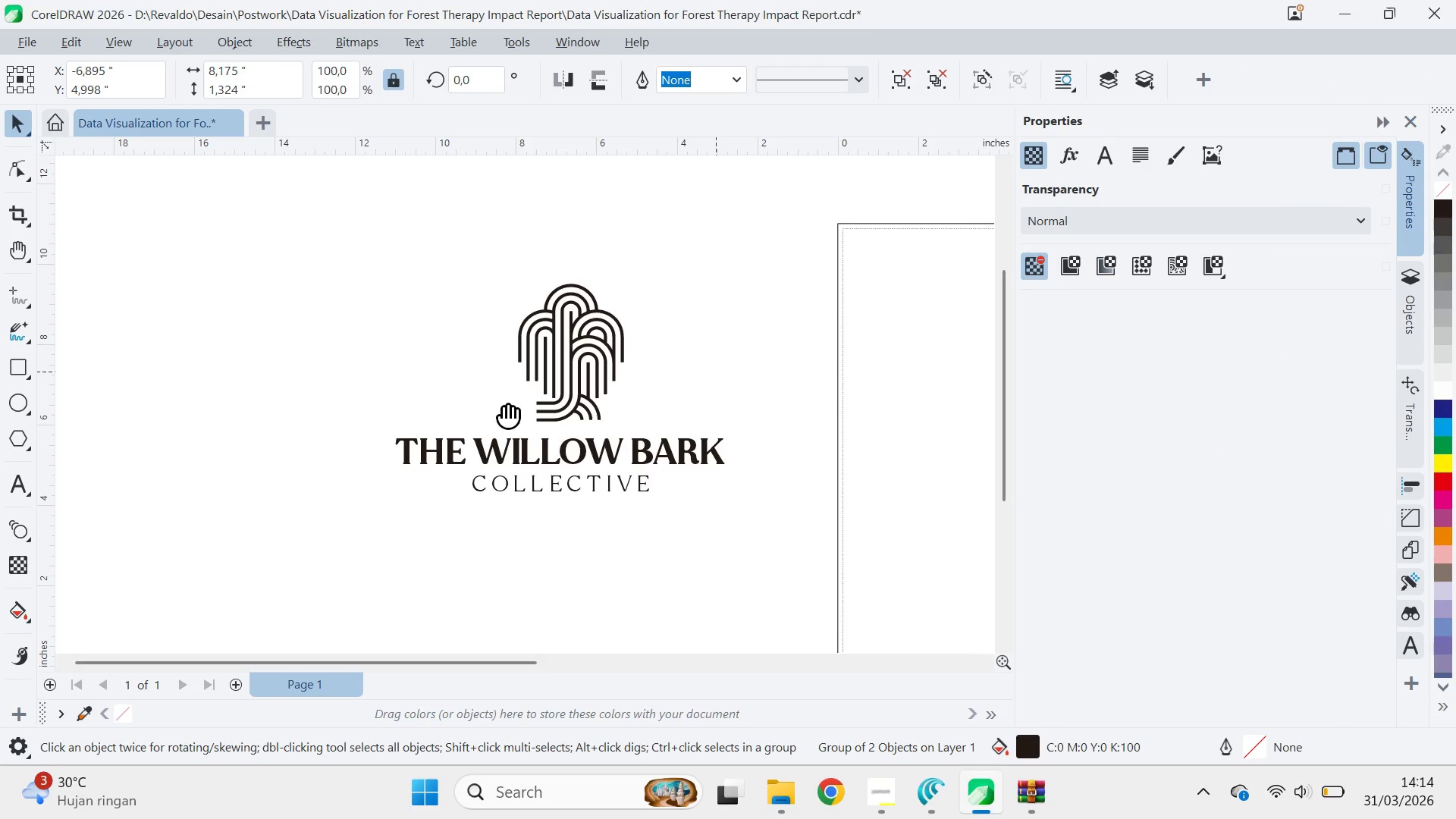 
left_click([688, 390])
 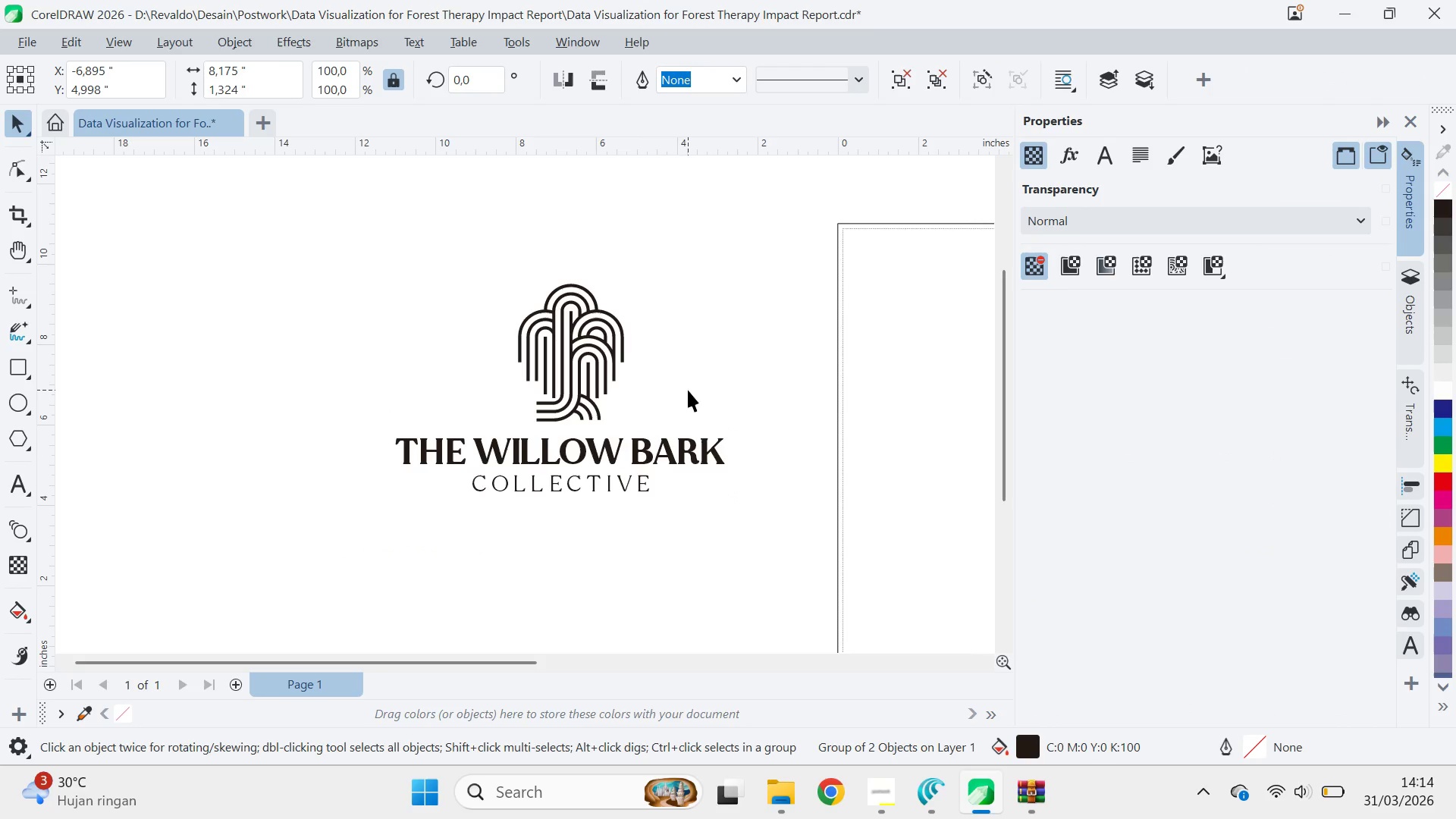 
key(Q)
 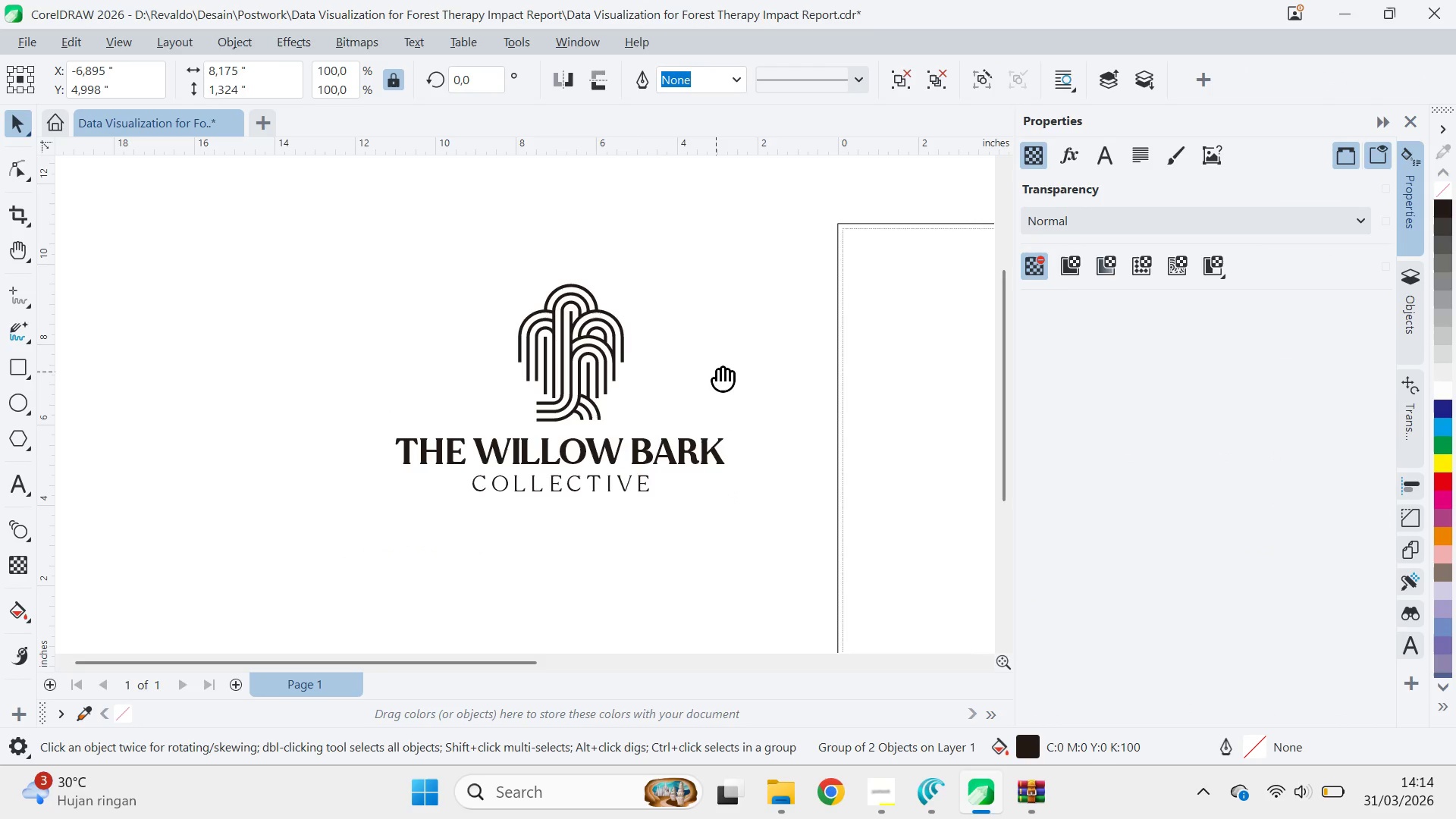 
left_click_drag(start_coordinate=[718, 371], to_coordinate=[423, 419])
 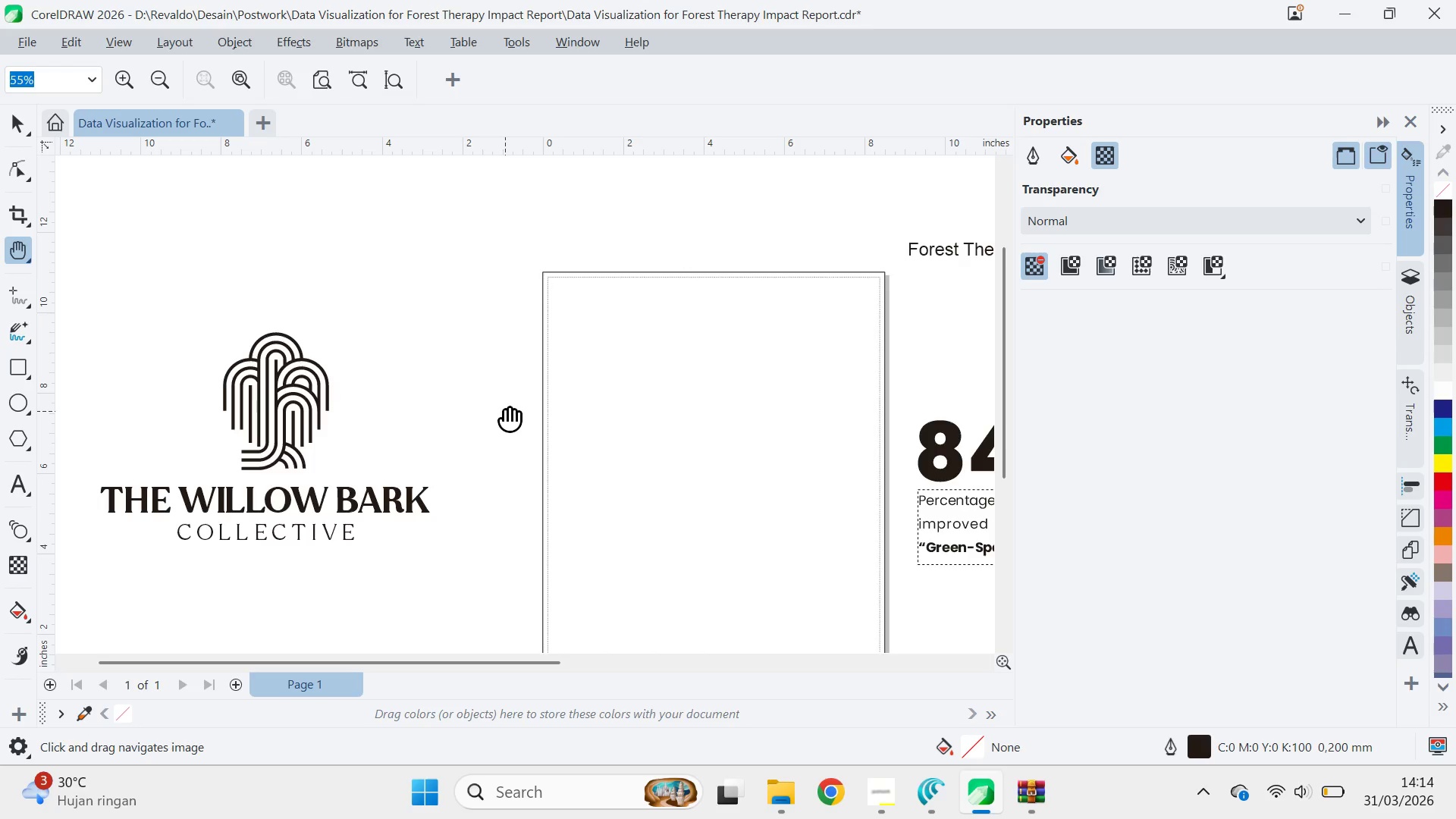 
left_click_drag(start_coordinate=[505, 411], to_coordinate=[367, 380])
 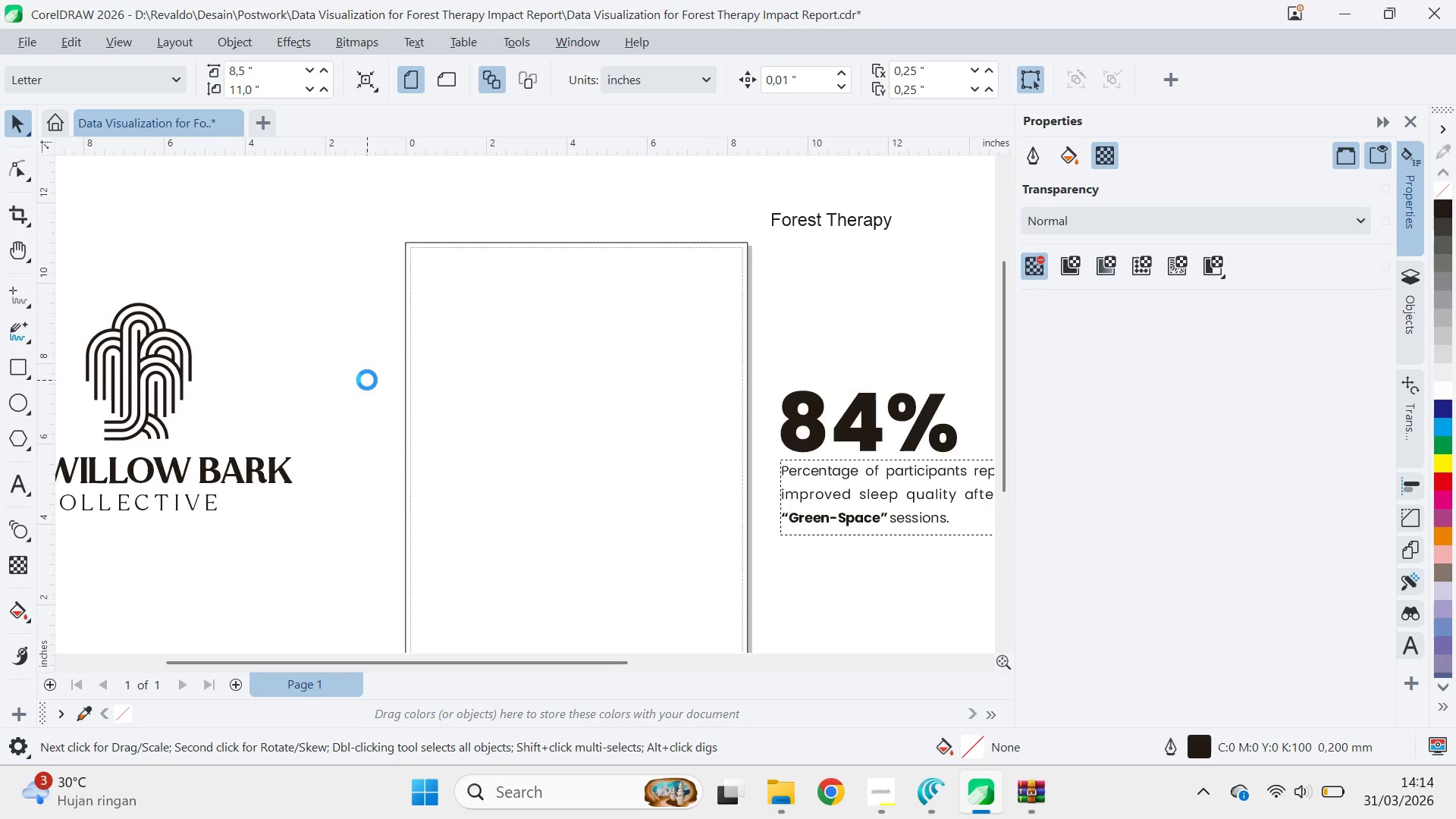 
key(V)
 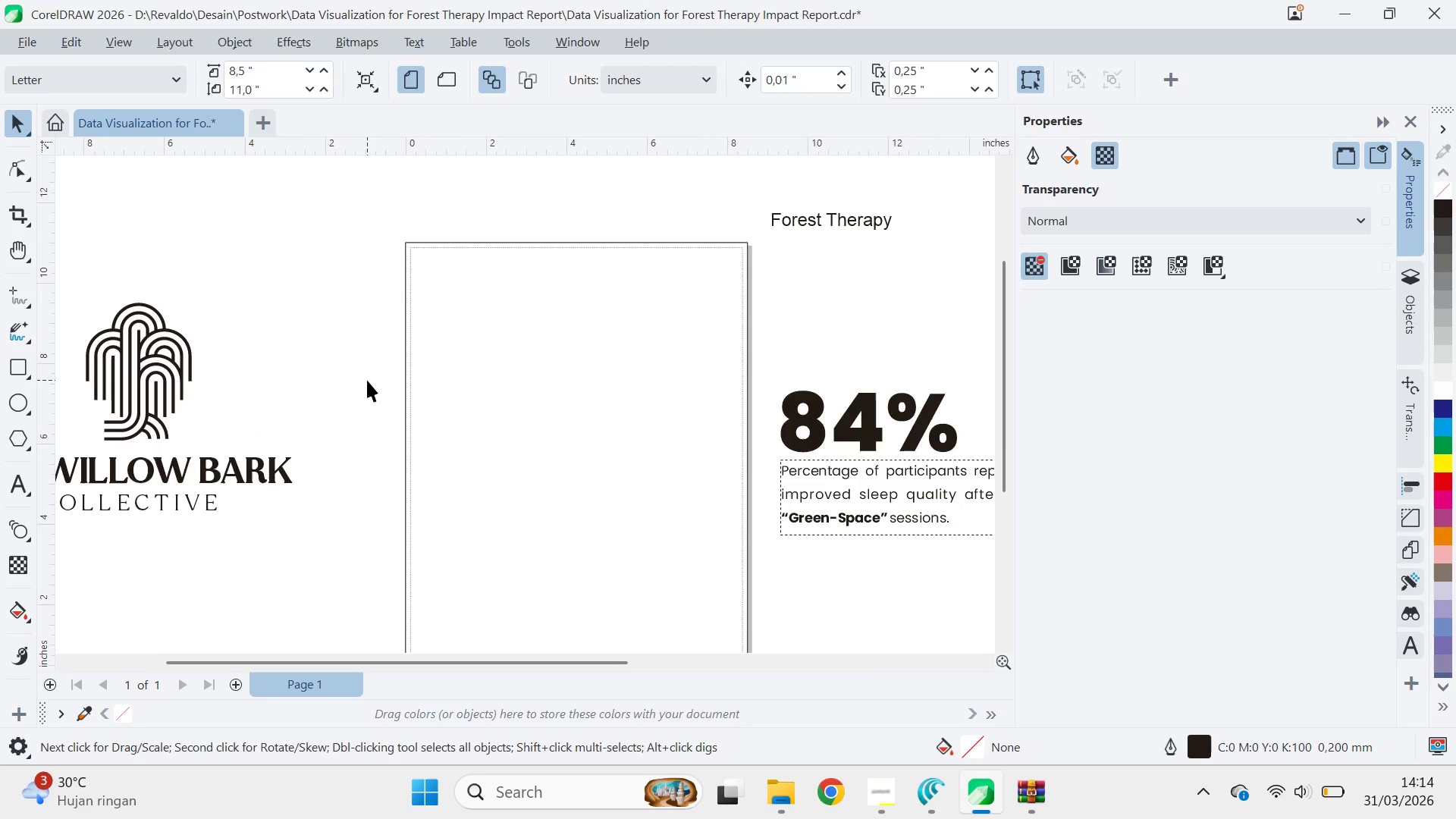 
key(Control+ControlLeft)
 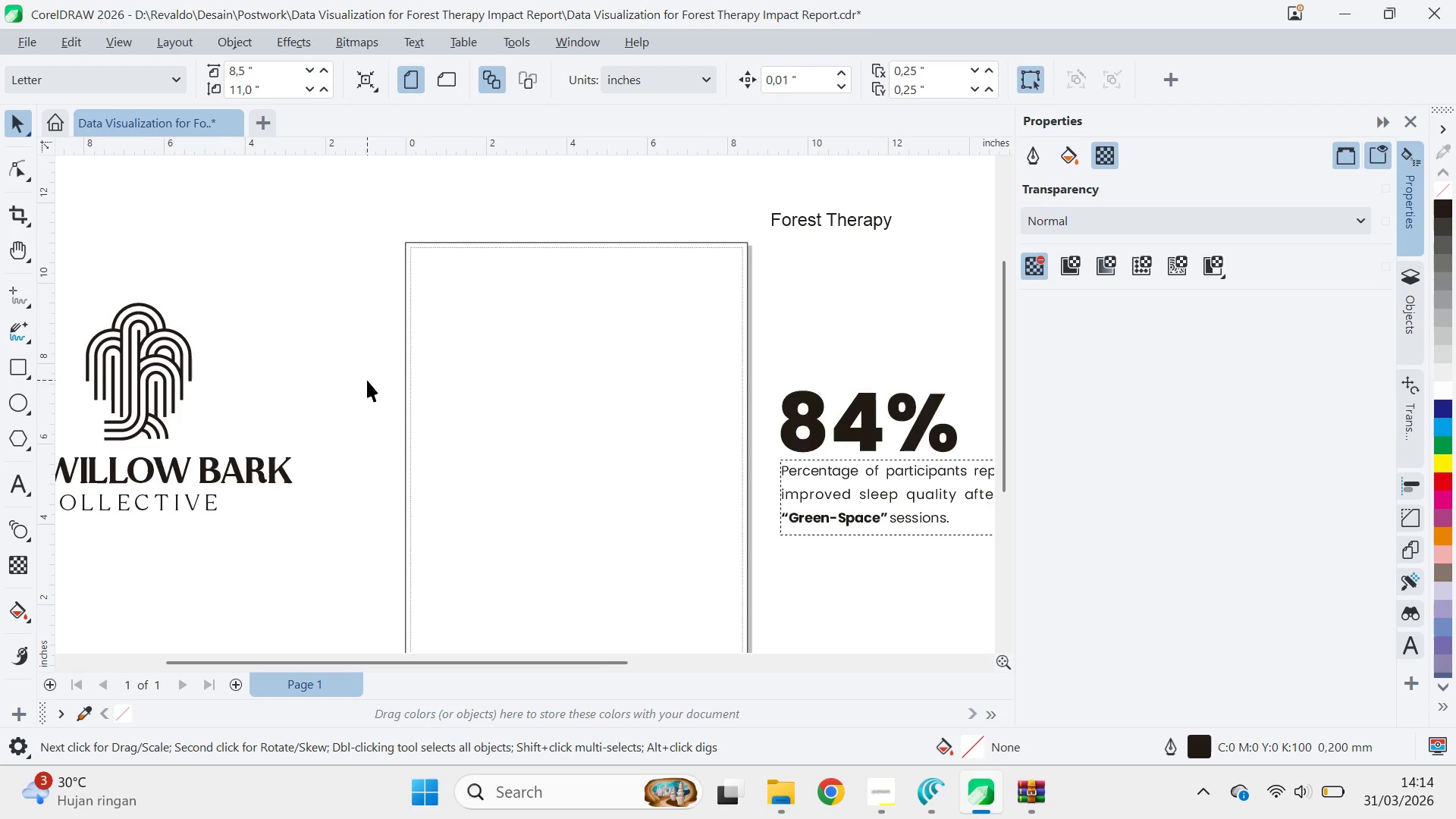 
key(Control+S)
 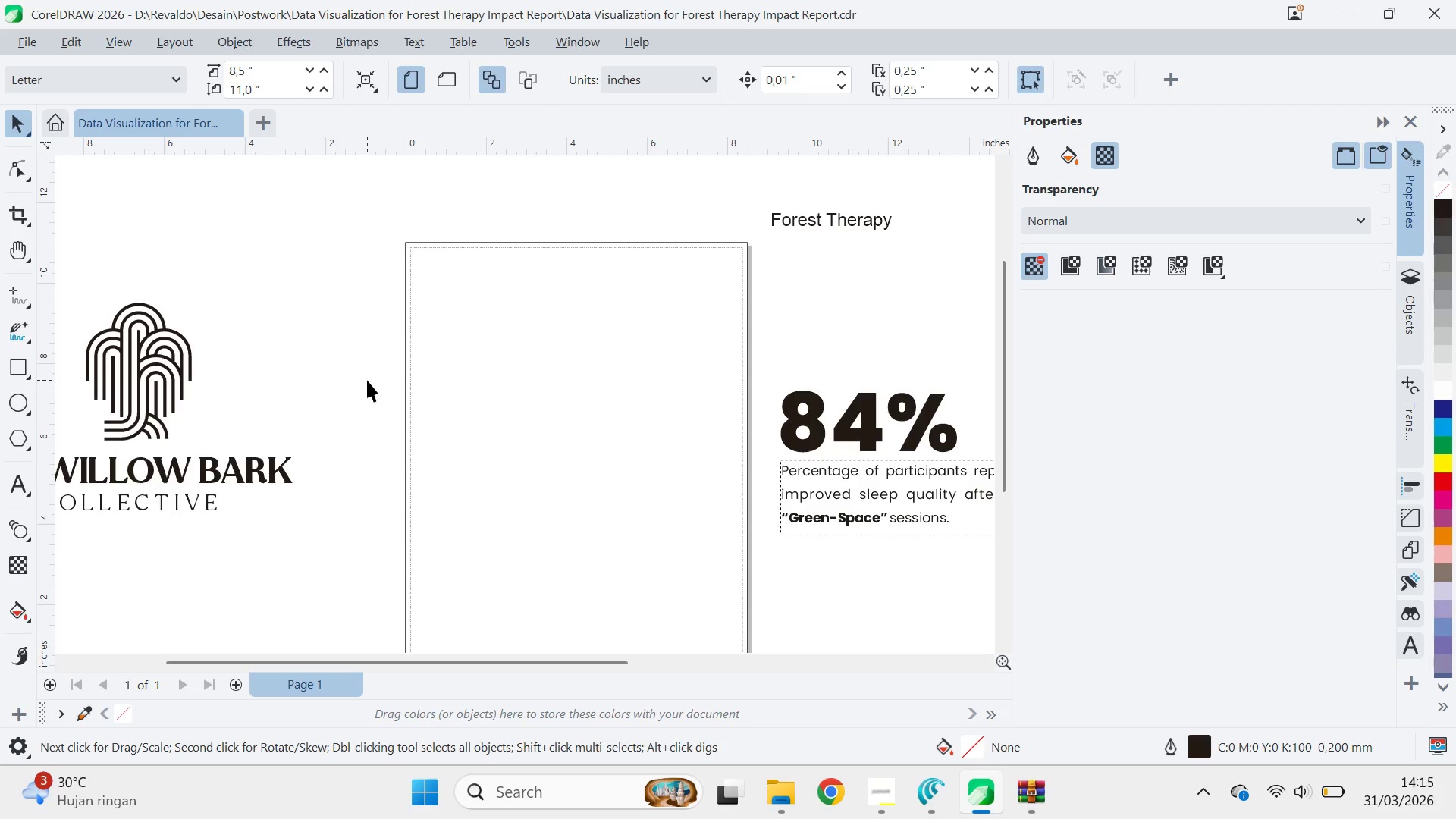 
wait(15.39)
 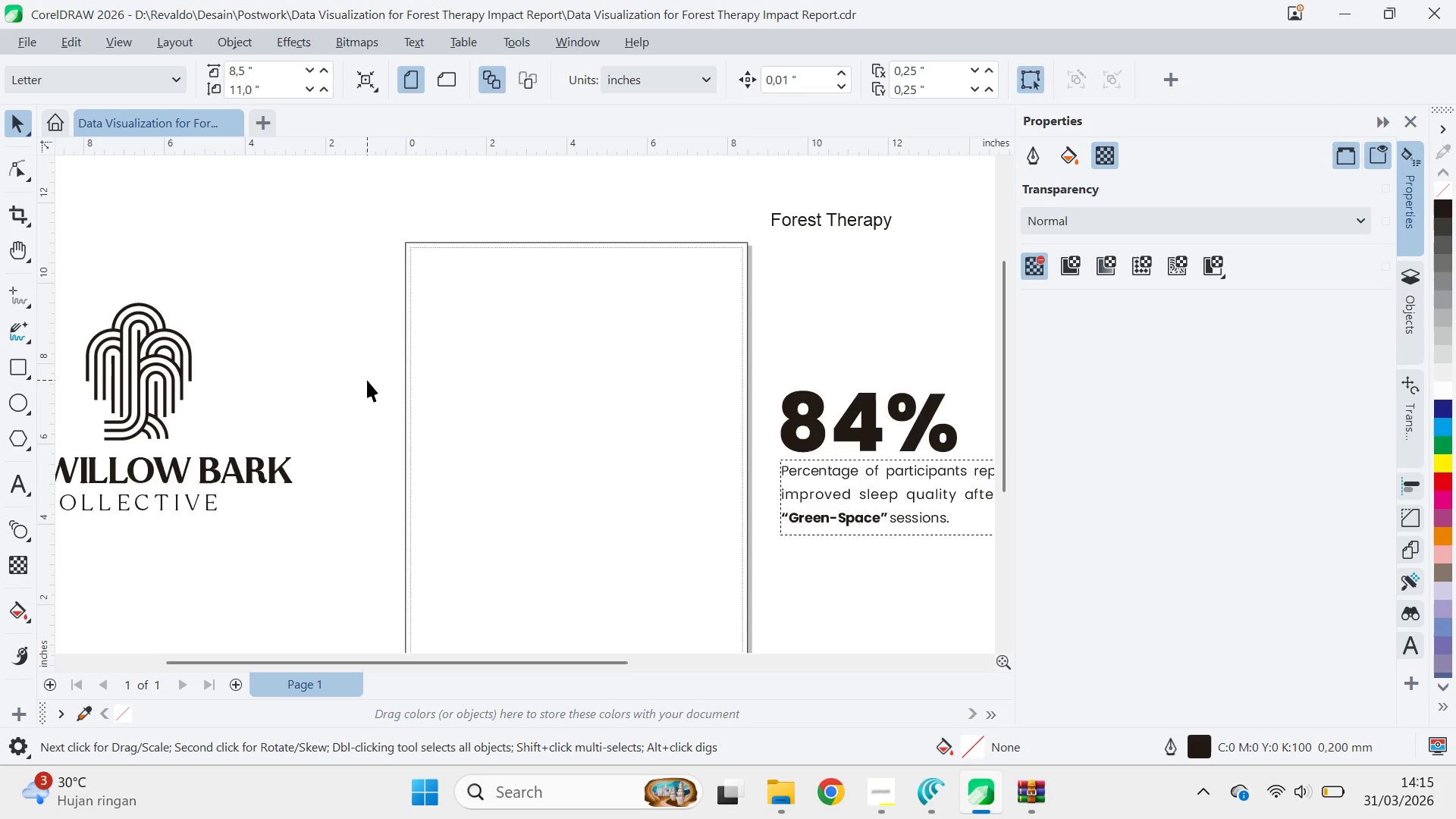 
key(Alt+Tab)
 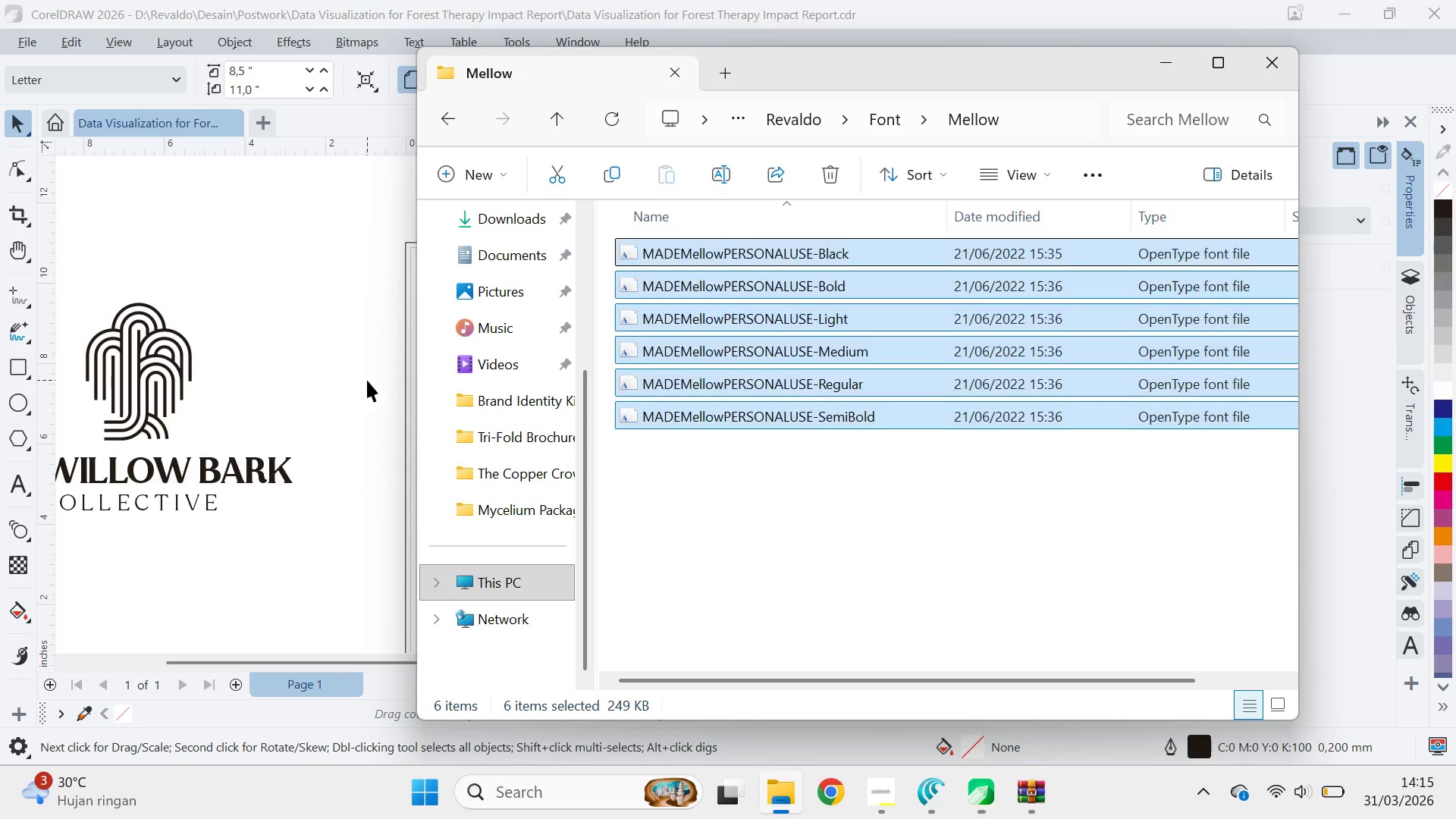 
hold_key(key=AltLeft, duration=0.56)
 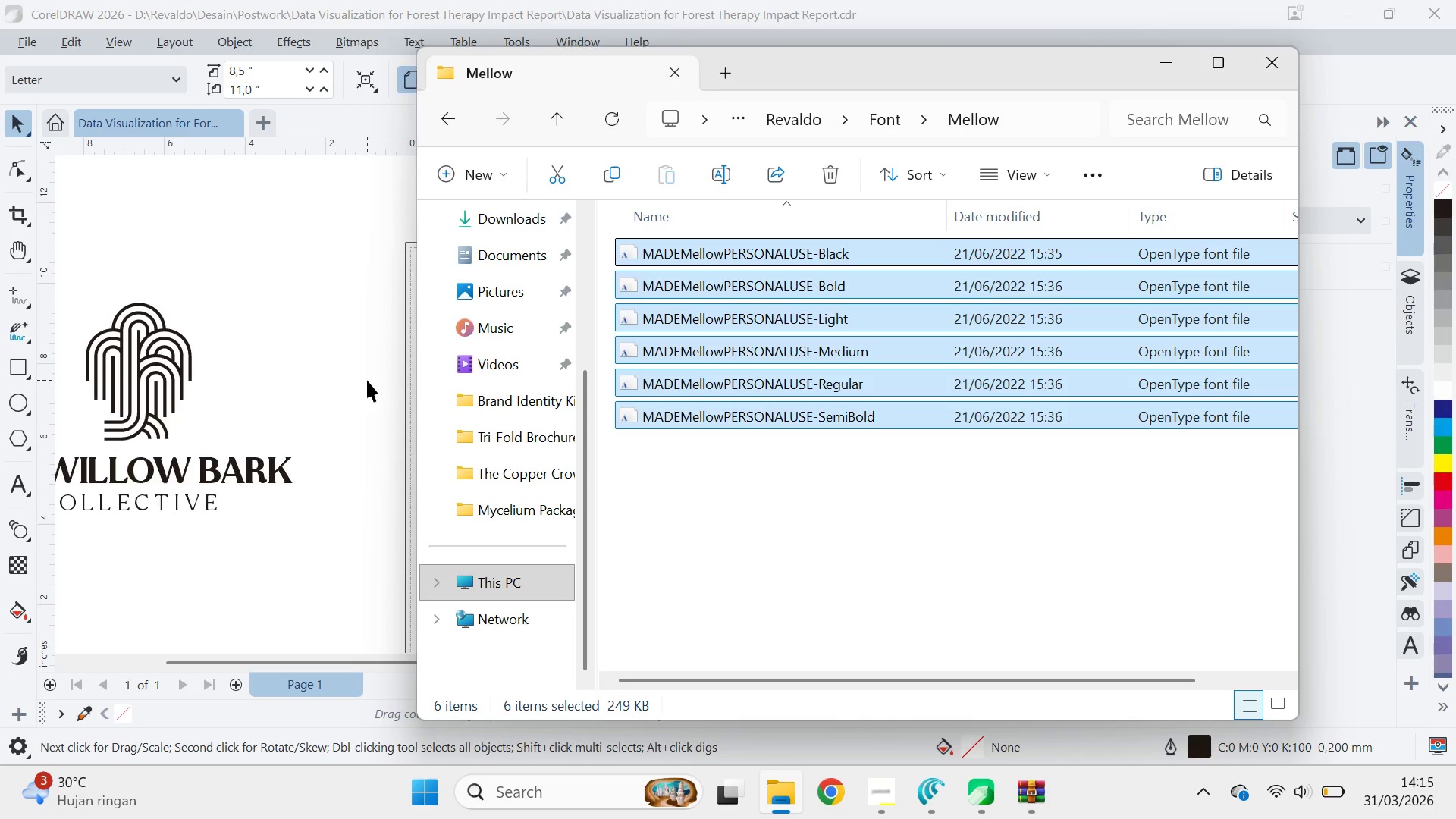 
key(Alt+CapsLock)
 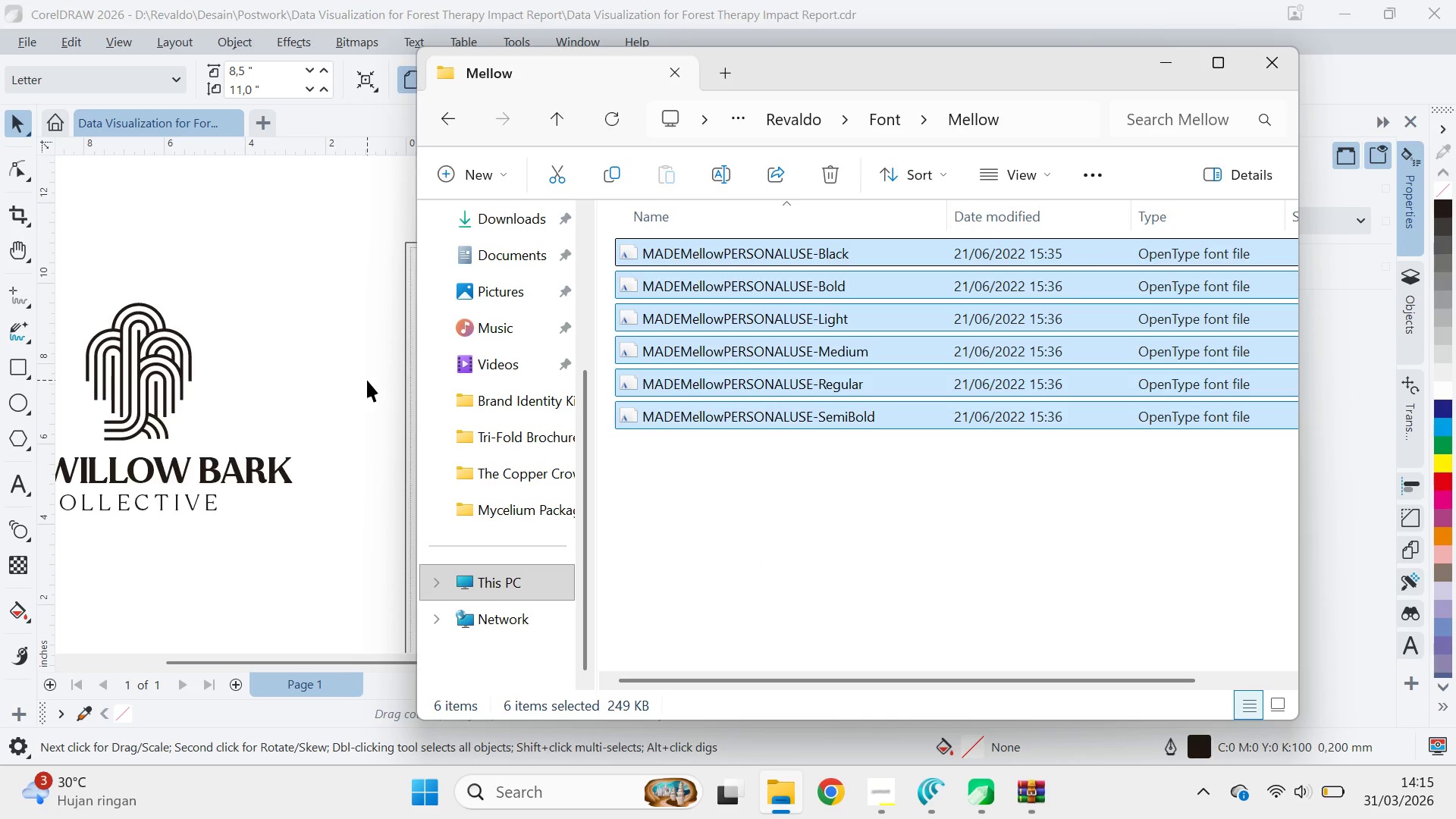 
key(Alt+Tab)
 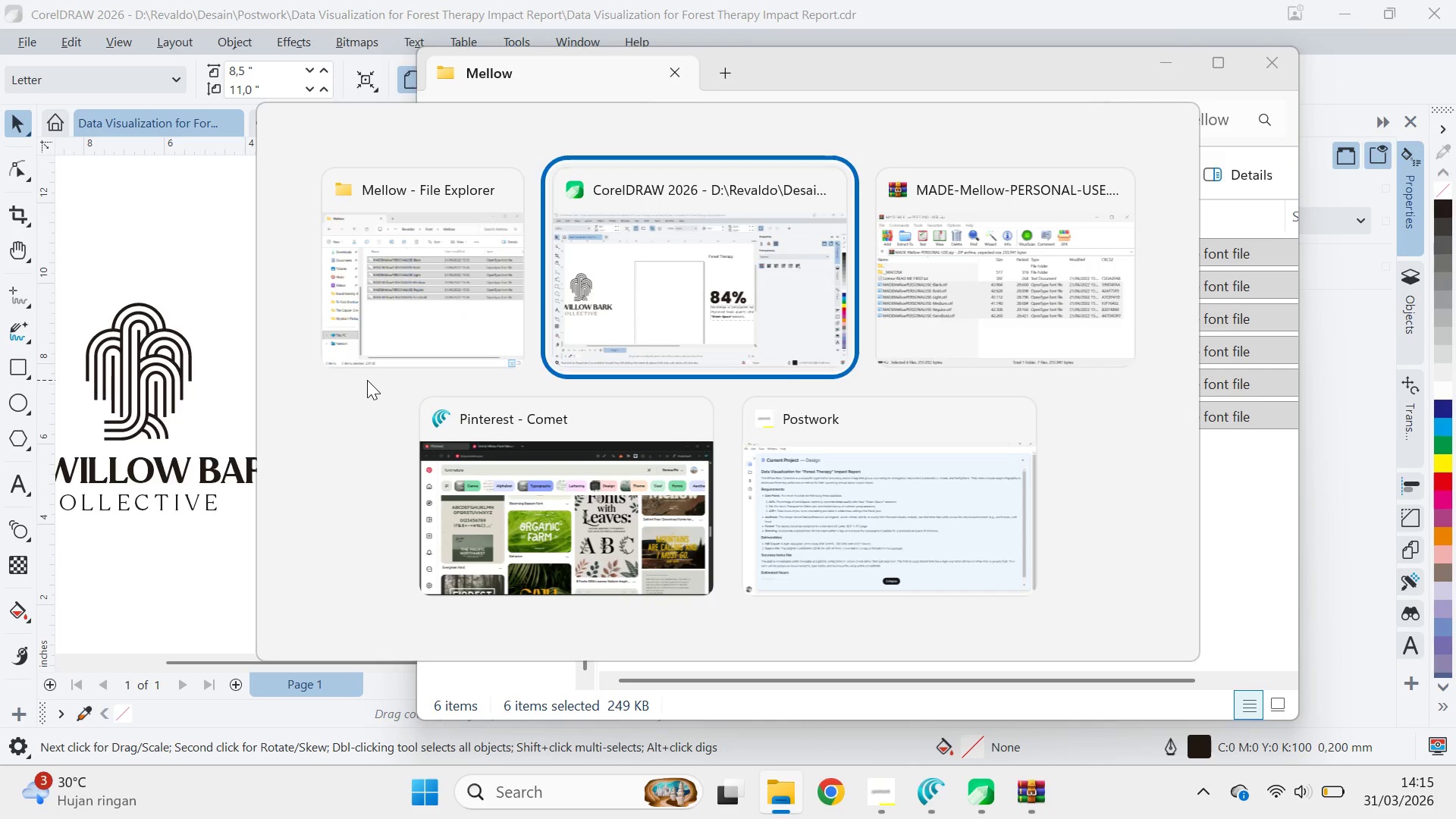 
key(Alt+Tab)
 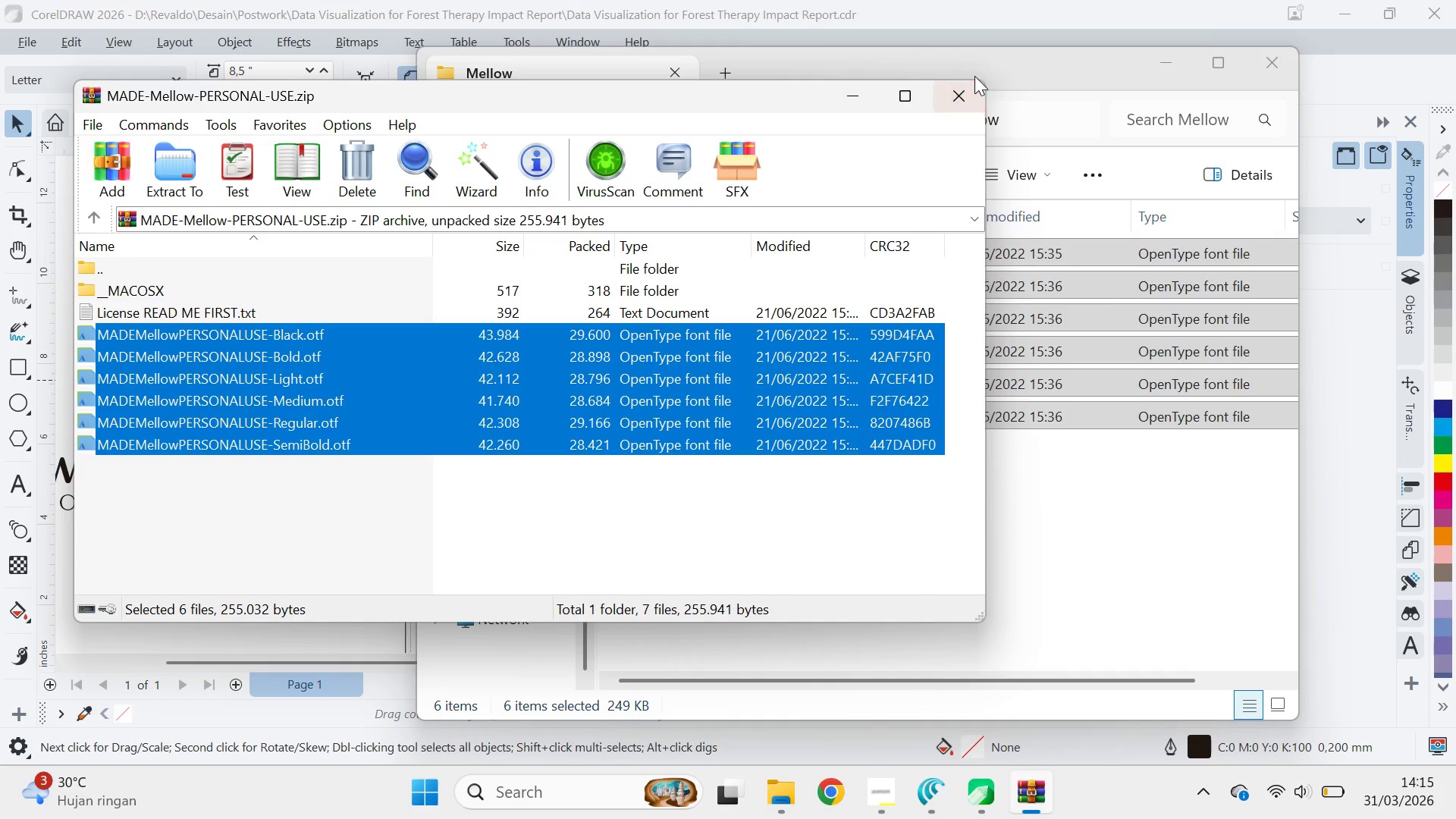 
left_click([961, 89])
 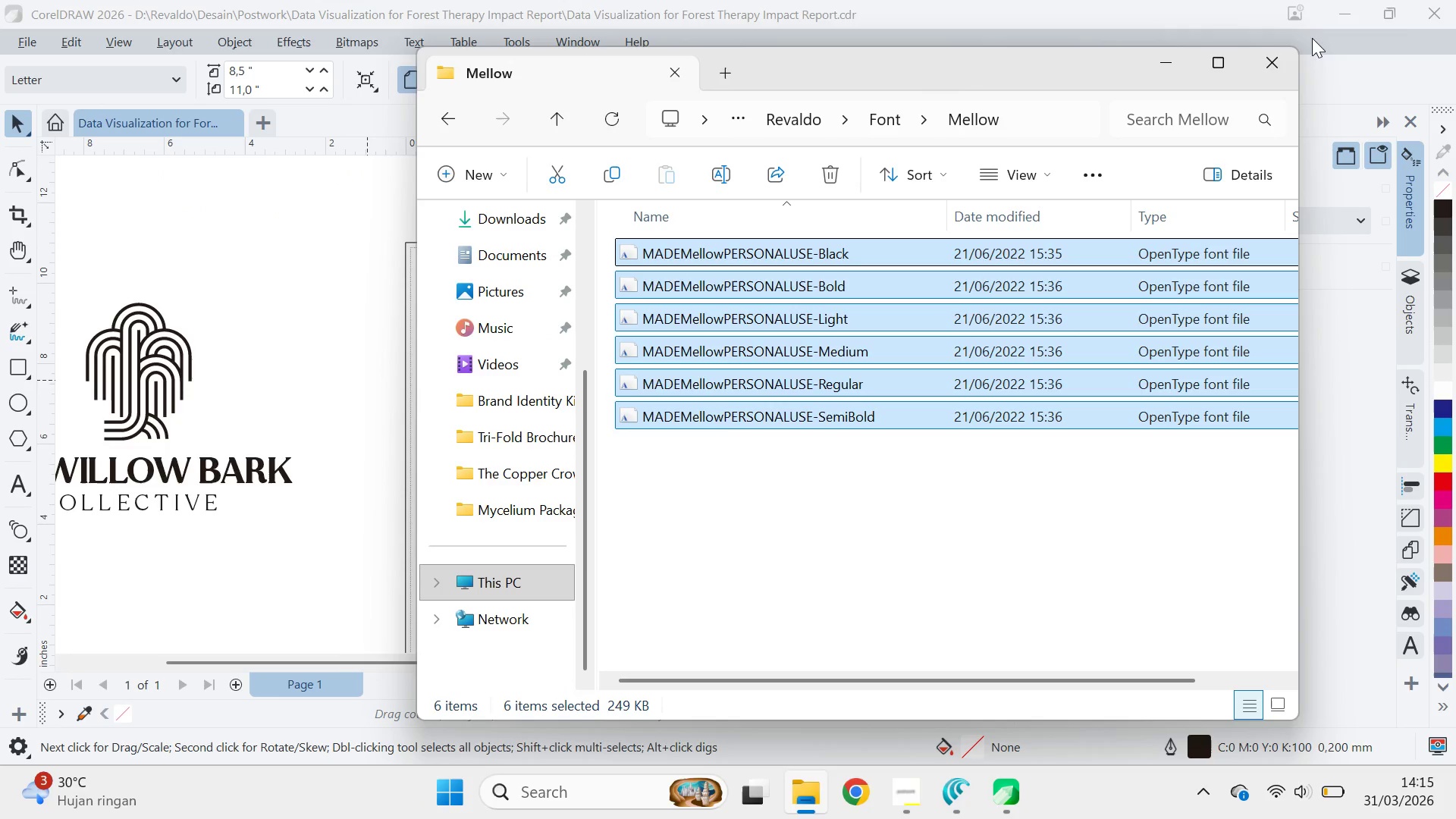 
left_click([1279, 54])
 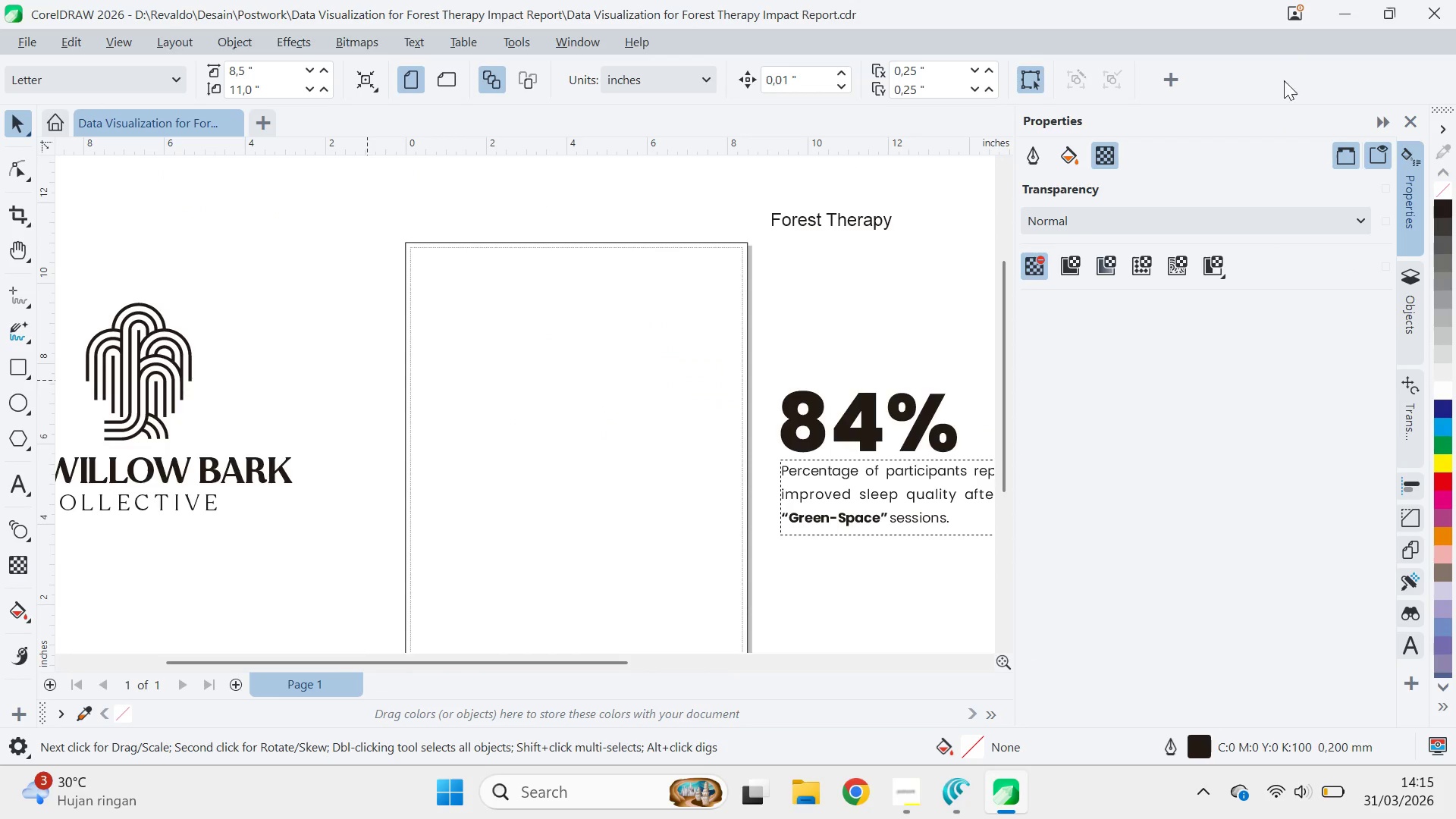 
wait(5.52)
 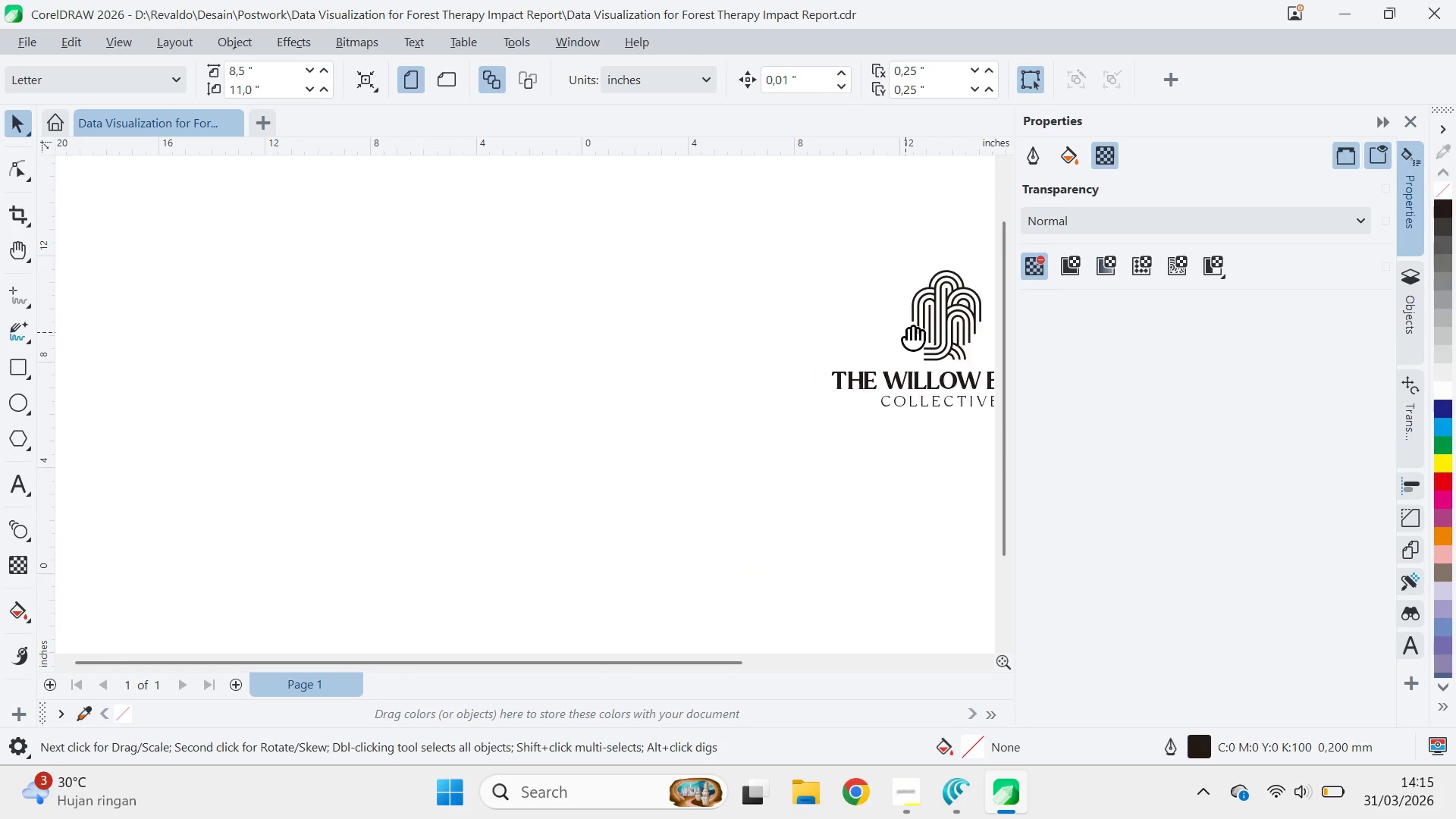 
key(Q)
 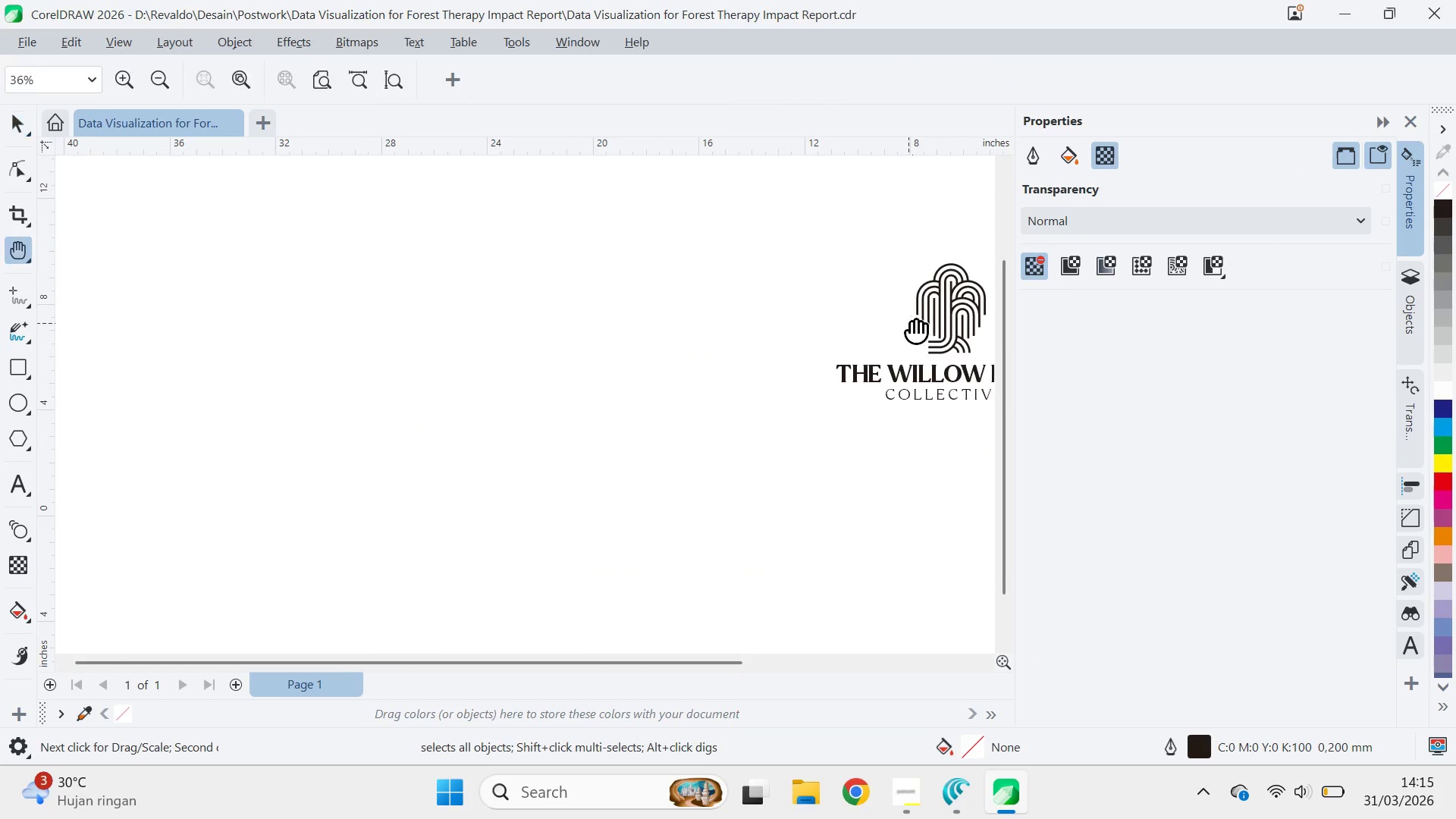 
left_click_drag(start_coordinate=[912, 323], to_coordinate=[203, 406])
 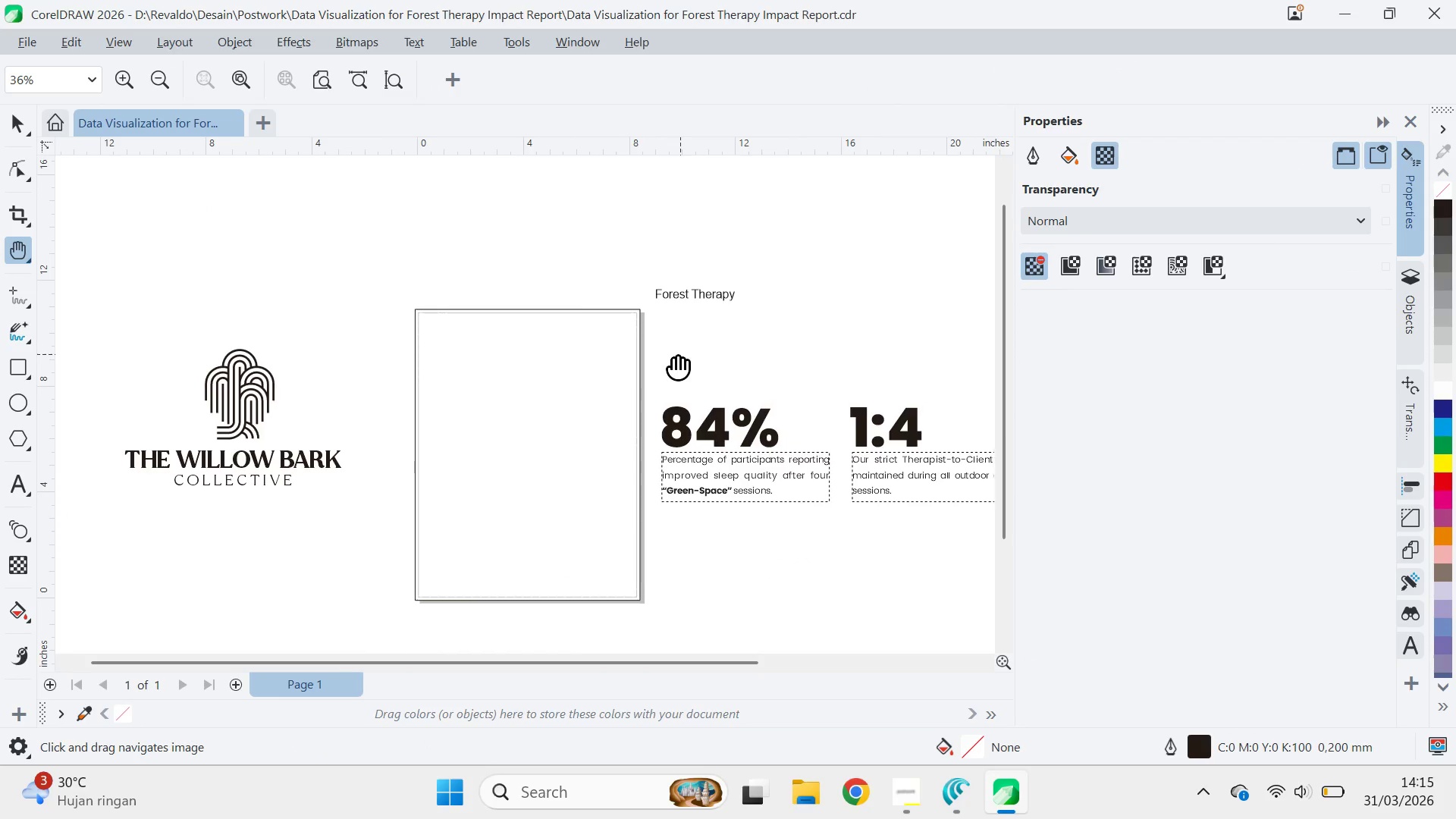 
scroll: coordinate [920, 358], scroll_direction: down, amount: 3.0
 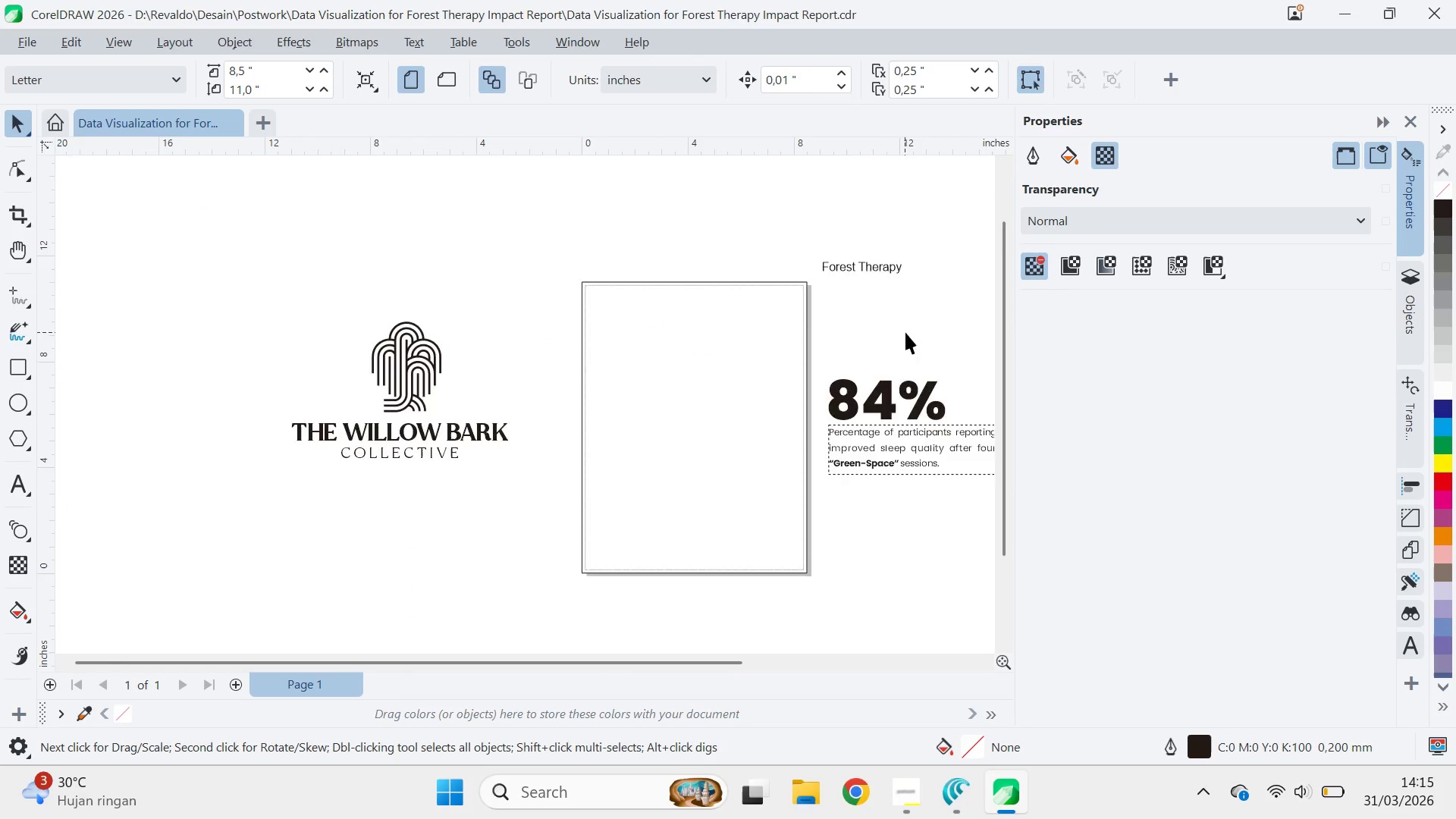 
left_click_drag(start_coordinate=[680, 354], to_coordinate=[550, 353])
 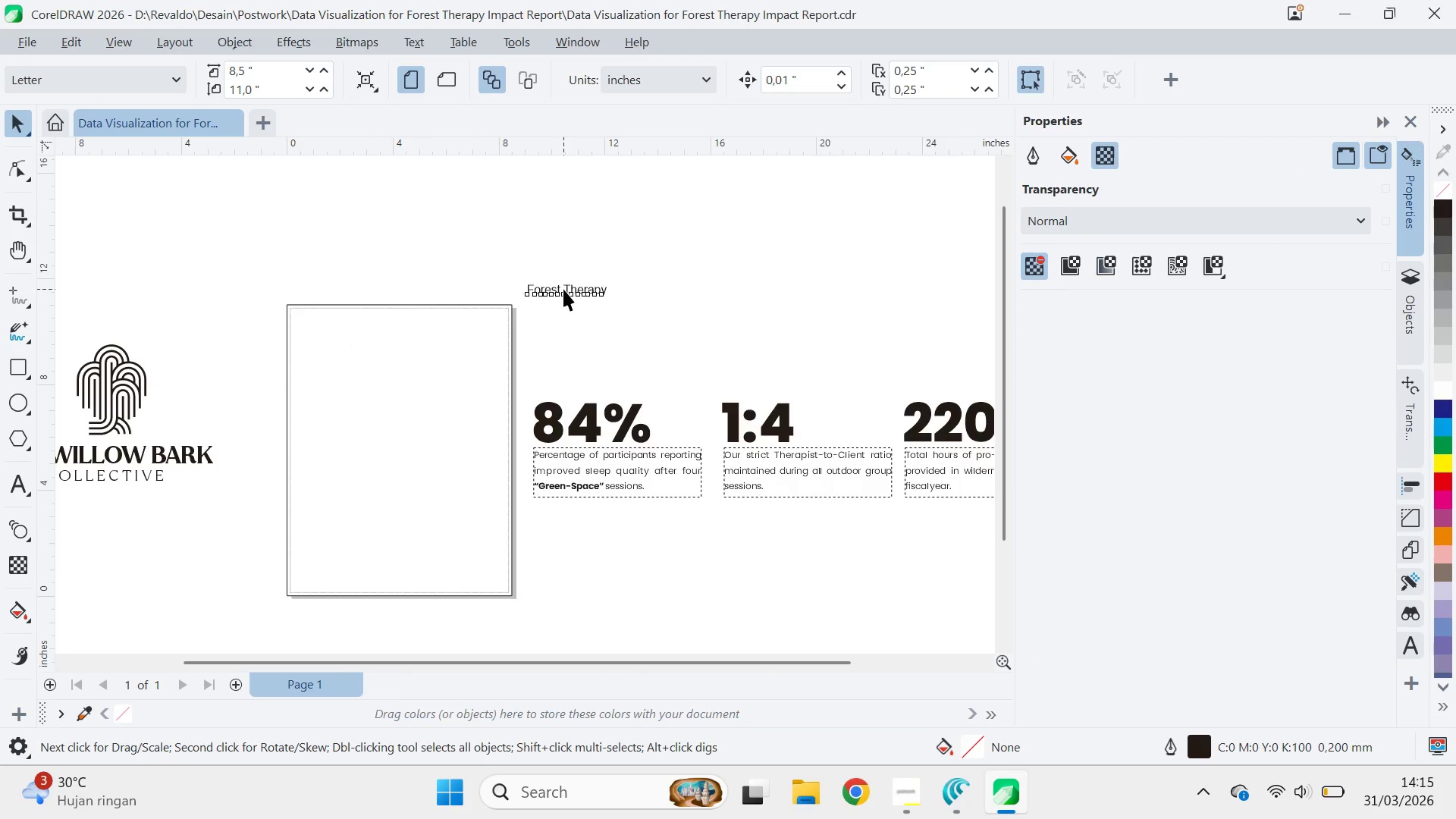 
key(V)
 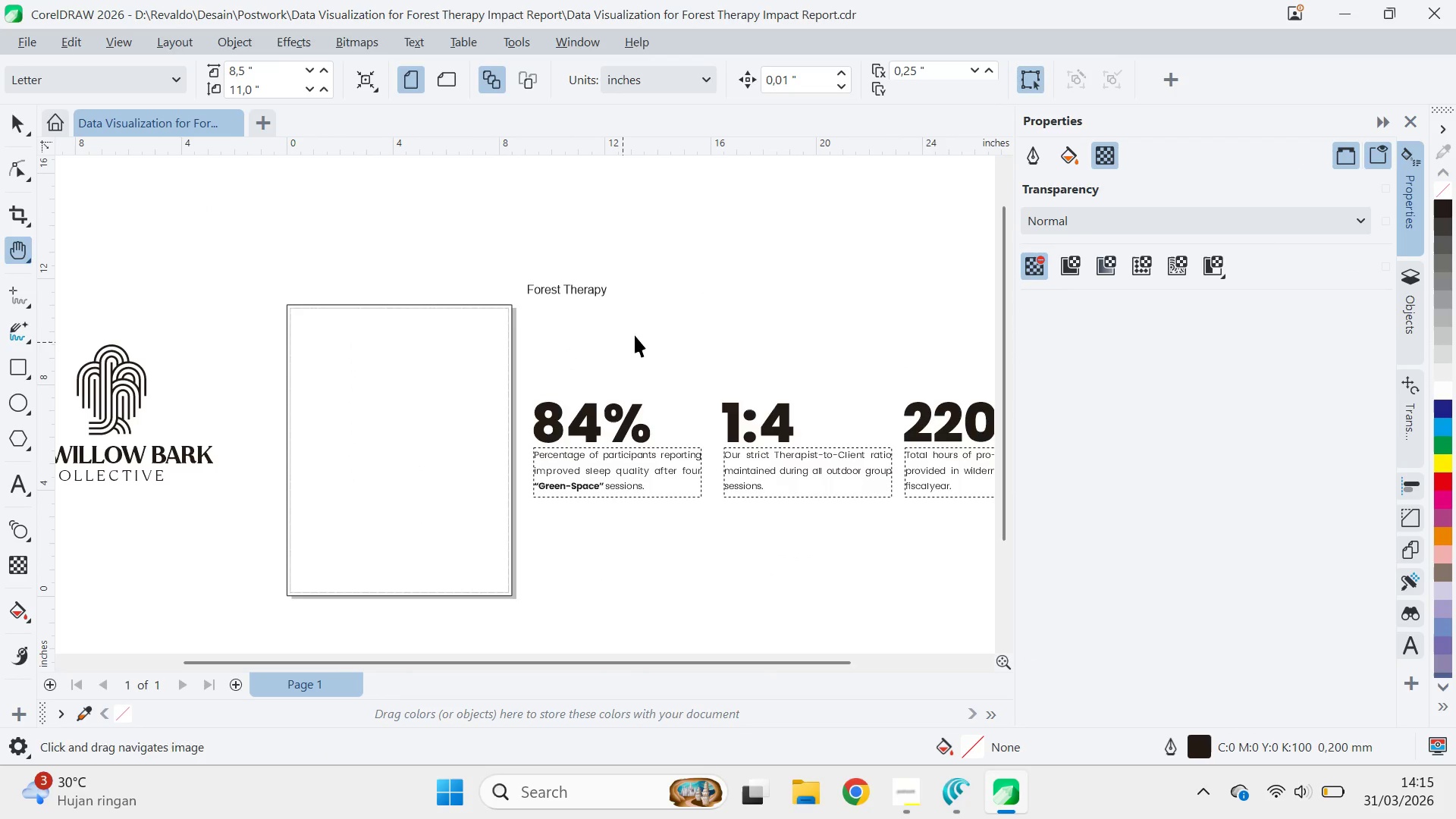 
left_click_drag(start_coordinate=[635, 335], to_coordinate=[613, 325])
 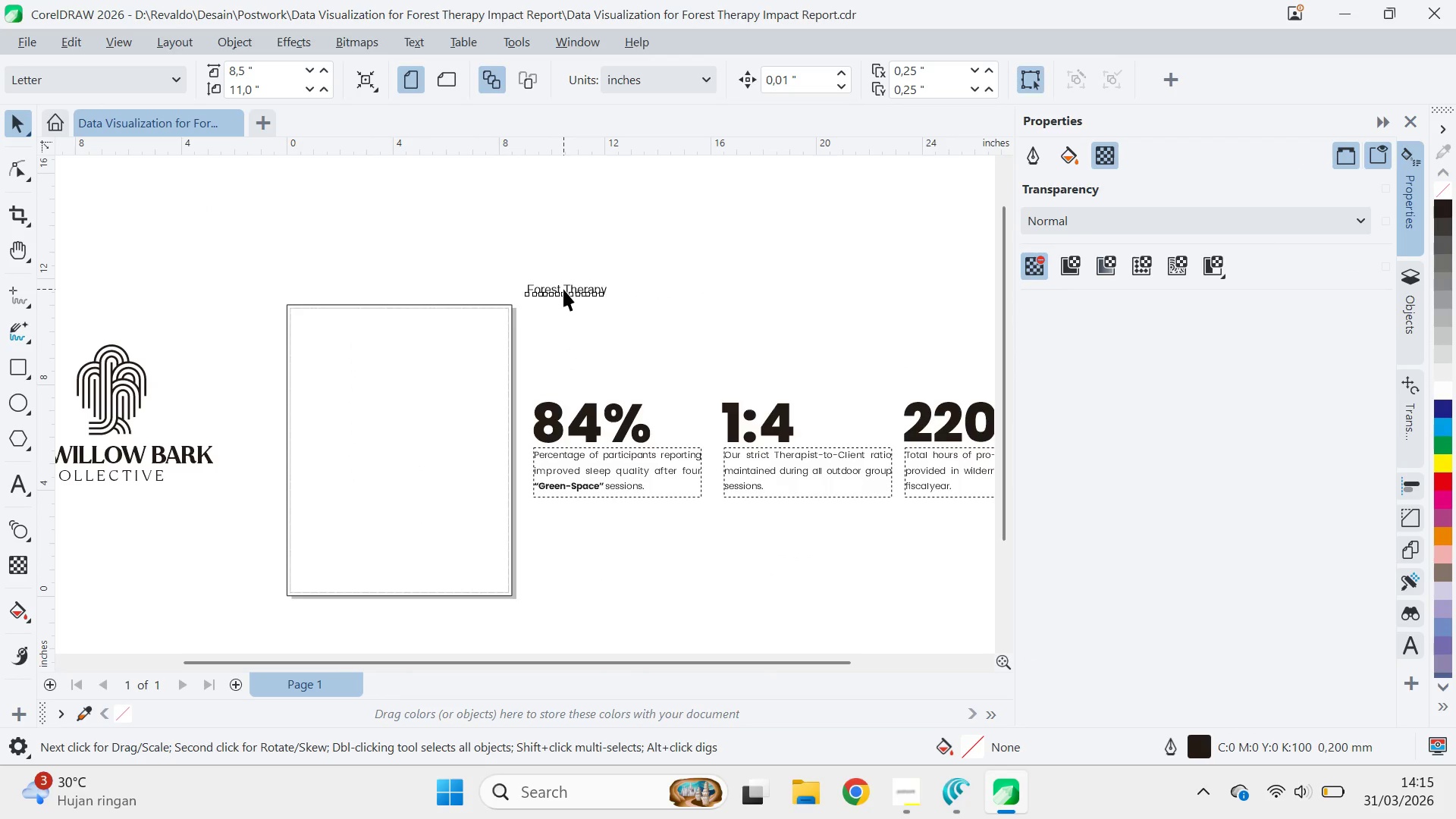 
triple_click([563, 289])
 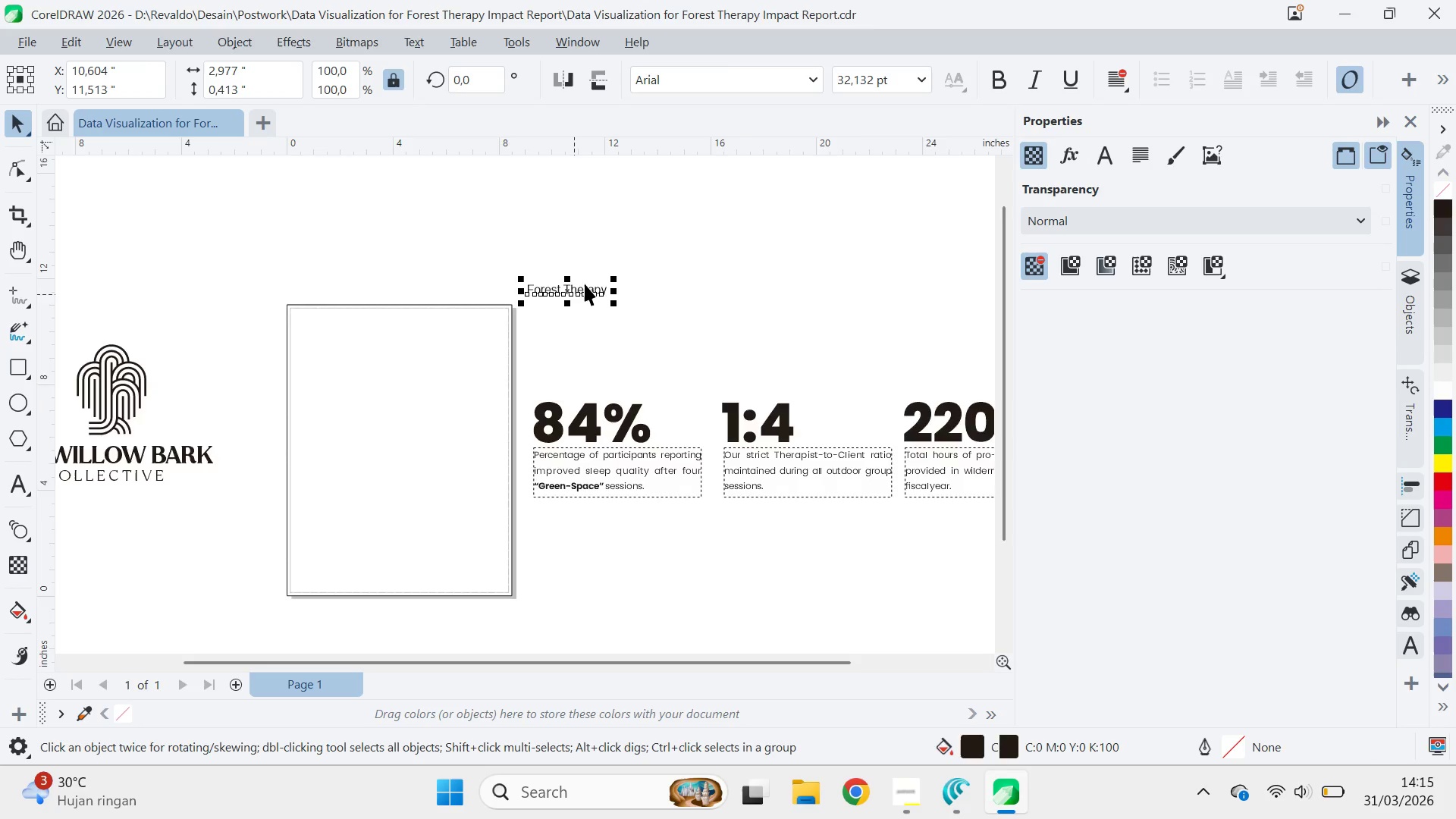 
left_click([802, 89])
 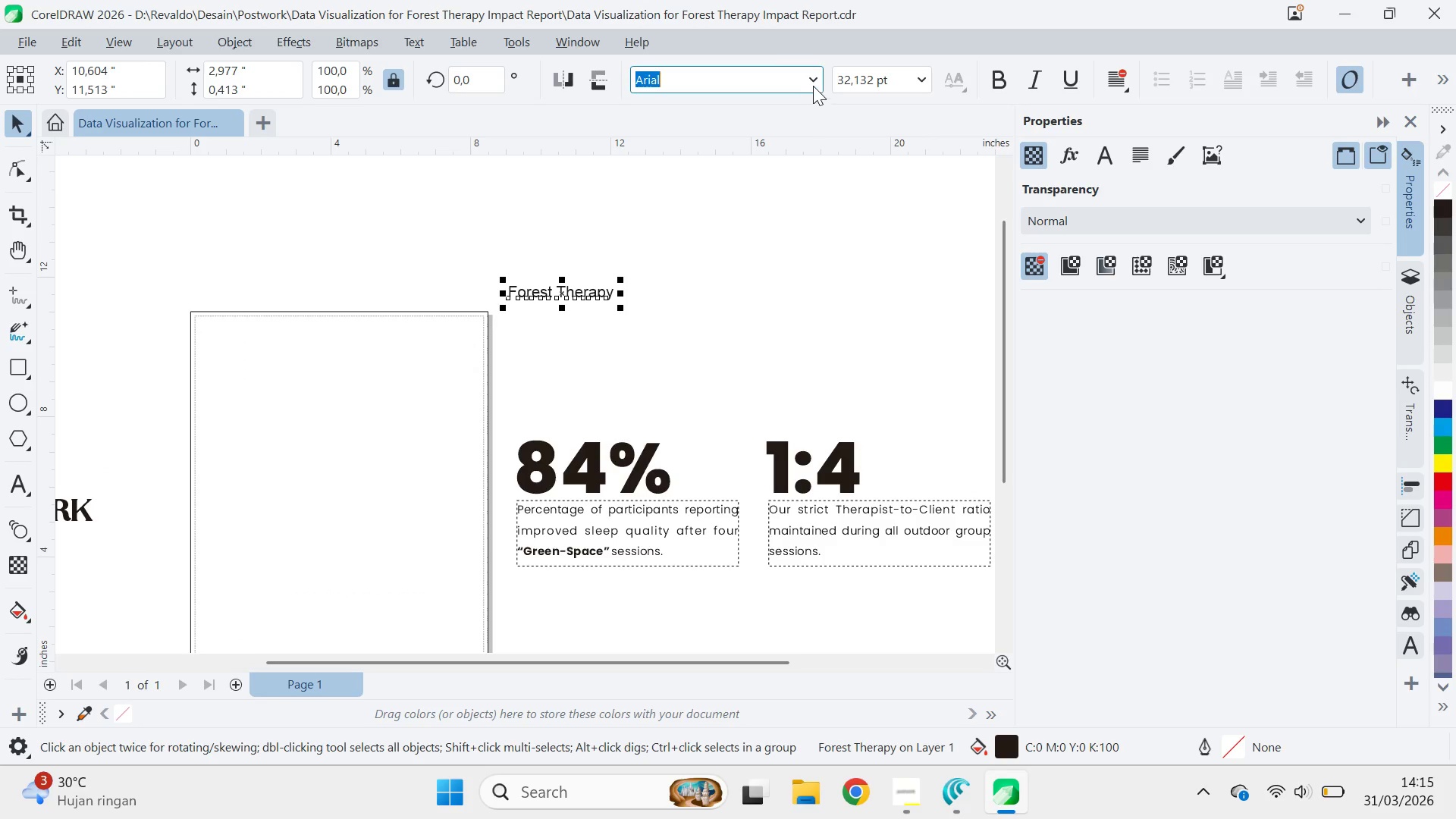 
scroll: coordinate [585, 284], scroll_direction: up, amount: 1.0
 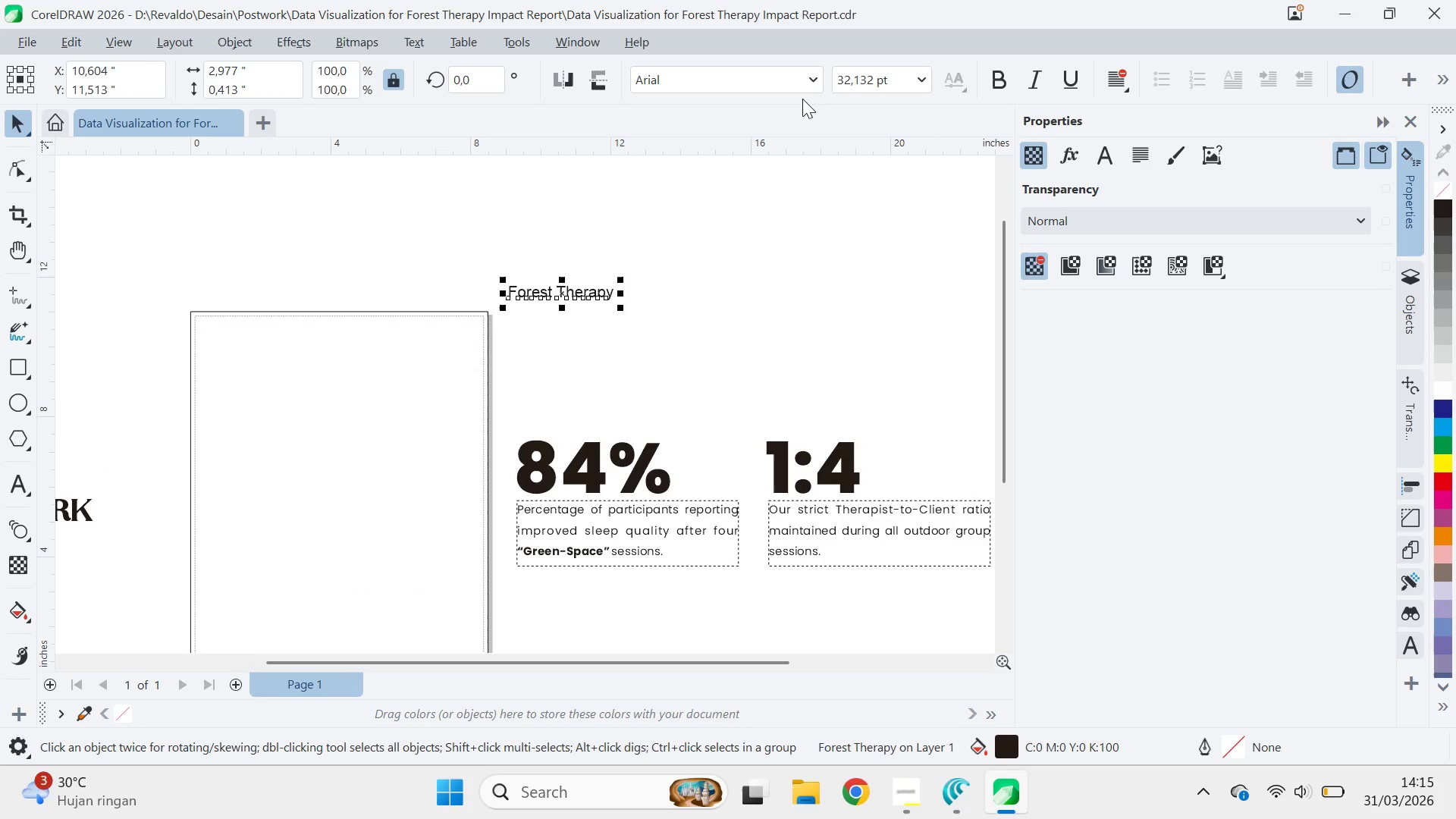 
left_click([812, 82])
 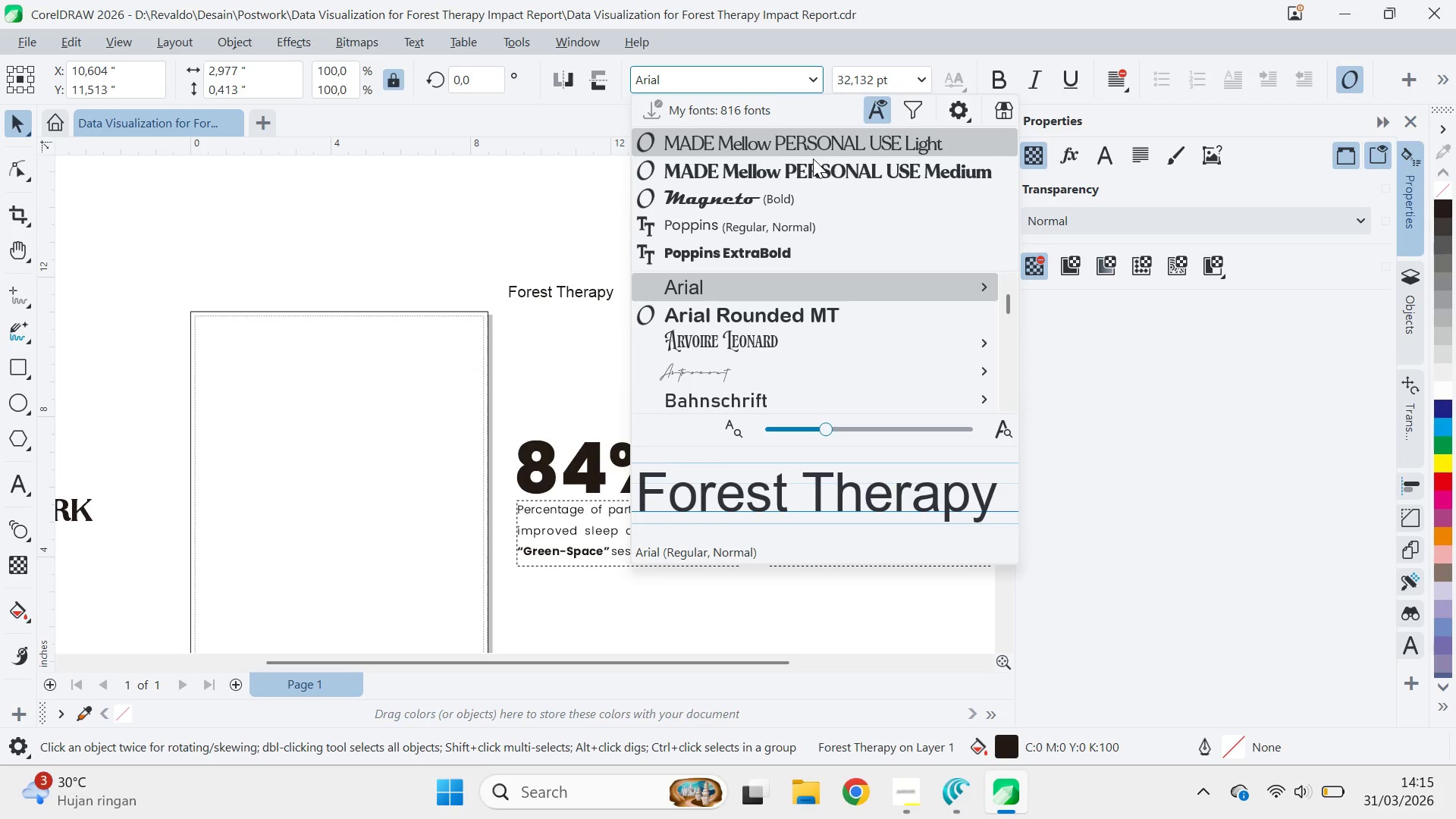 
left_click([818, 168])
 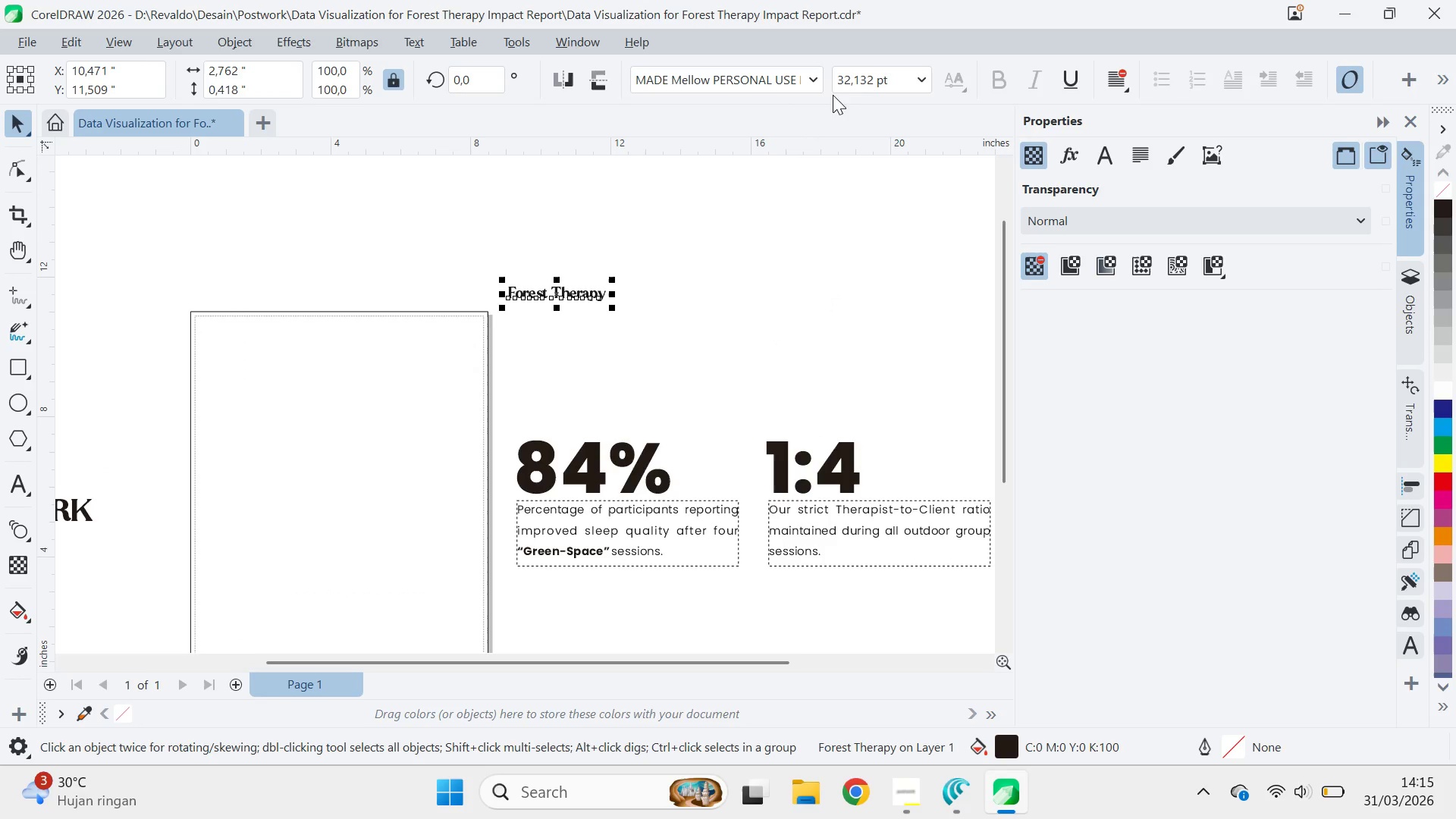 
left_click([818, 82])
 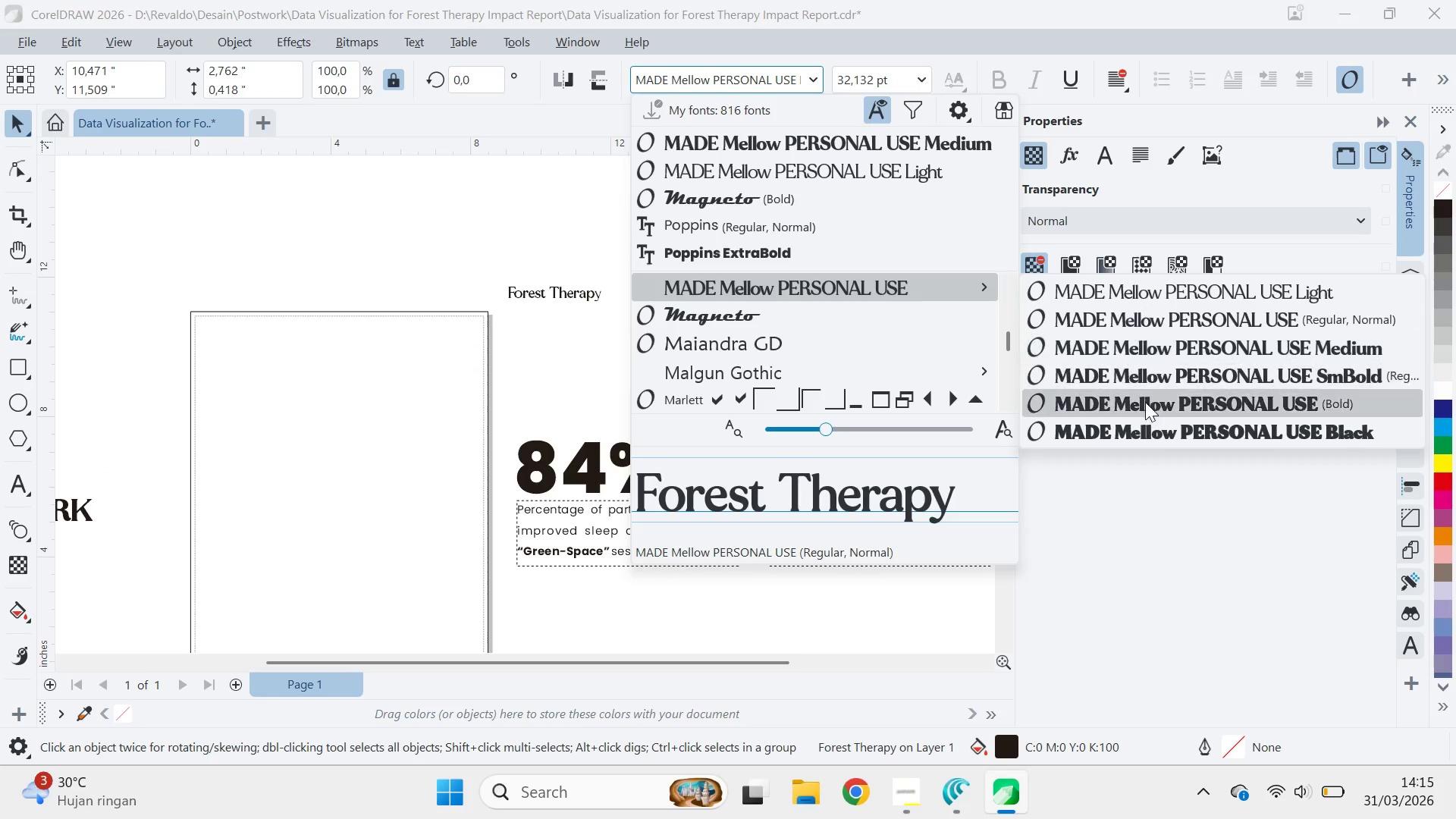 
left_click([1159, 428])
 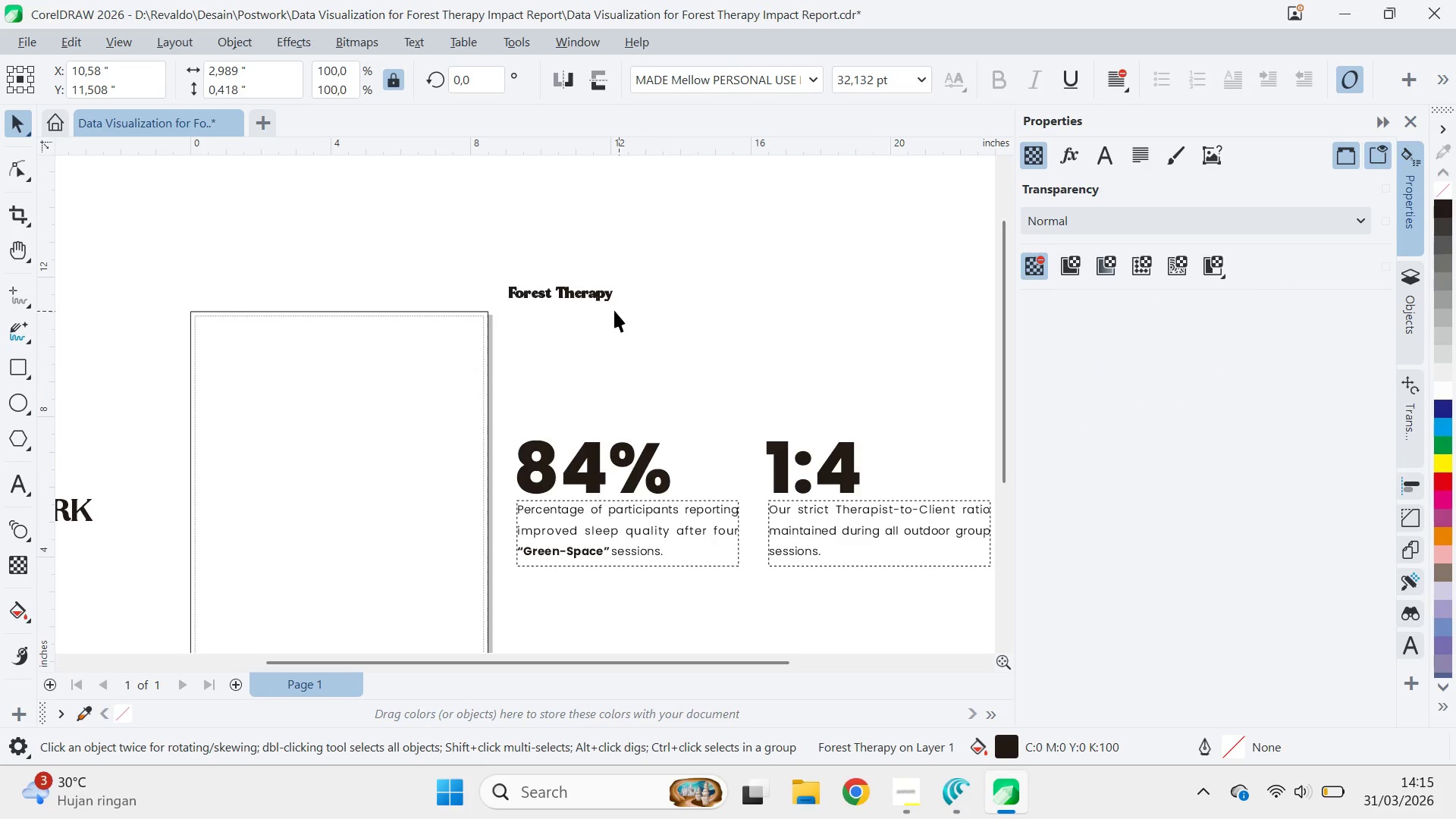 
double_click([607, 300])
 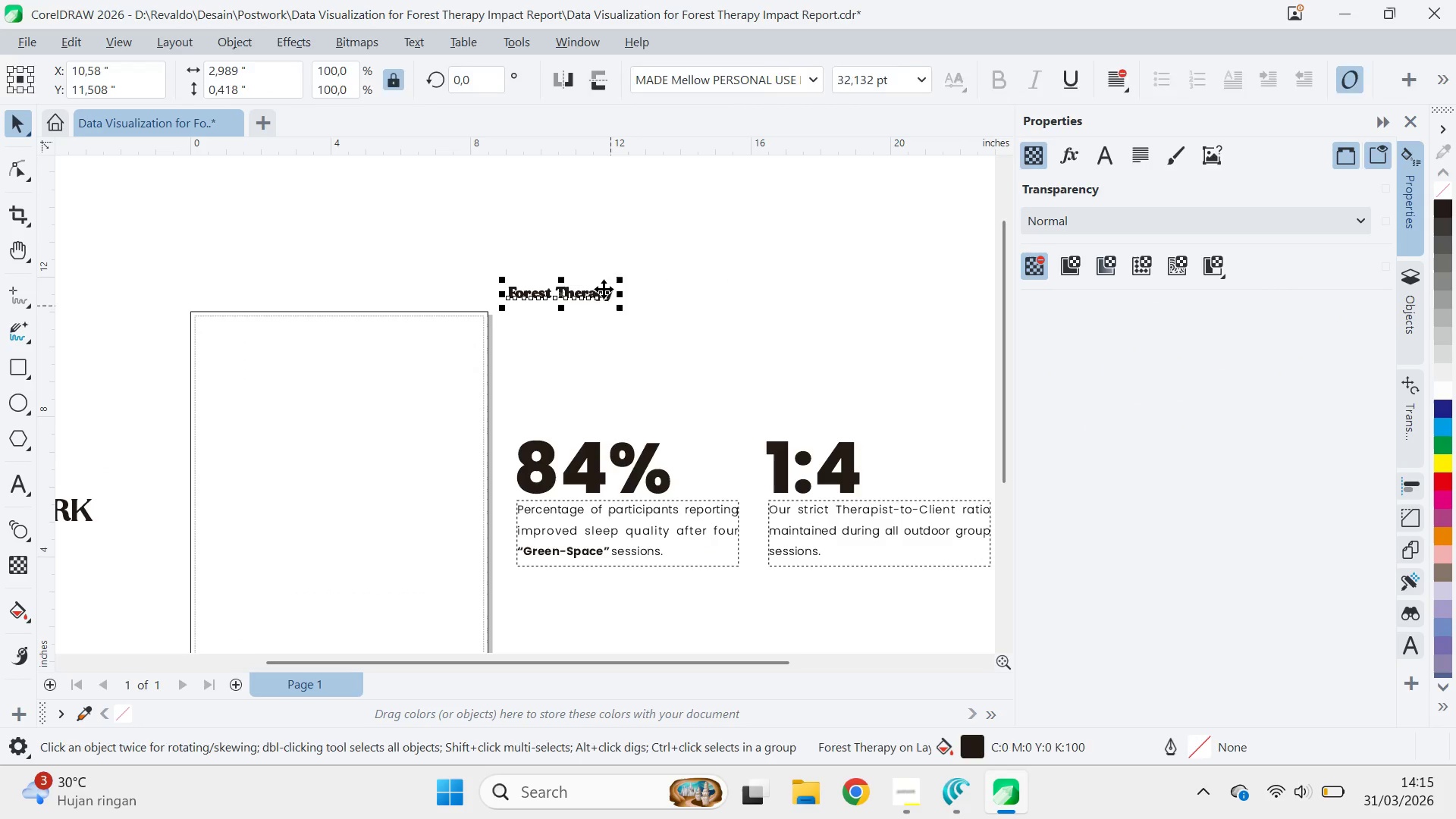 
triple_click([604, 289])
 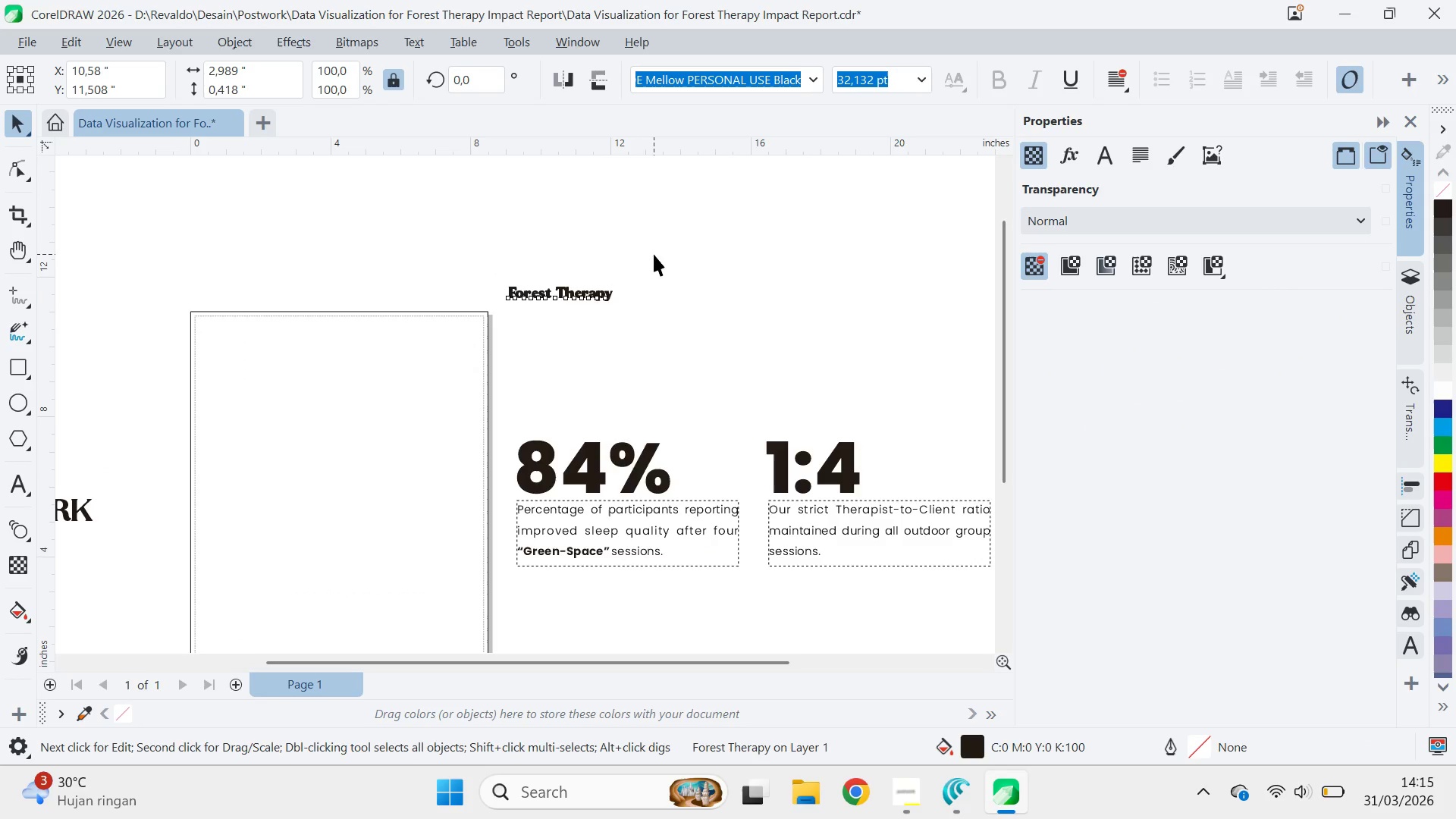 
double_click([598, 309])
 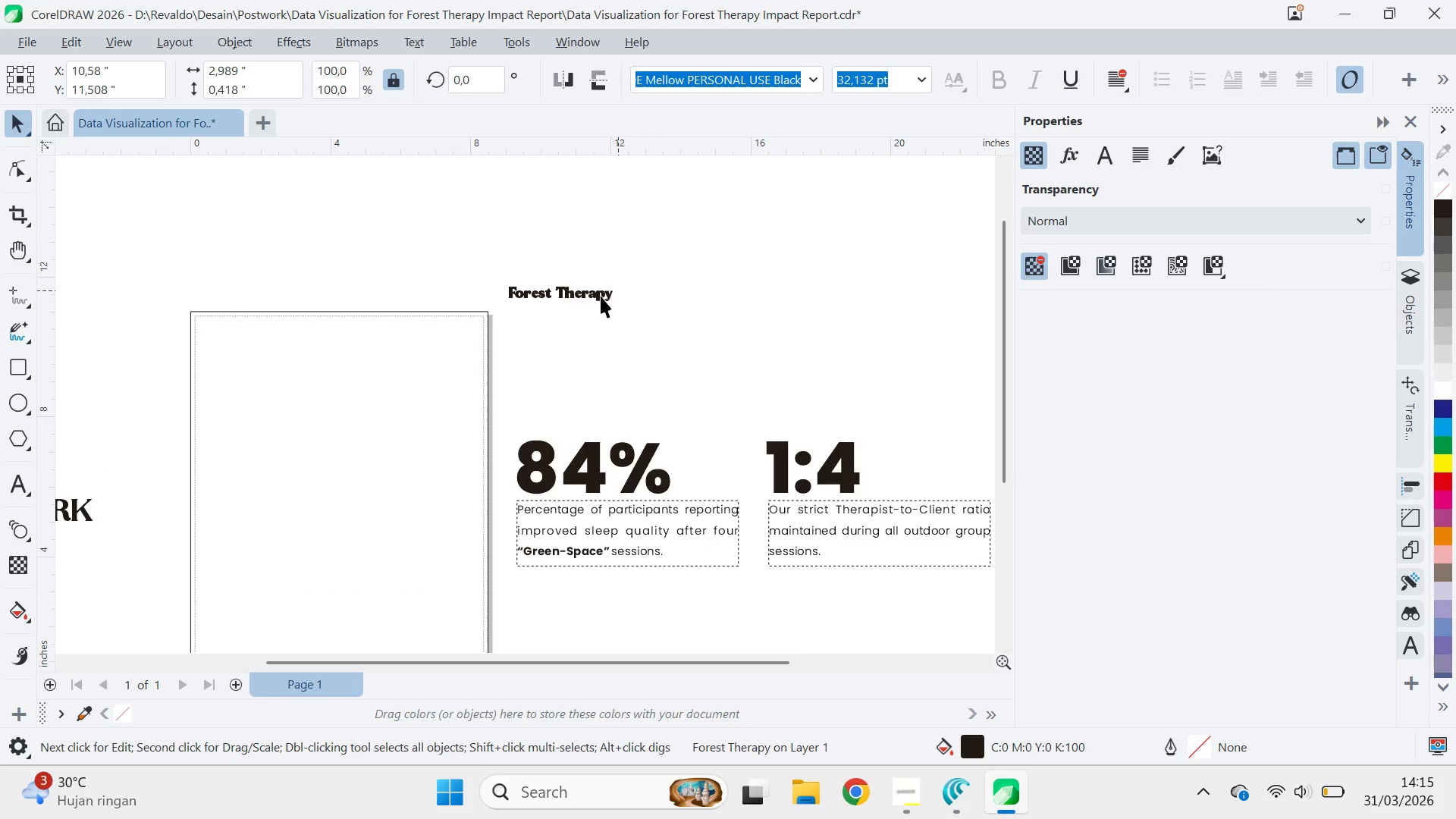 
triple_click([601, 296])
 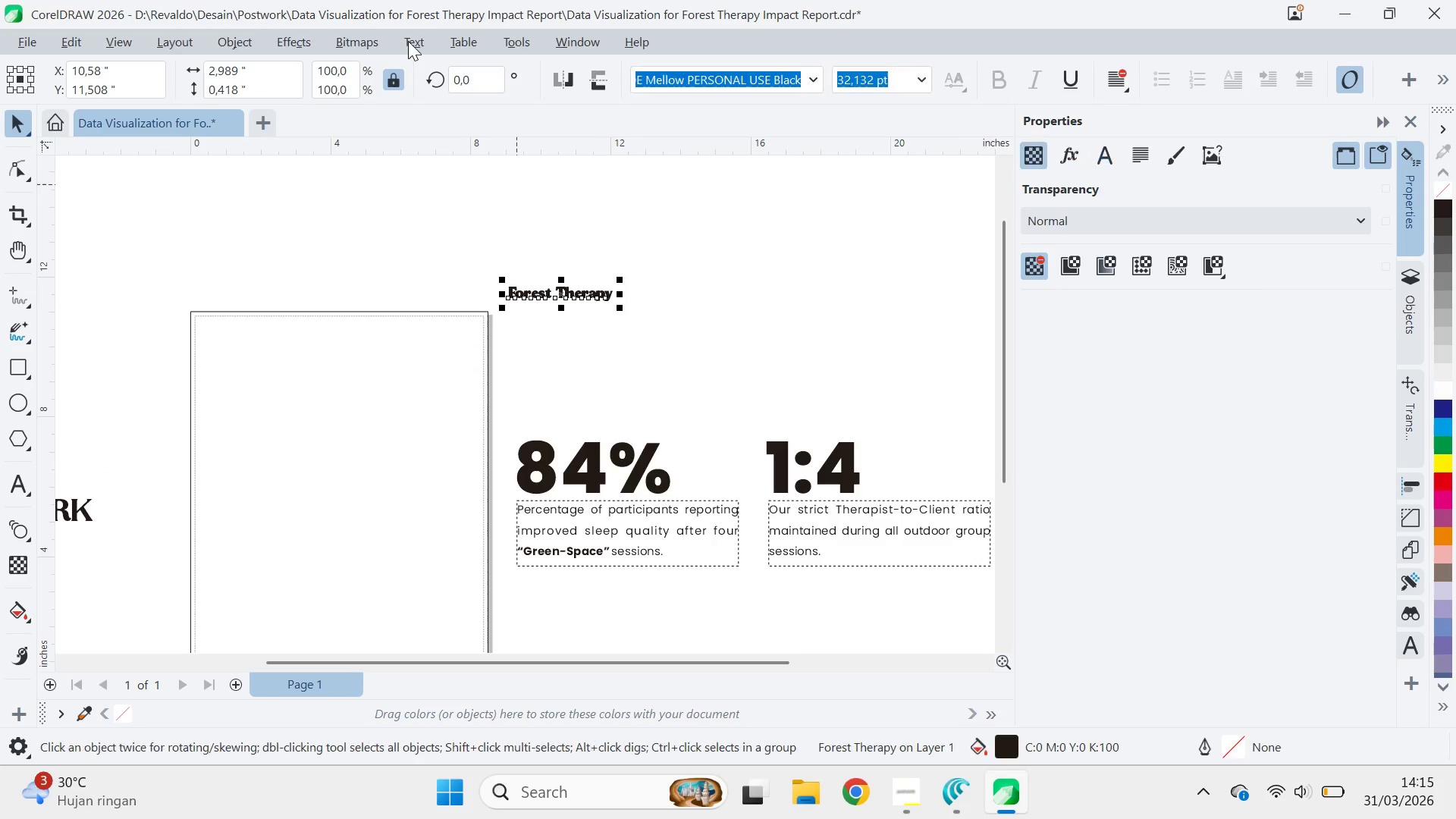 
left_click([407, 41])
 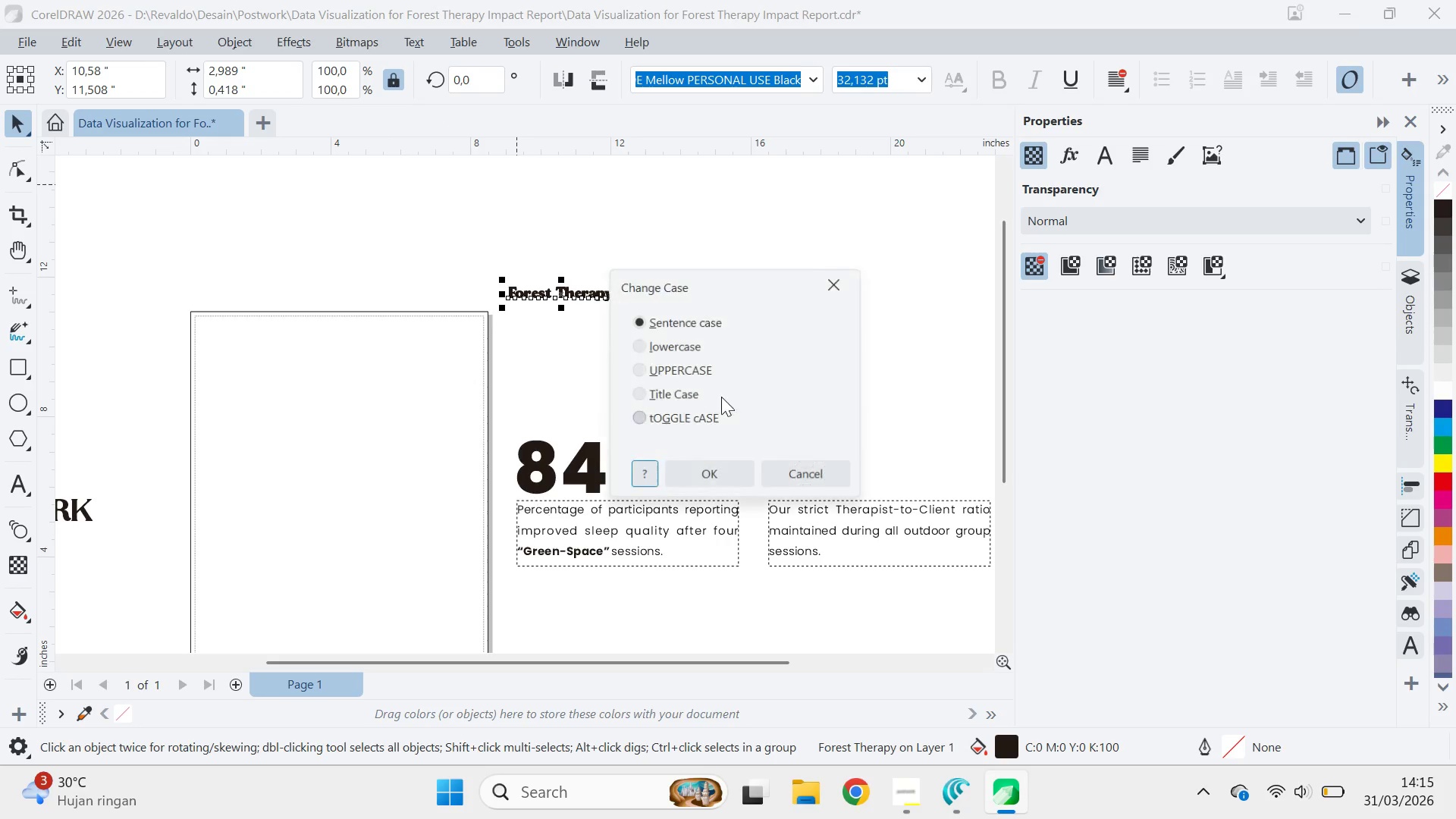 
left_click([704, 373])
 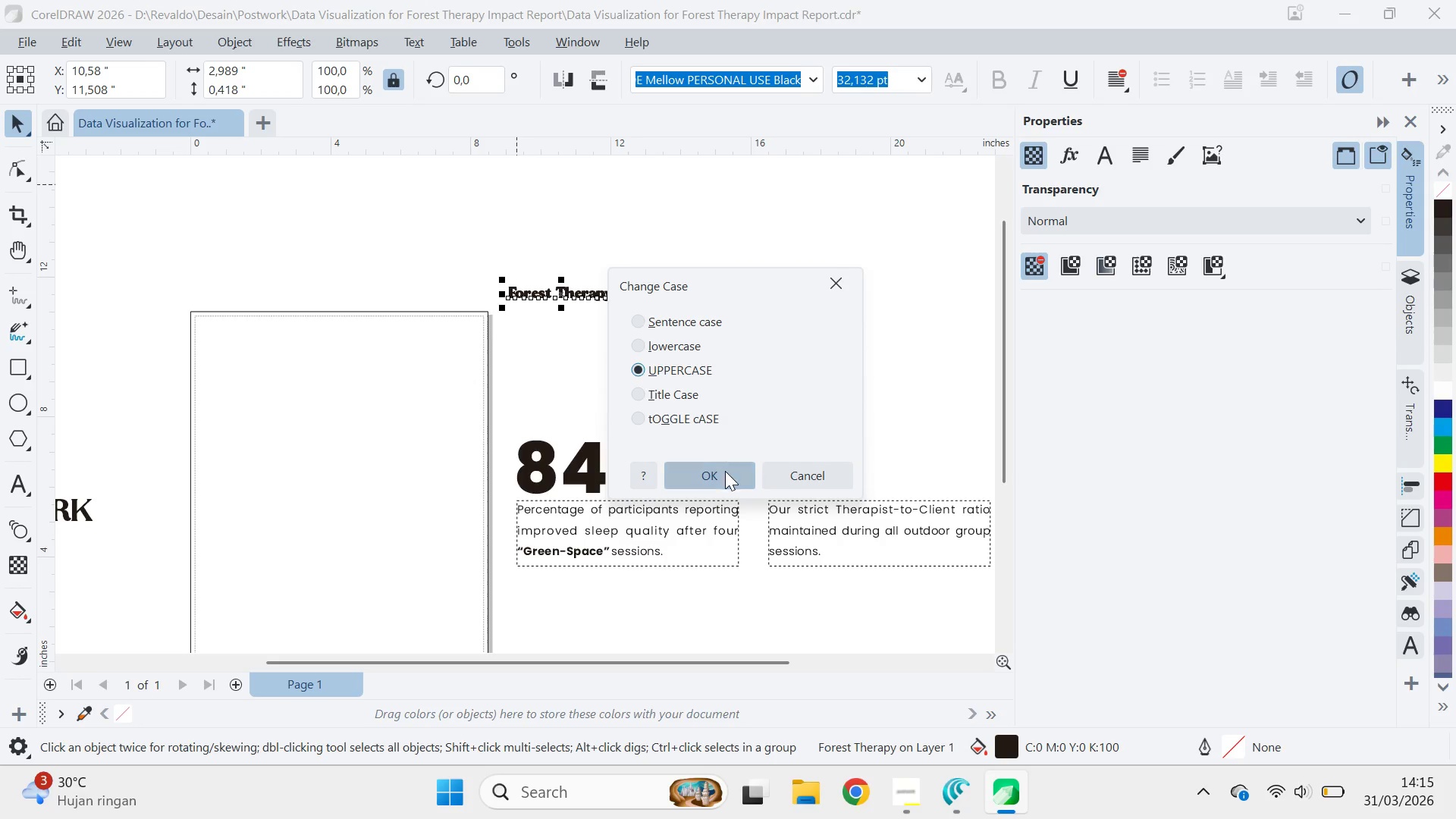 
left_click([726, 473])
 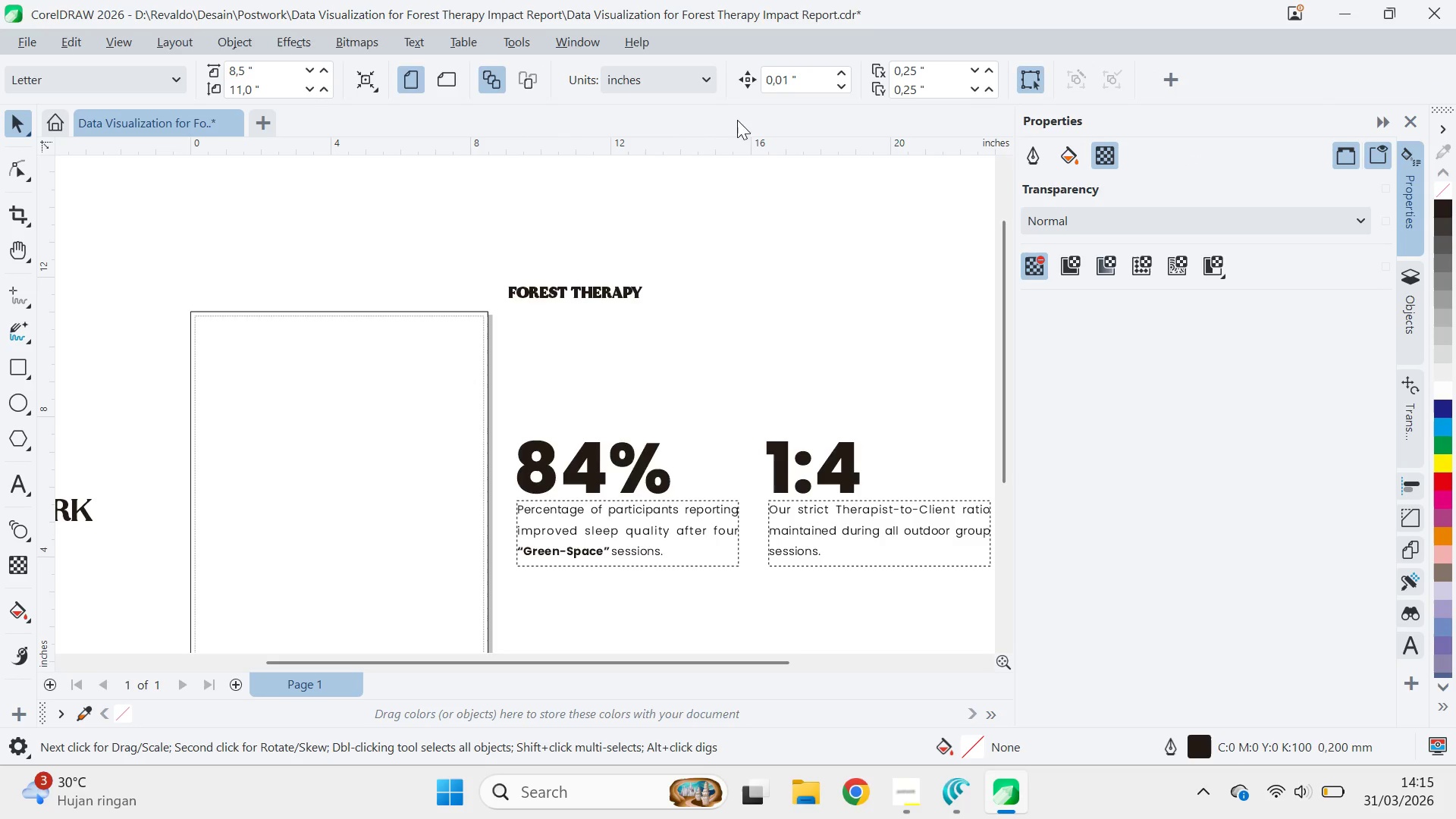 
left_click([638, 275])
 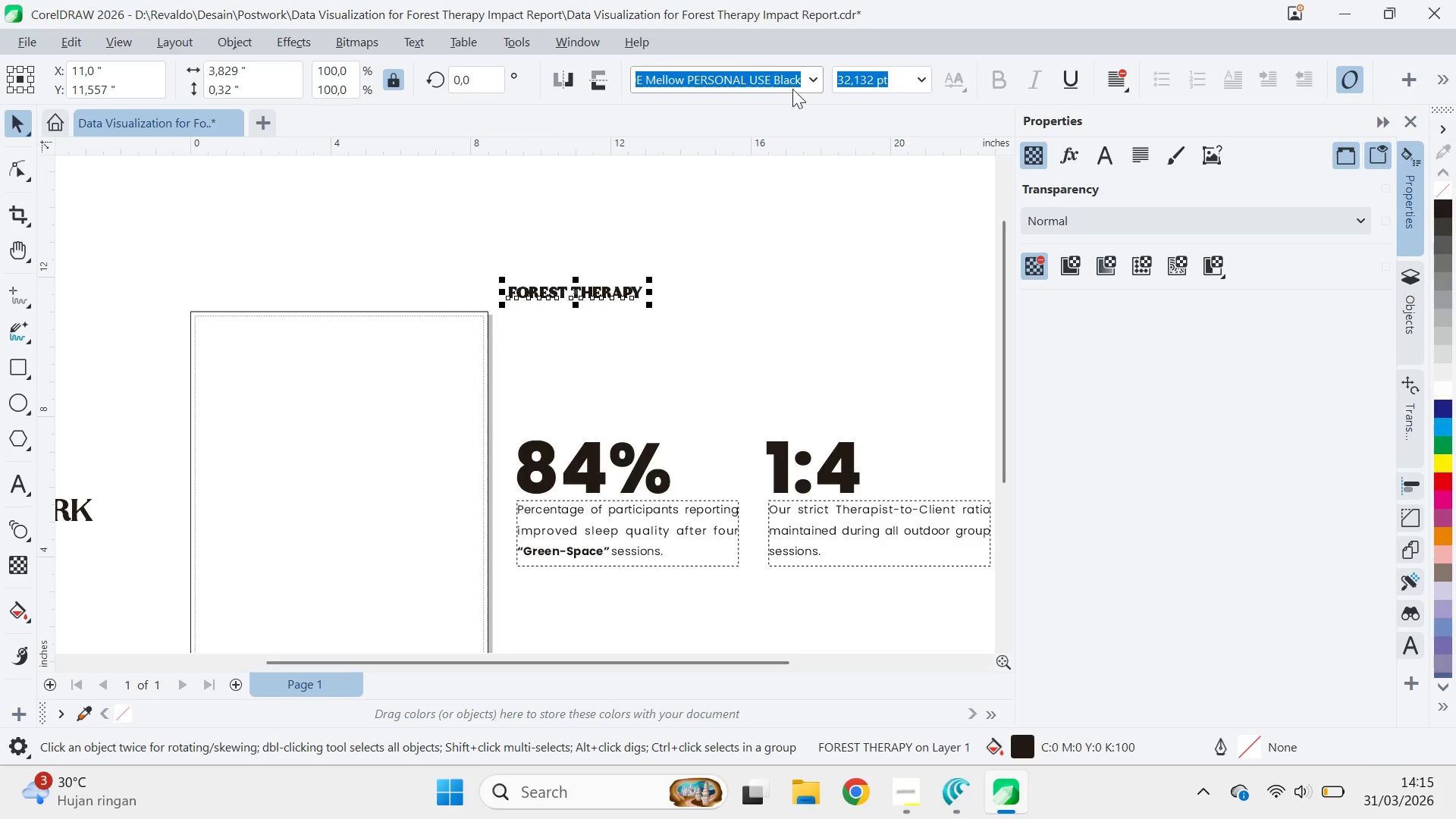 
left_click([814, 87])
 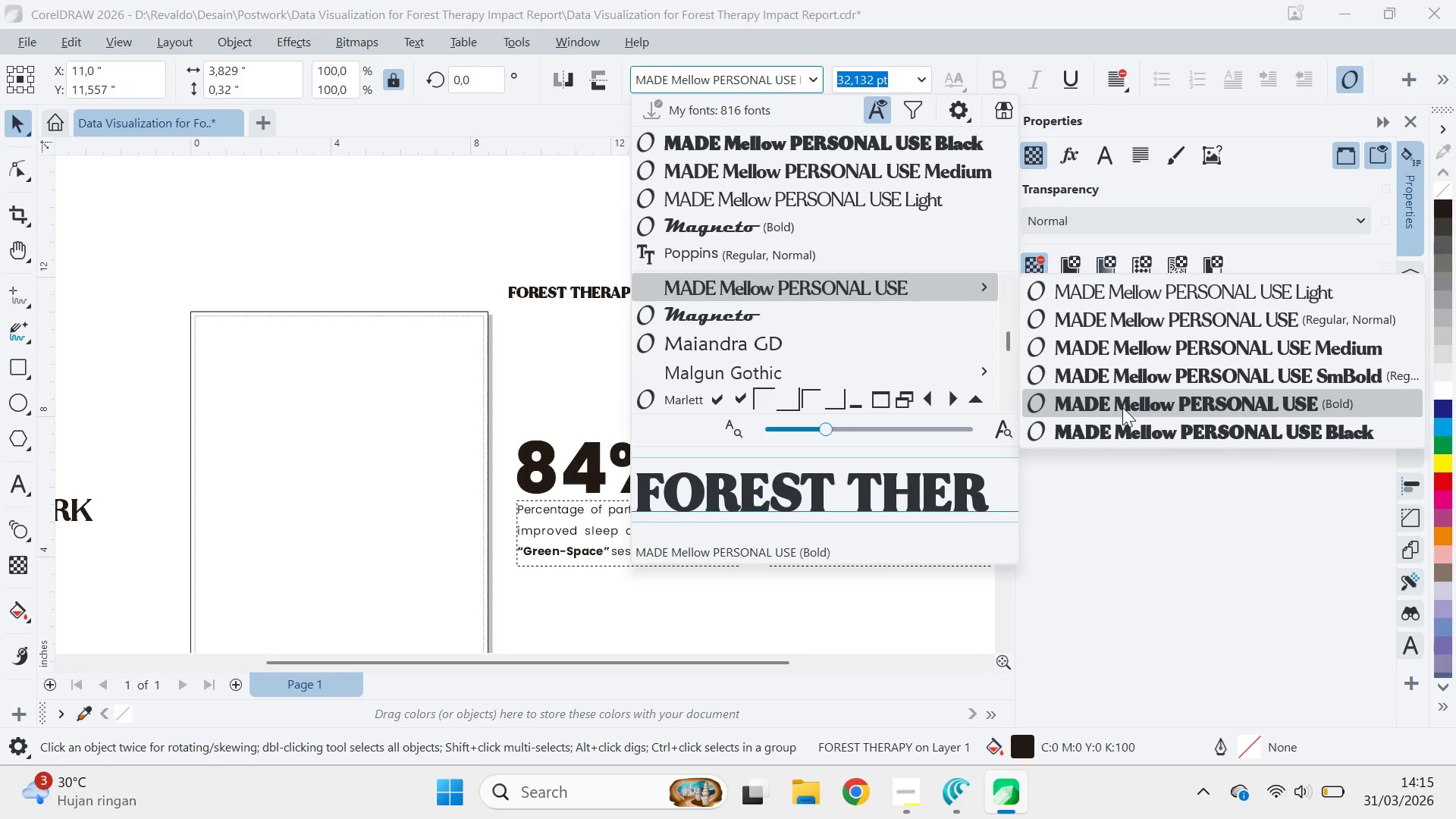 
double_click([683, 357])
 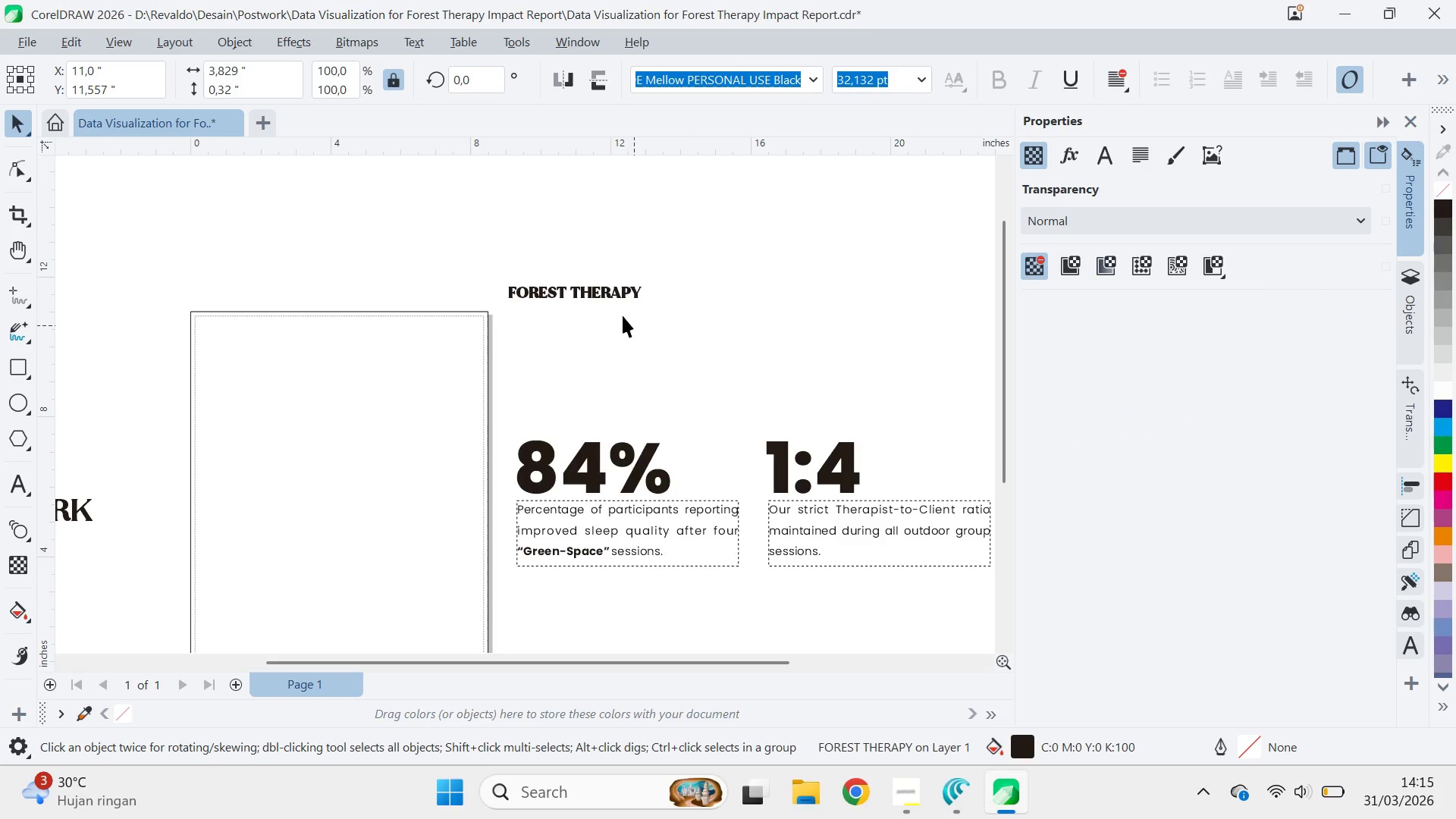 
triple_click([623, 315])
 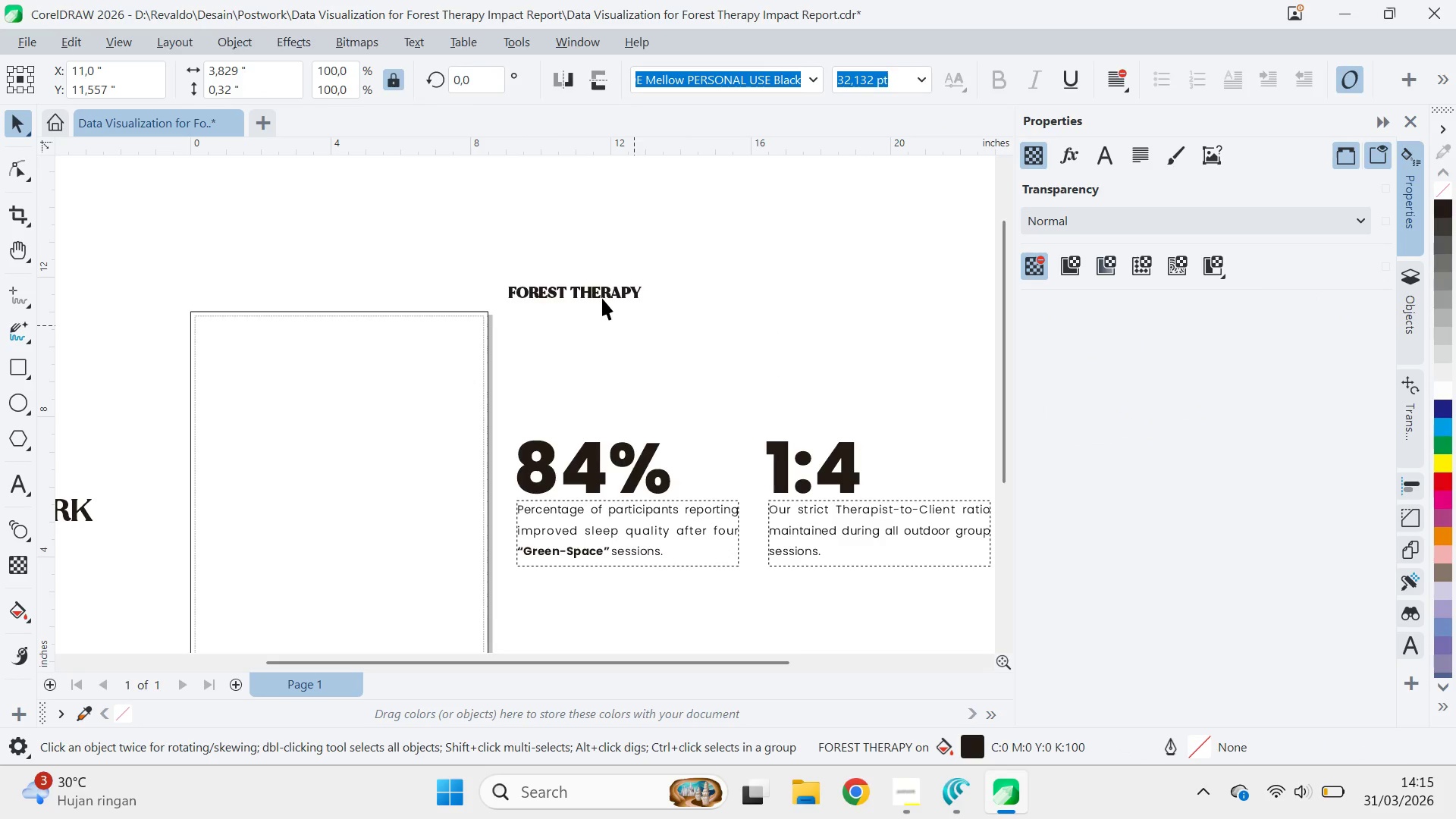 
triple_click([602, 298])
 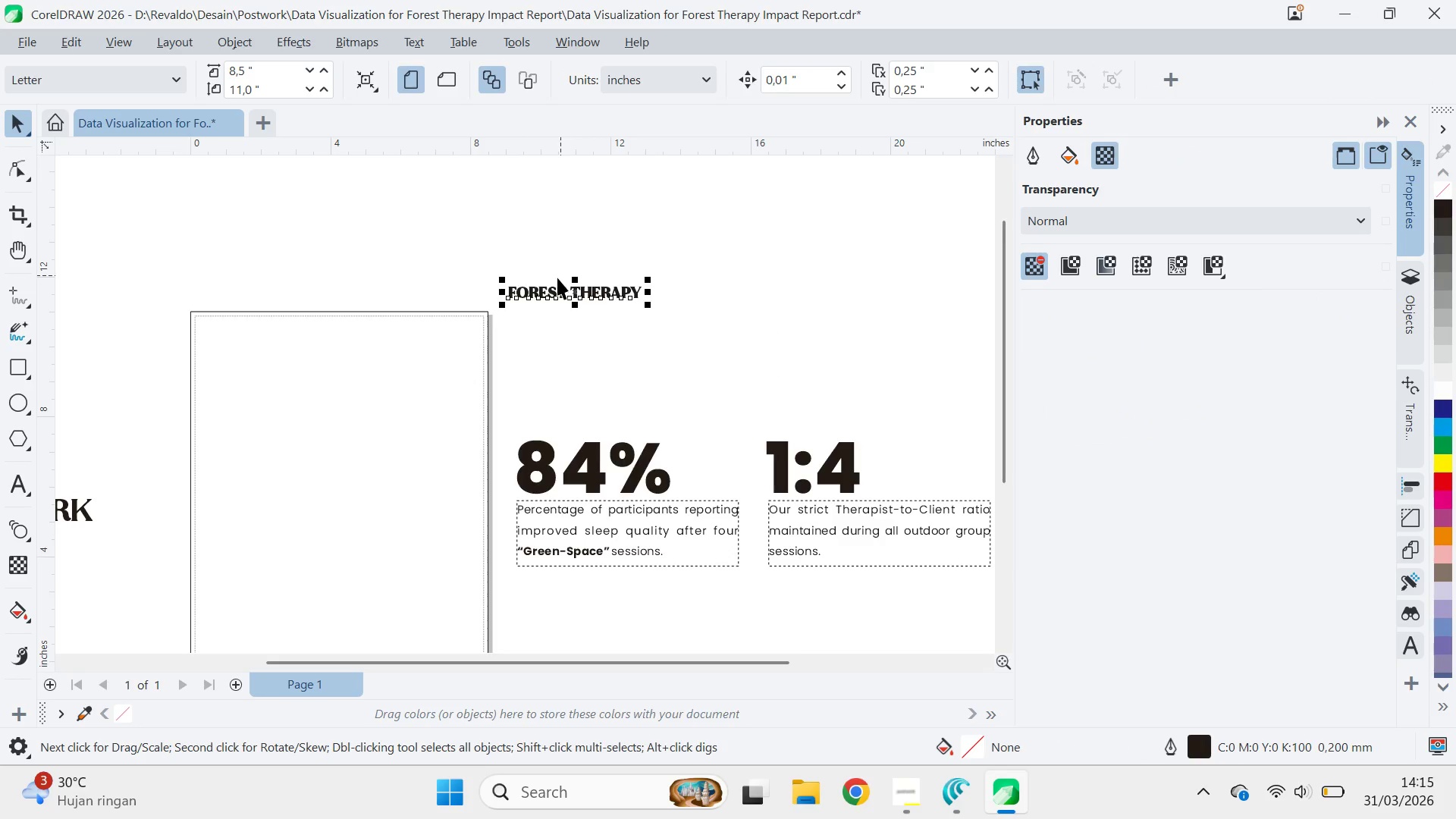 
double_click([584, 294])
 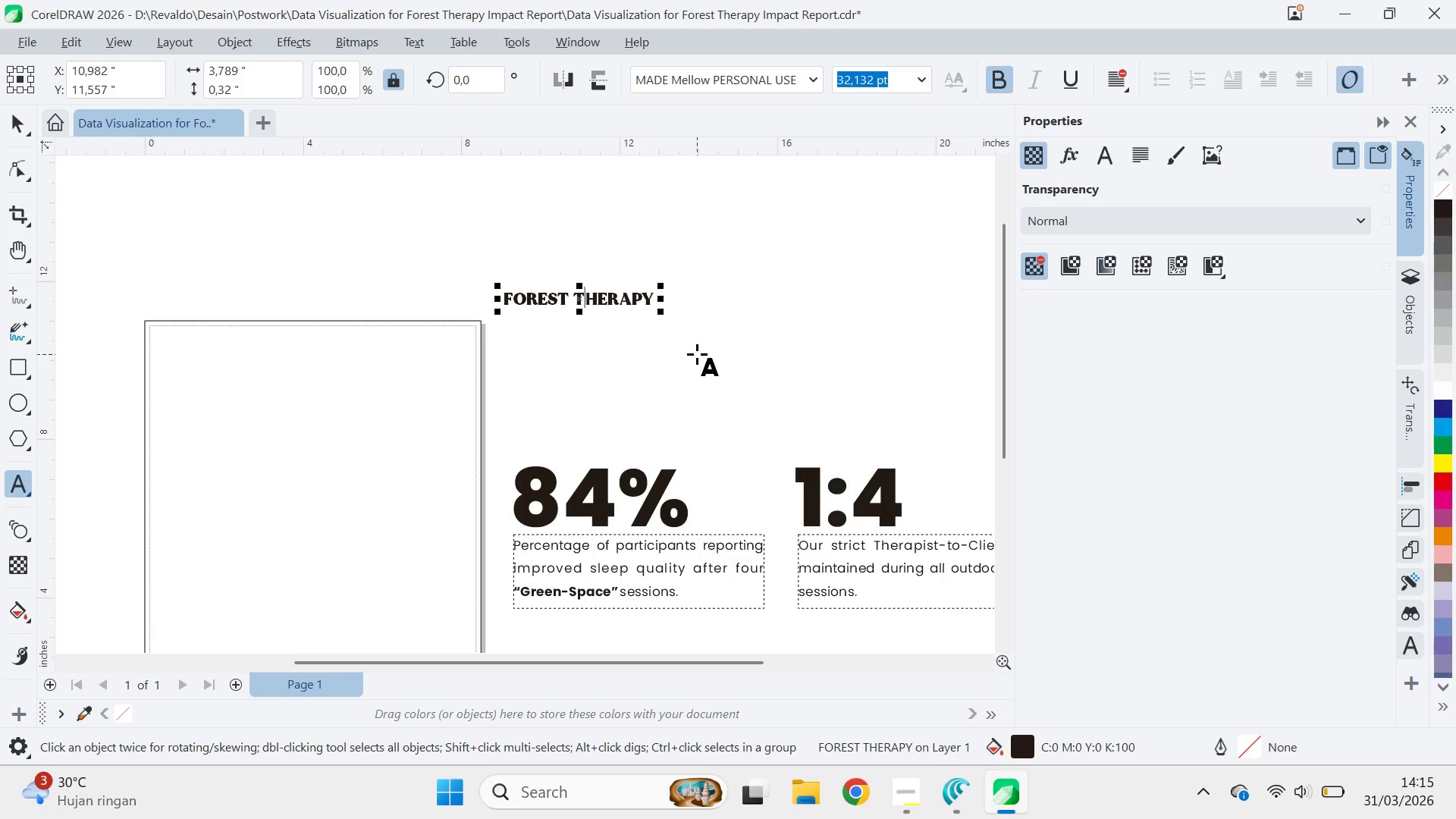 
scroll: coordinate [566, 300], scroll_direction: up, amount: 2.0
 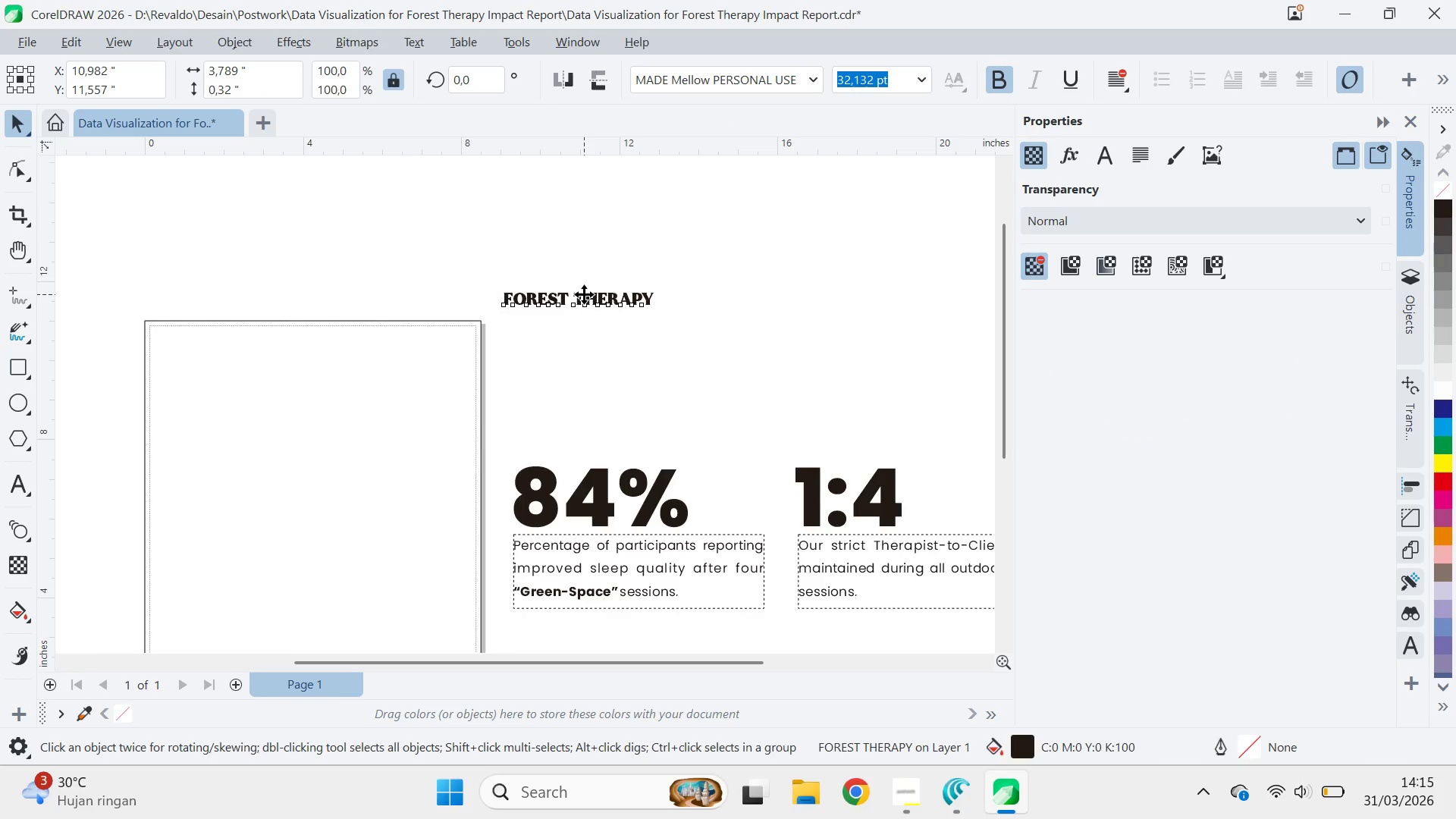 
key(ArrowLeft)
 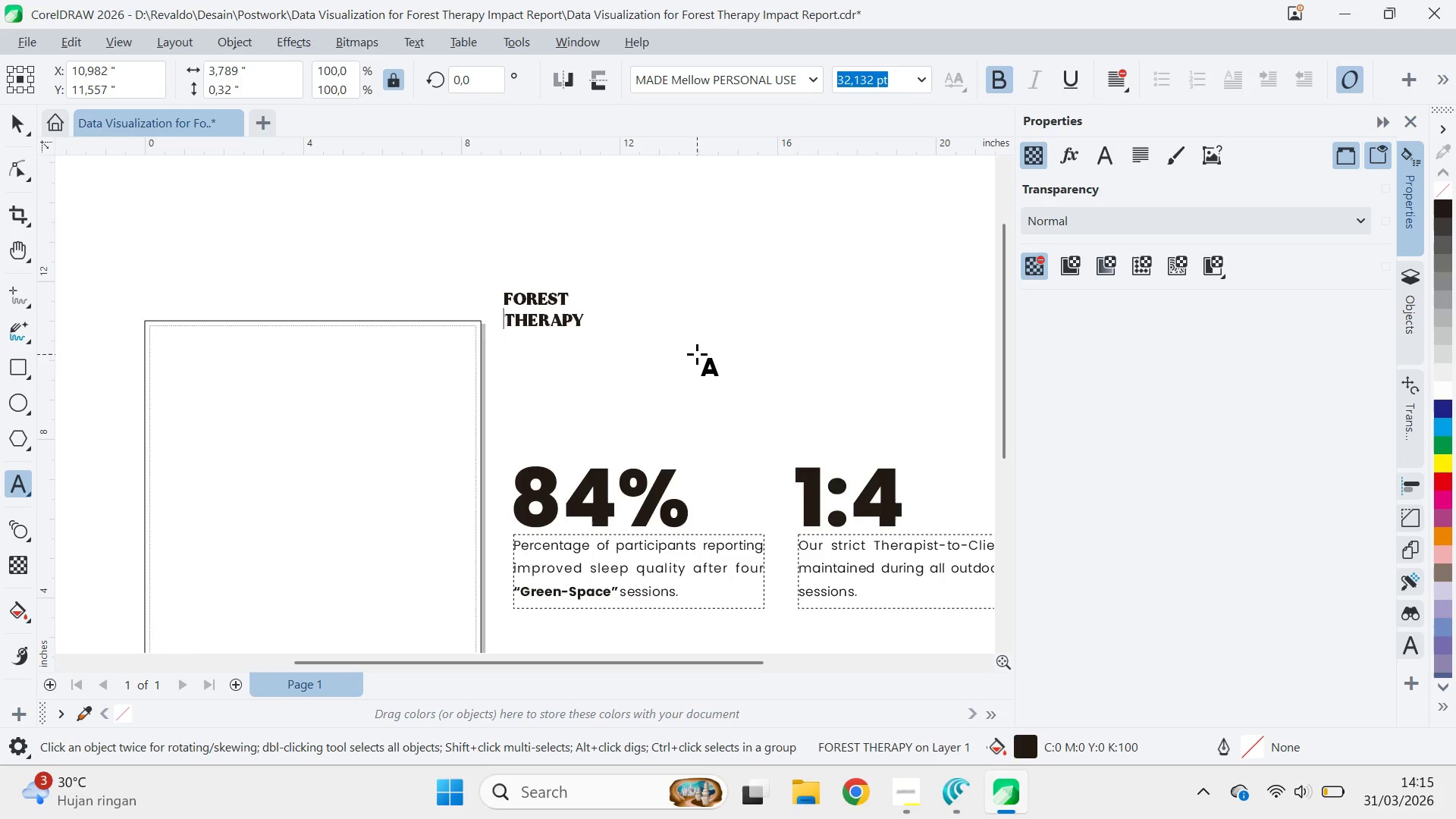 
key(Enter)
 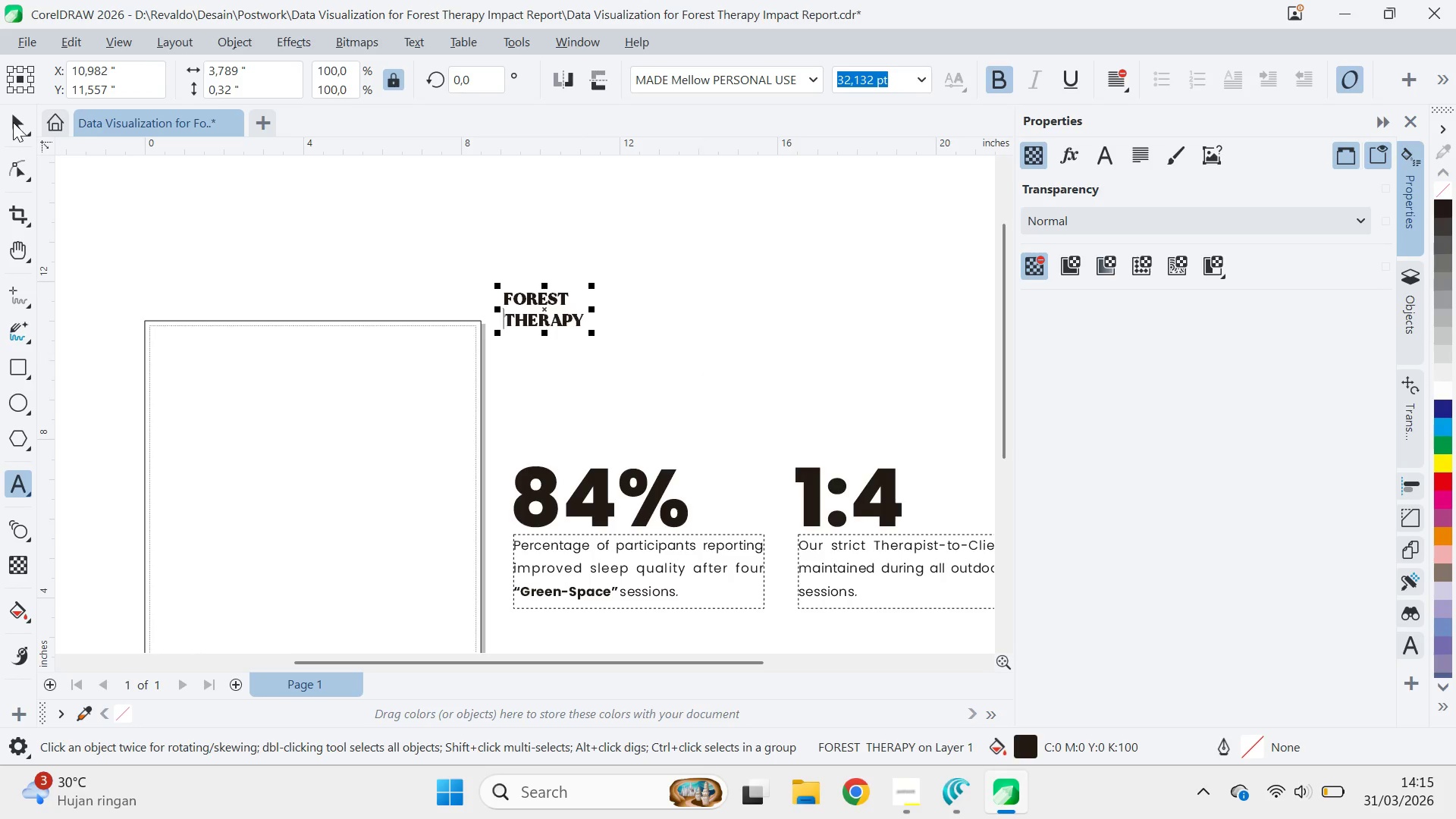 
left_click([6, 121])
 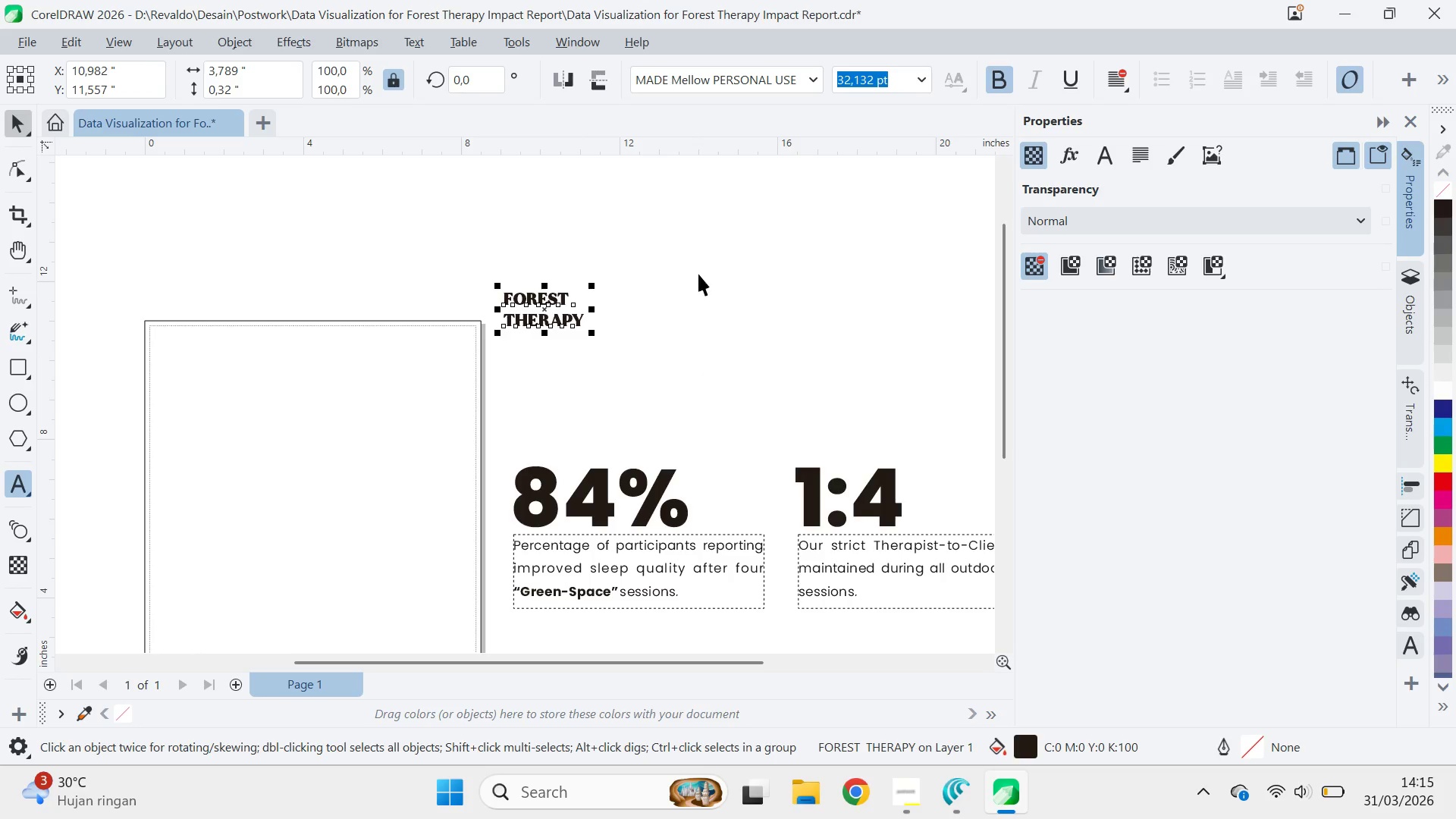 
left_click_drag(start_coordinate=[699, 274], to_coordinate=[693, 277])
 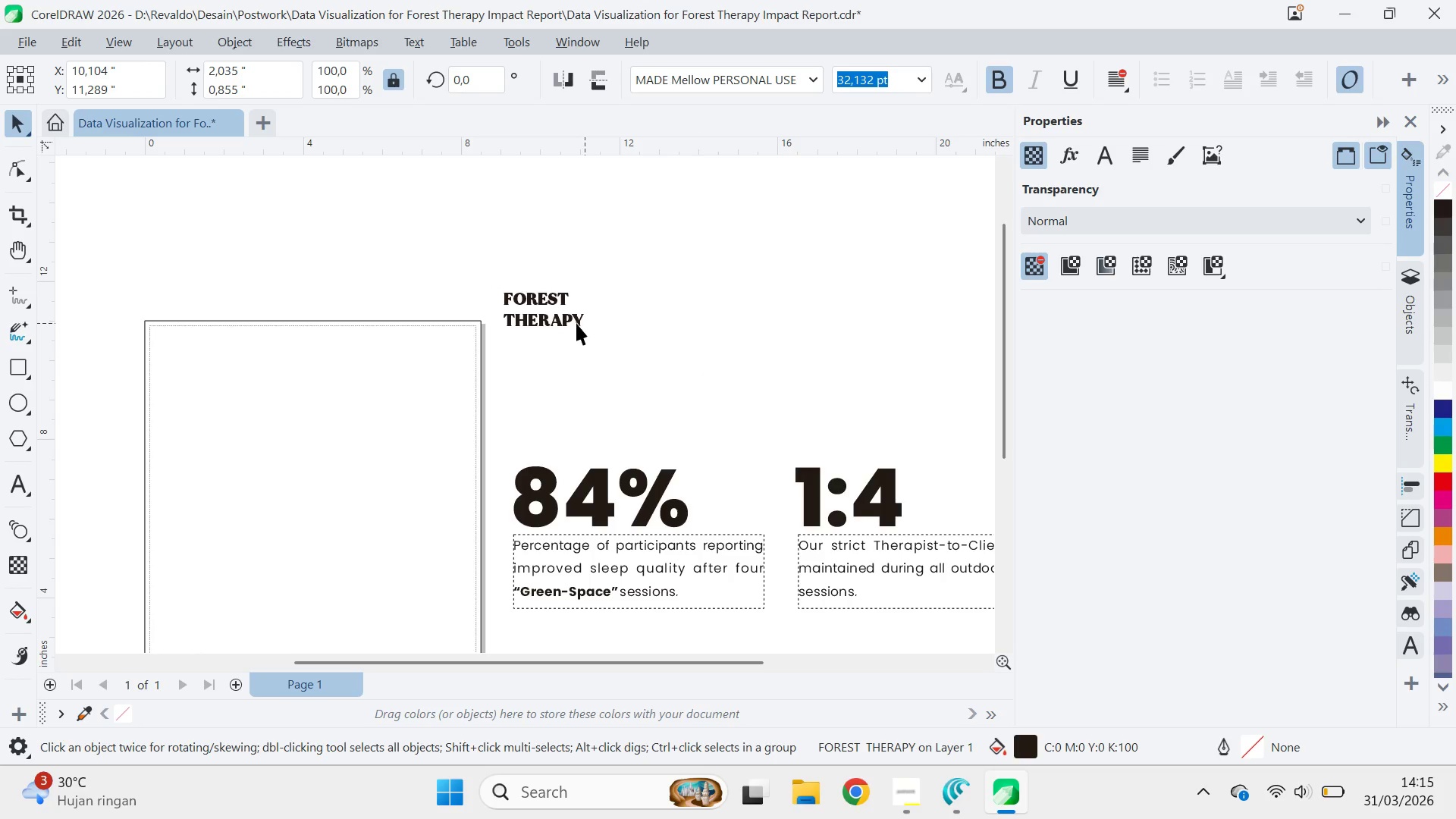 
triple_click([576, 323])
 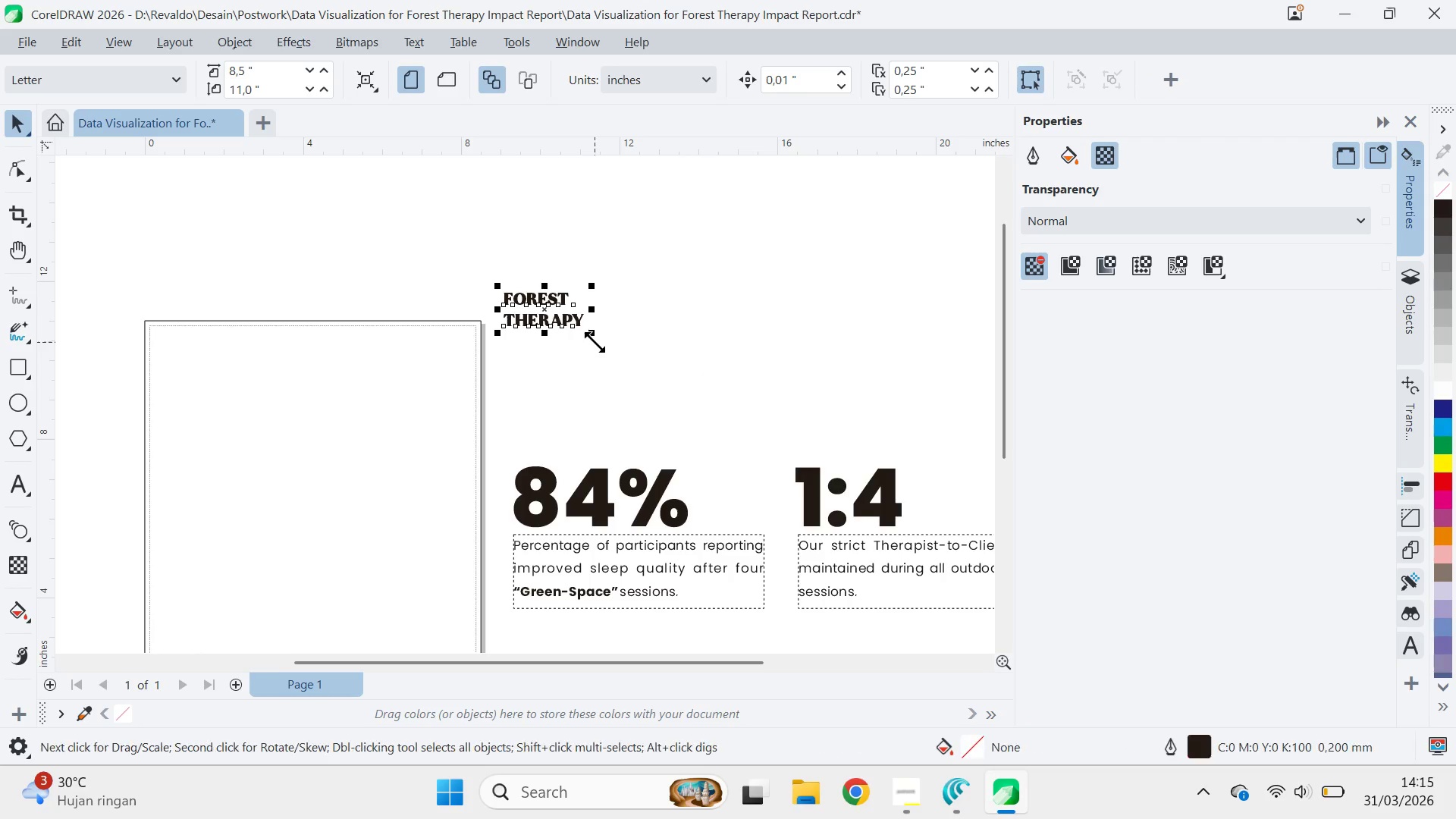 
left_click_drag(start_coordinate=[595, 342], to_coordinate=[771, 477])
 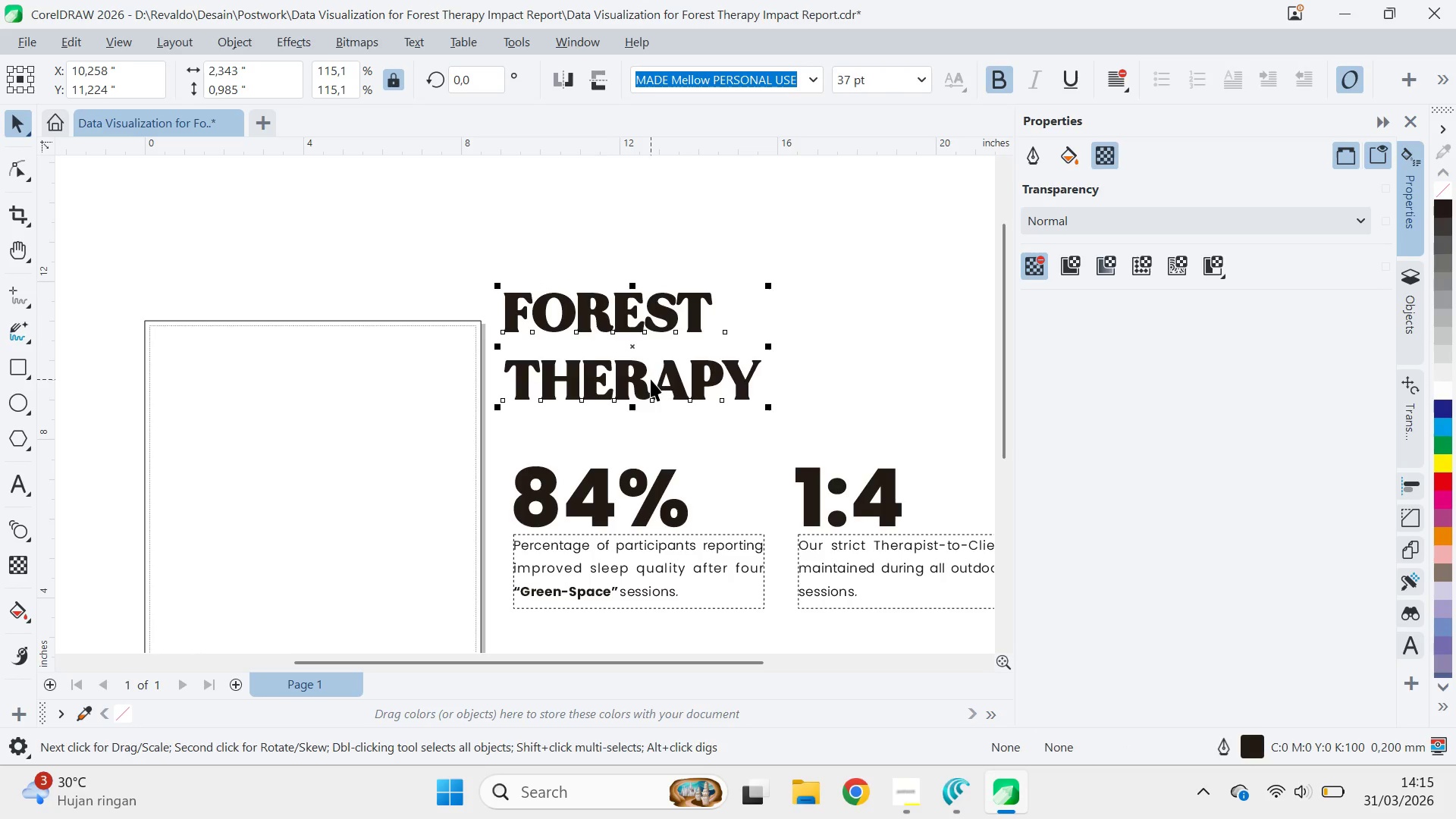 
left_click_drag(start_coordinate=[651, 378], to_coordinate=[651, 325])
 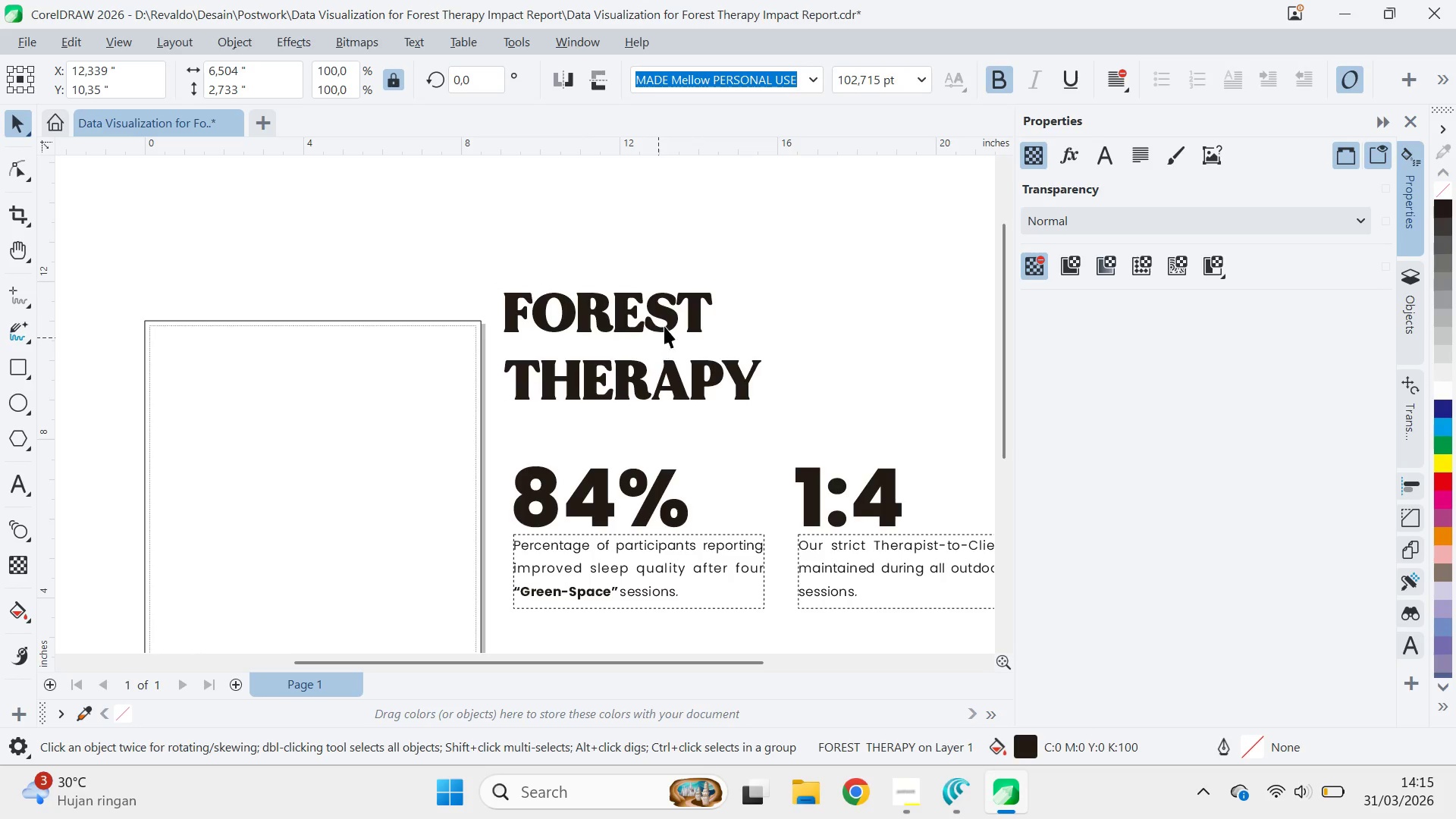 
left_click_drag(start_coordinate=[664, 326], to_coordinate=[676, 290])
 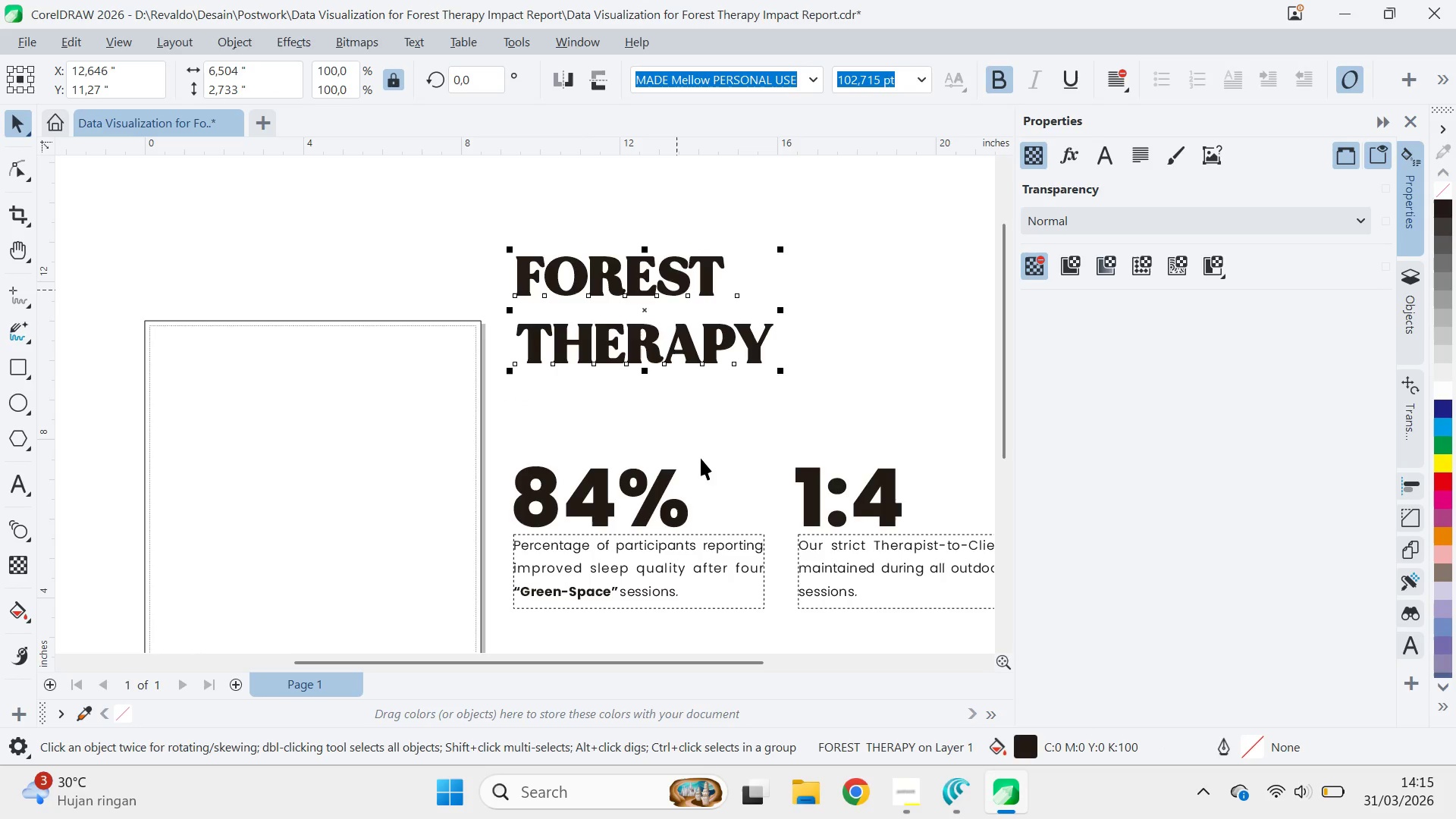 
hold_key(key=ShiftLeft, duration=0.59)
left_click([671, 469])
 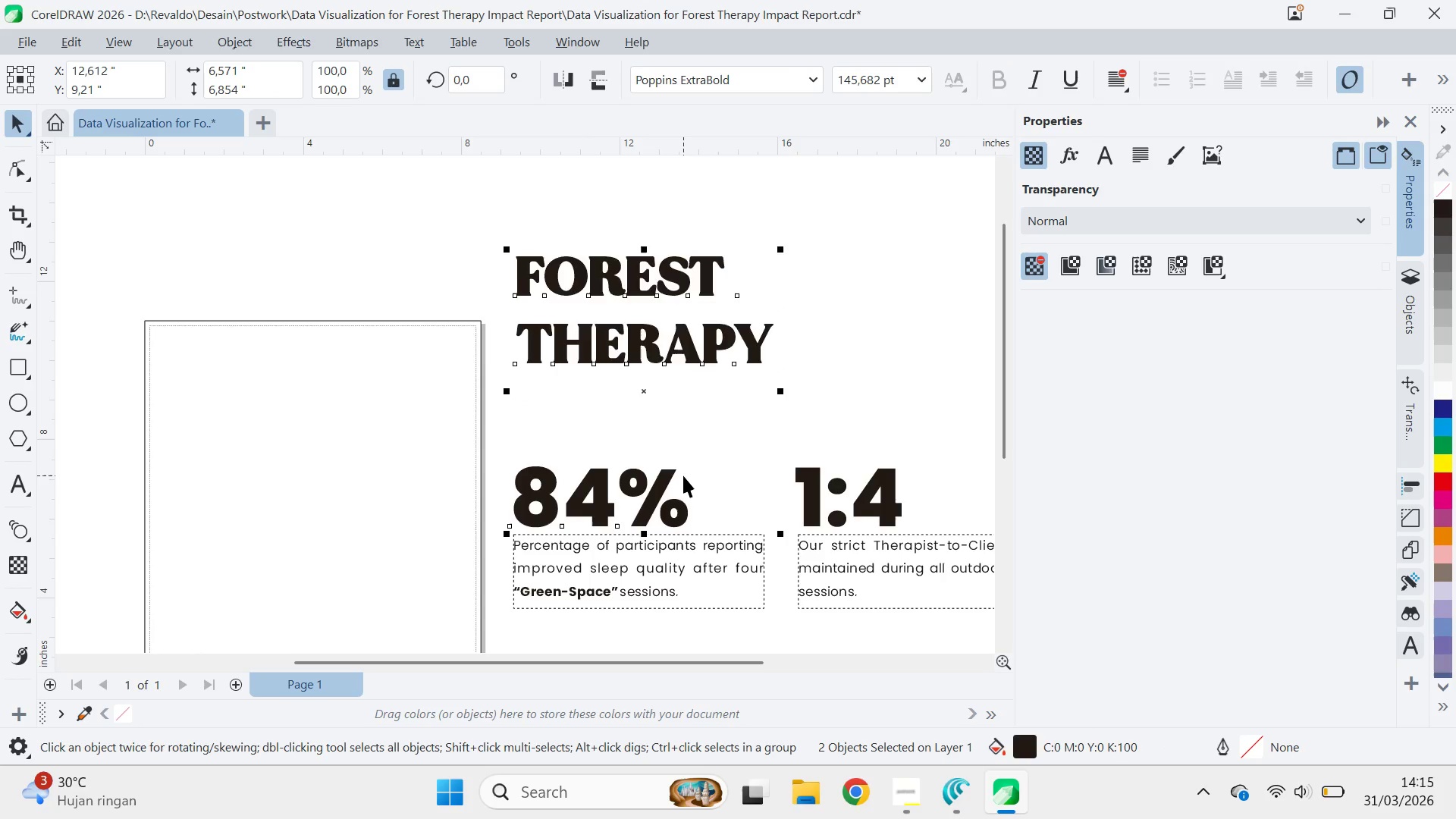 
type(RL)
 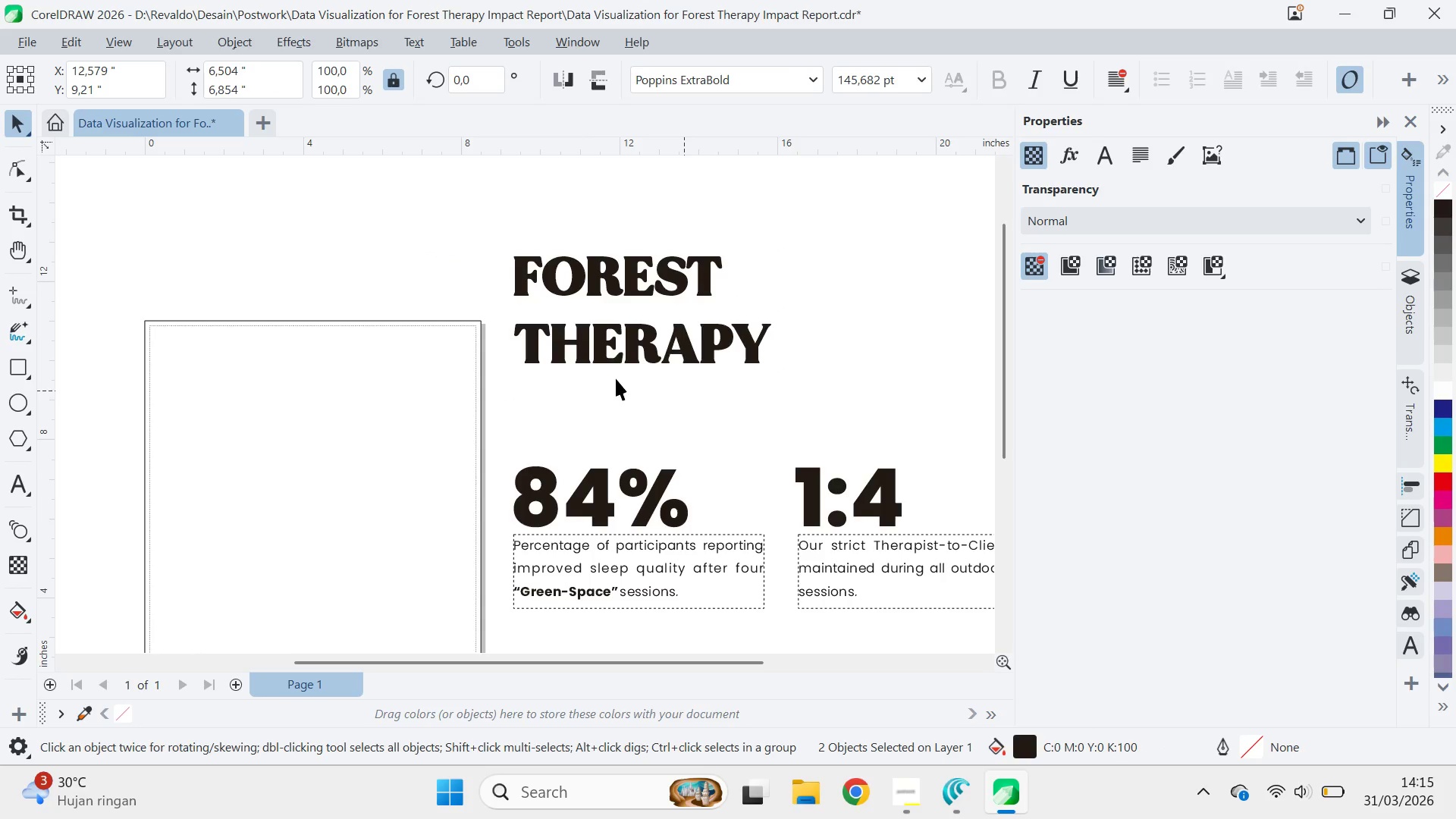 
left_click([601, 347])
 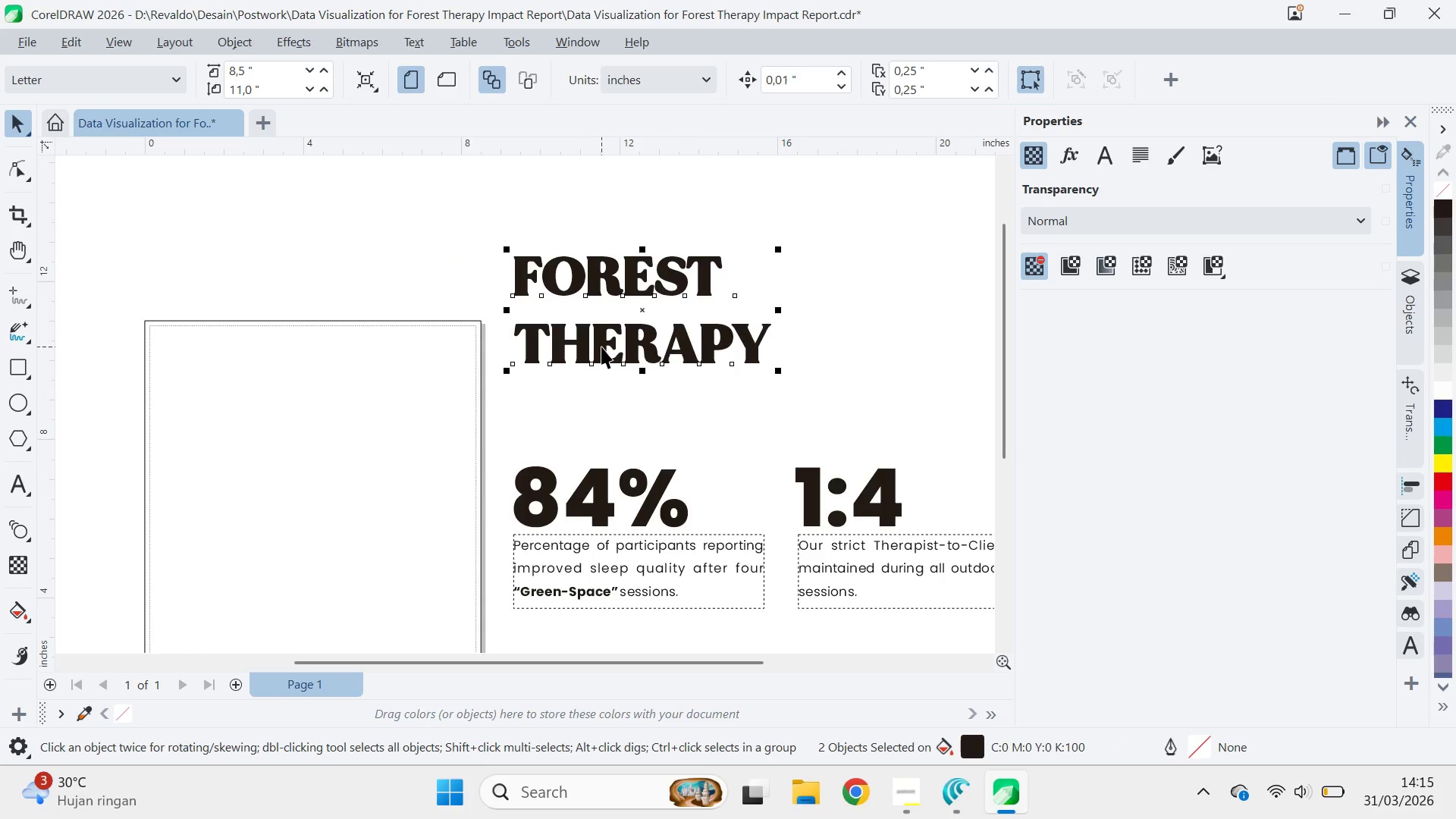 
key(A)
 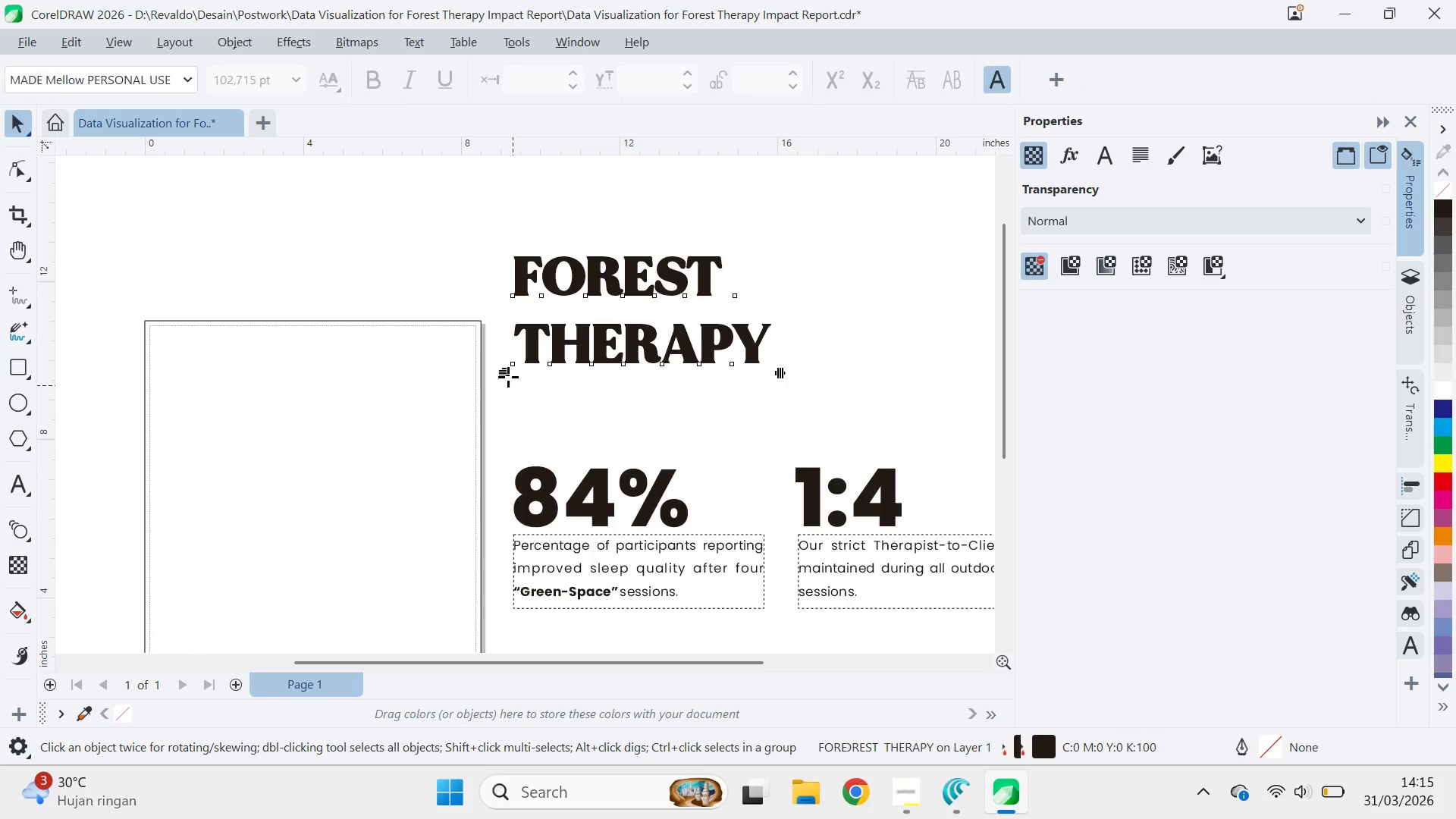 
left_click_drag(start_coordinate=[508, 377], to_coordinate=[500, 337])
 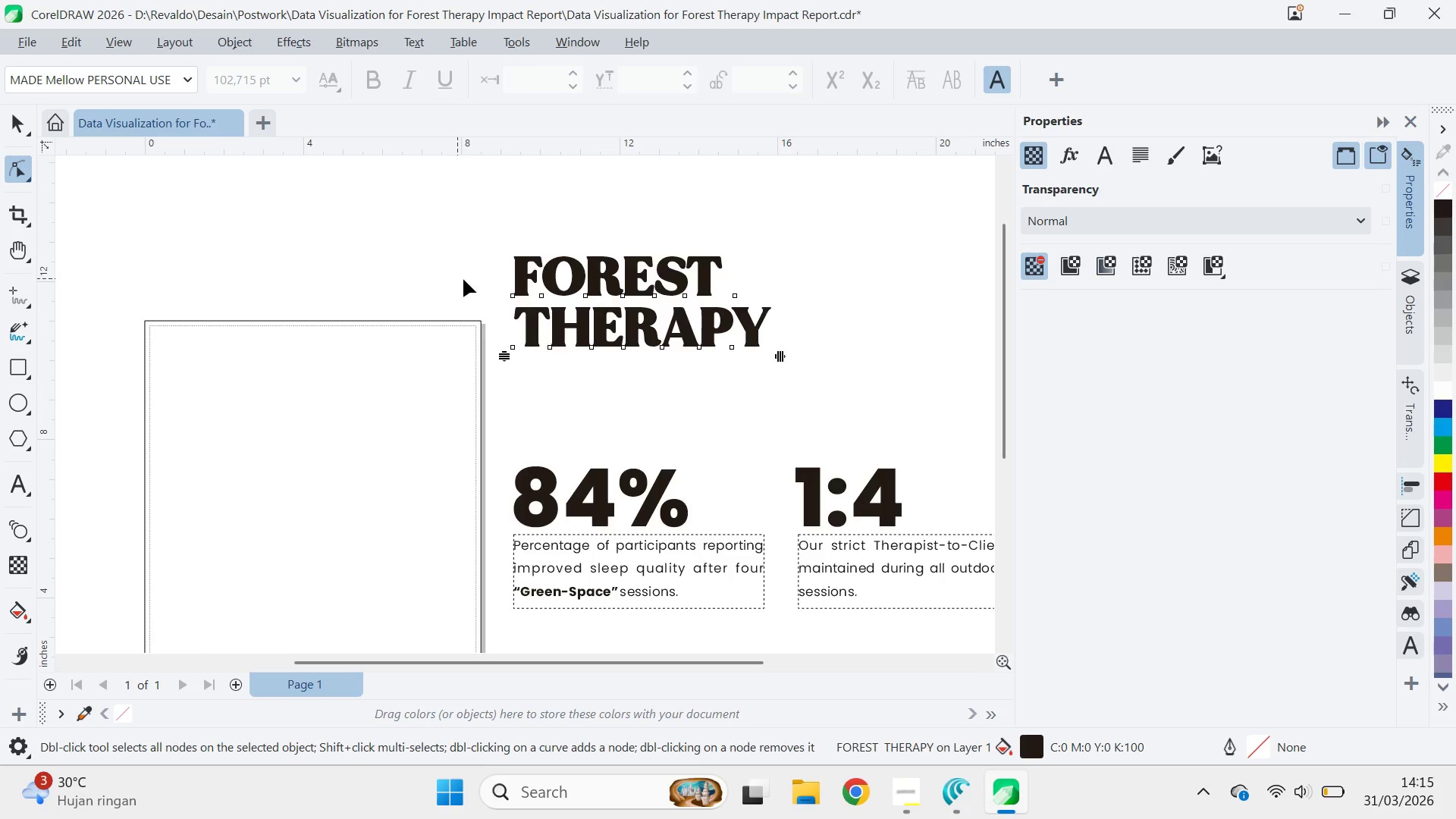 
type(QVQ)
 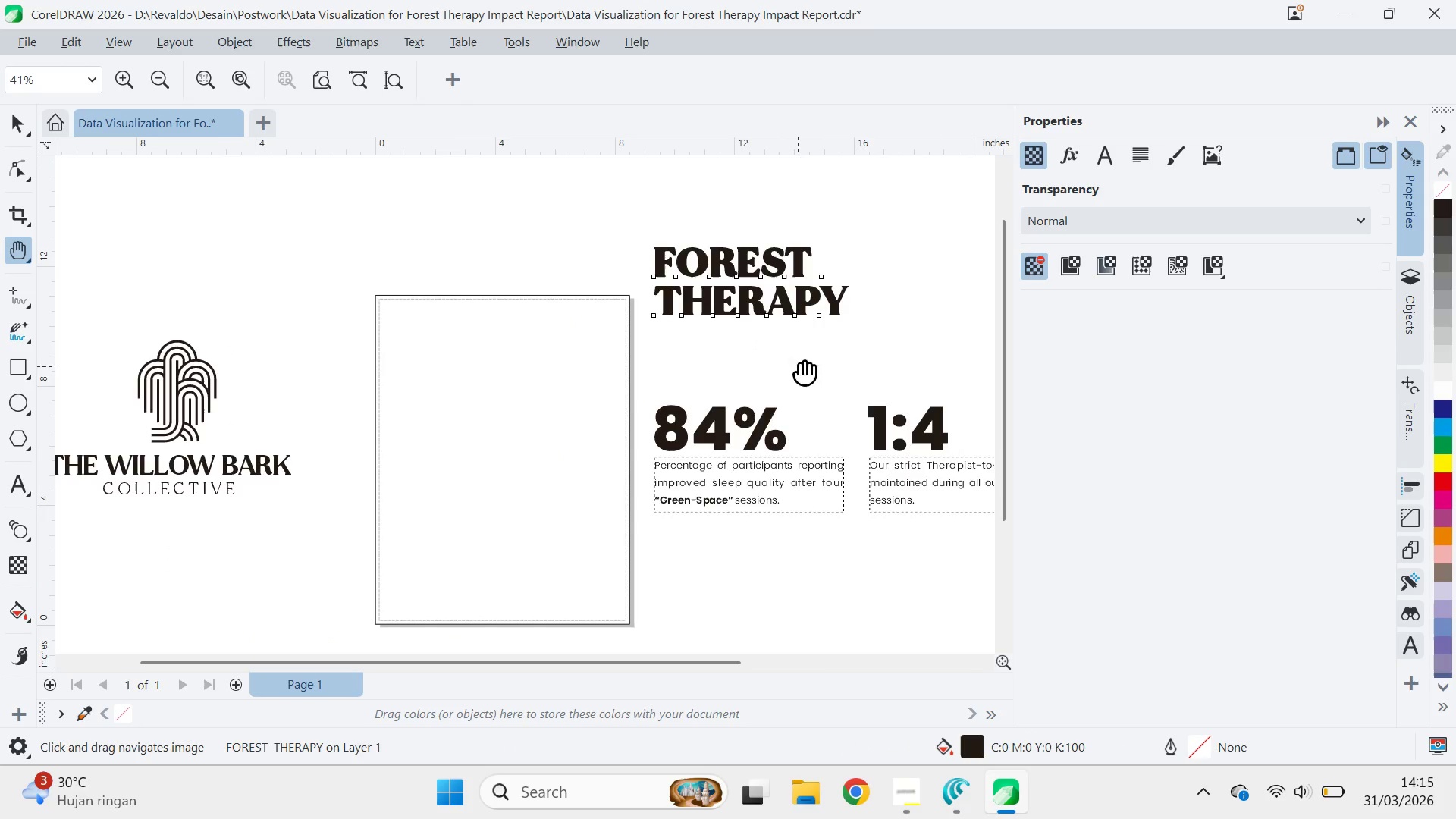 
left_click_drag(start_coordinate=[648, 385], to_coordinate=[798, 366])
 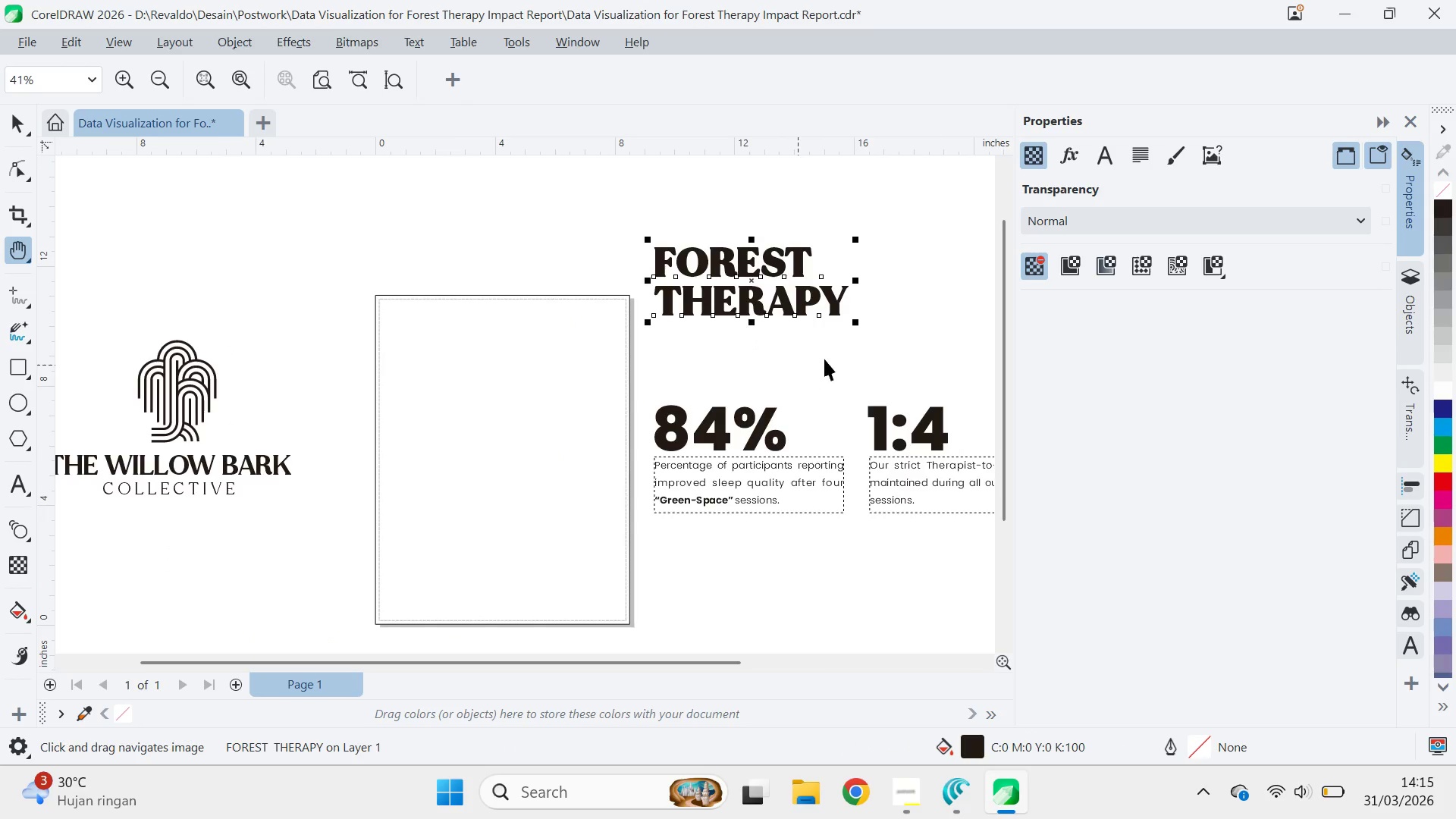 
scroll: coordinate [483, 301], scroll_direction: down, amount: 2.0
 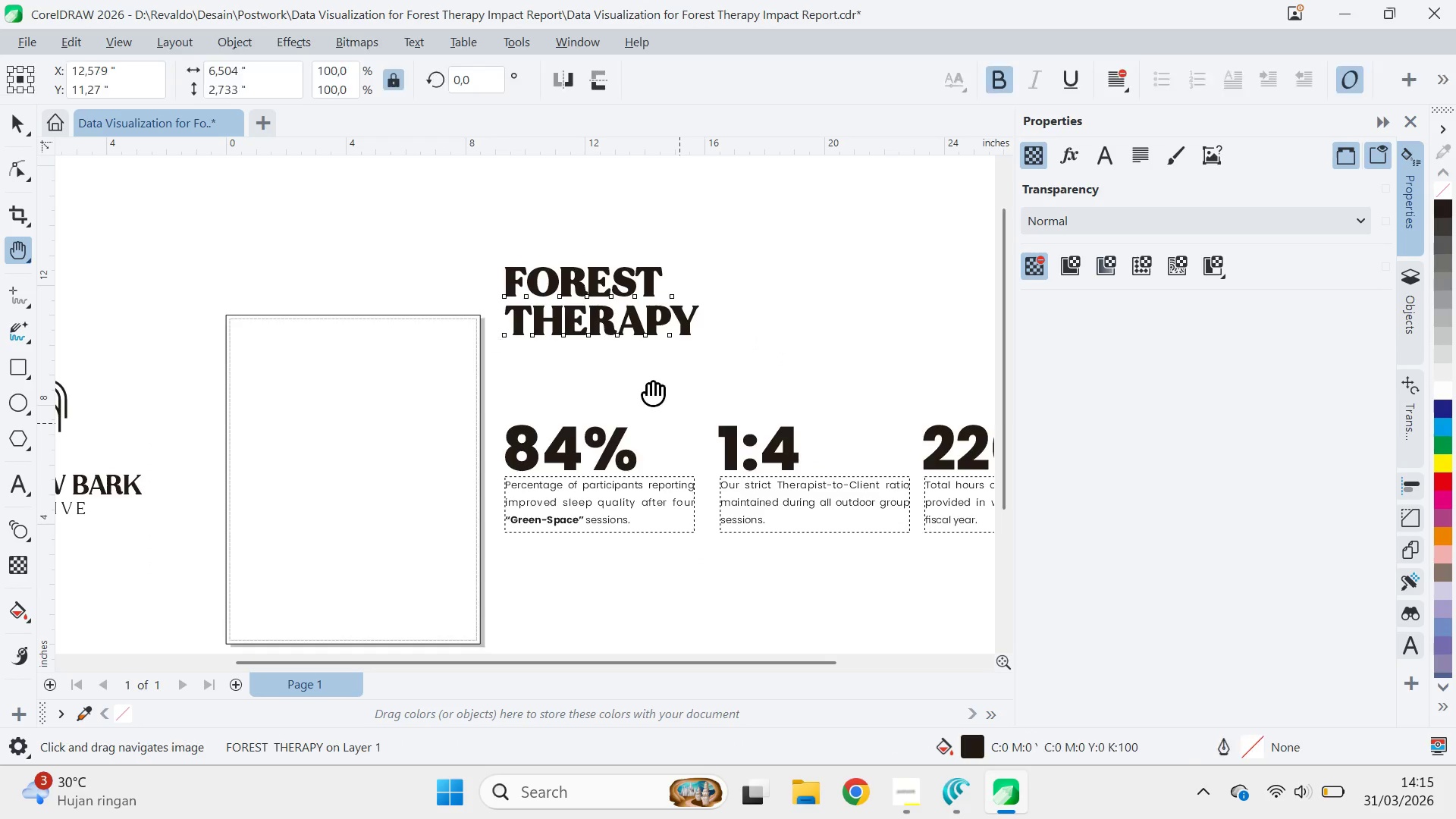 
key(V)
 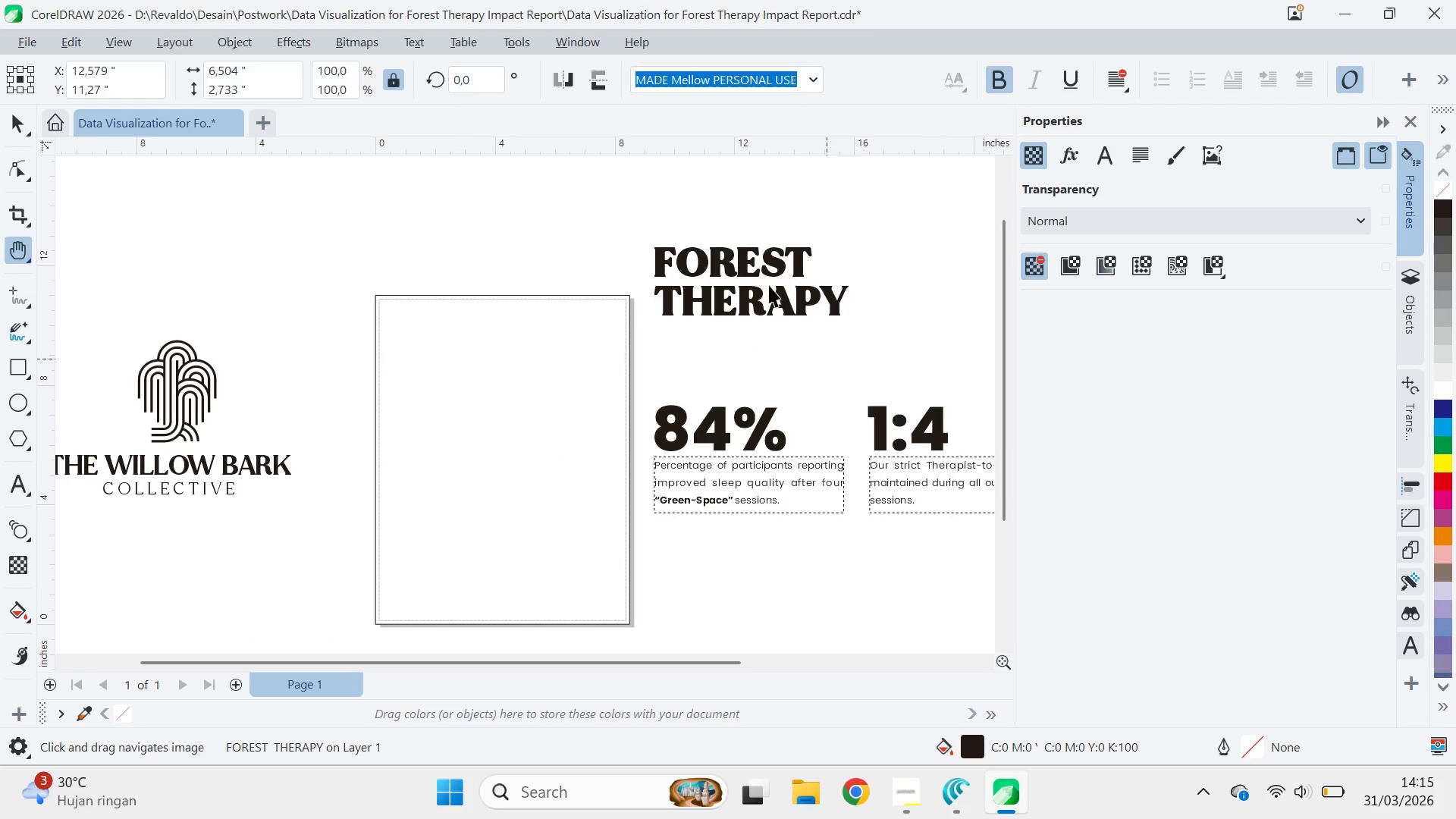 
left_click_drag(start_coordinate=[769, 285], to_coordinate=[613, 389])
 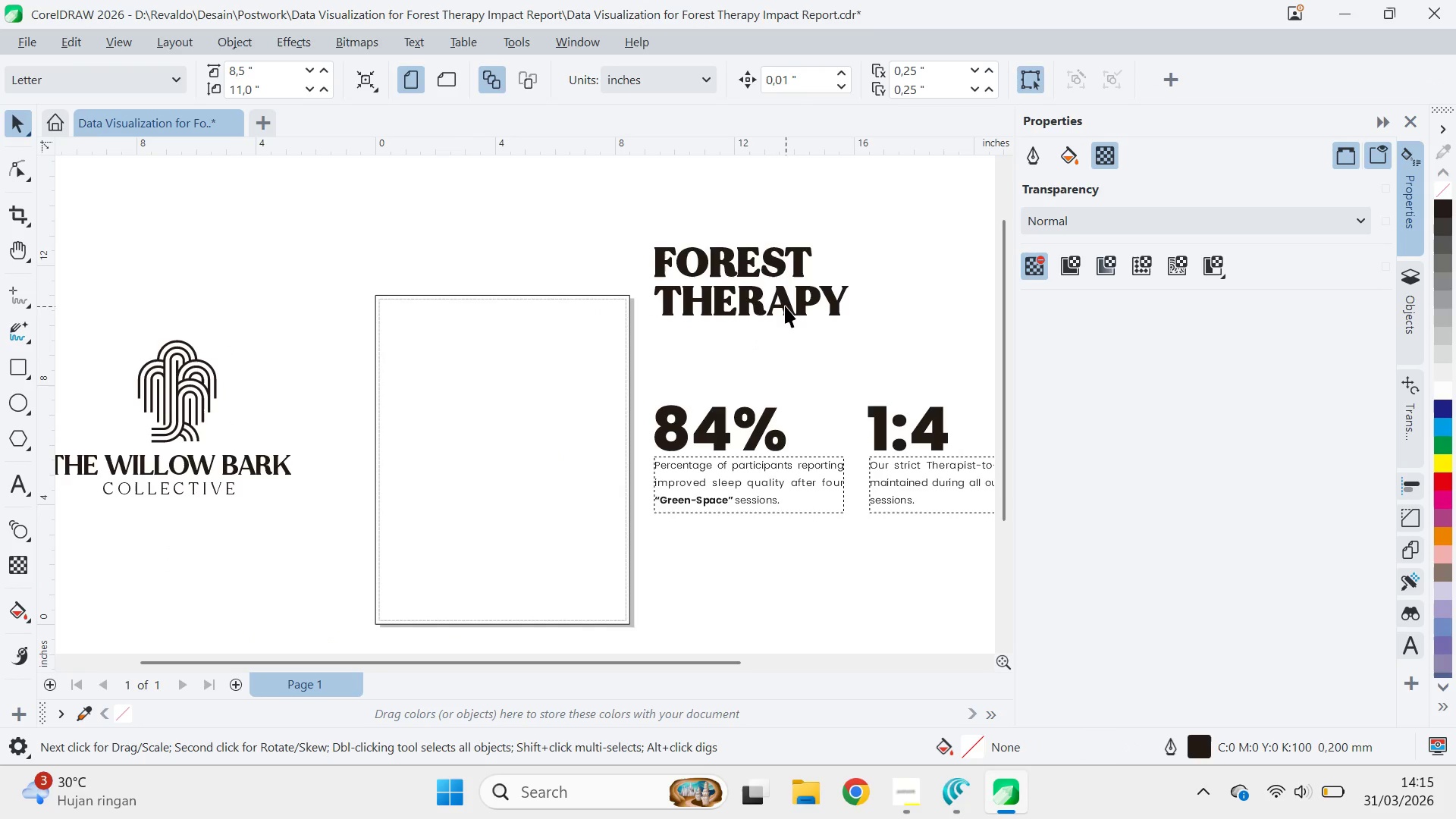 
left_click([786, 301])
 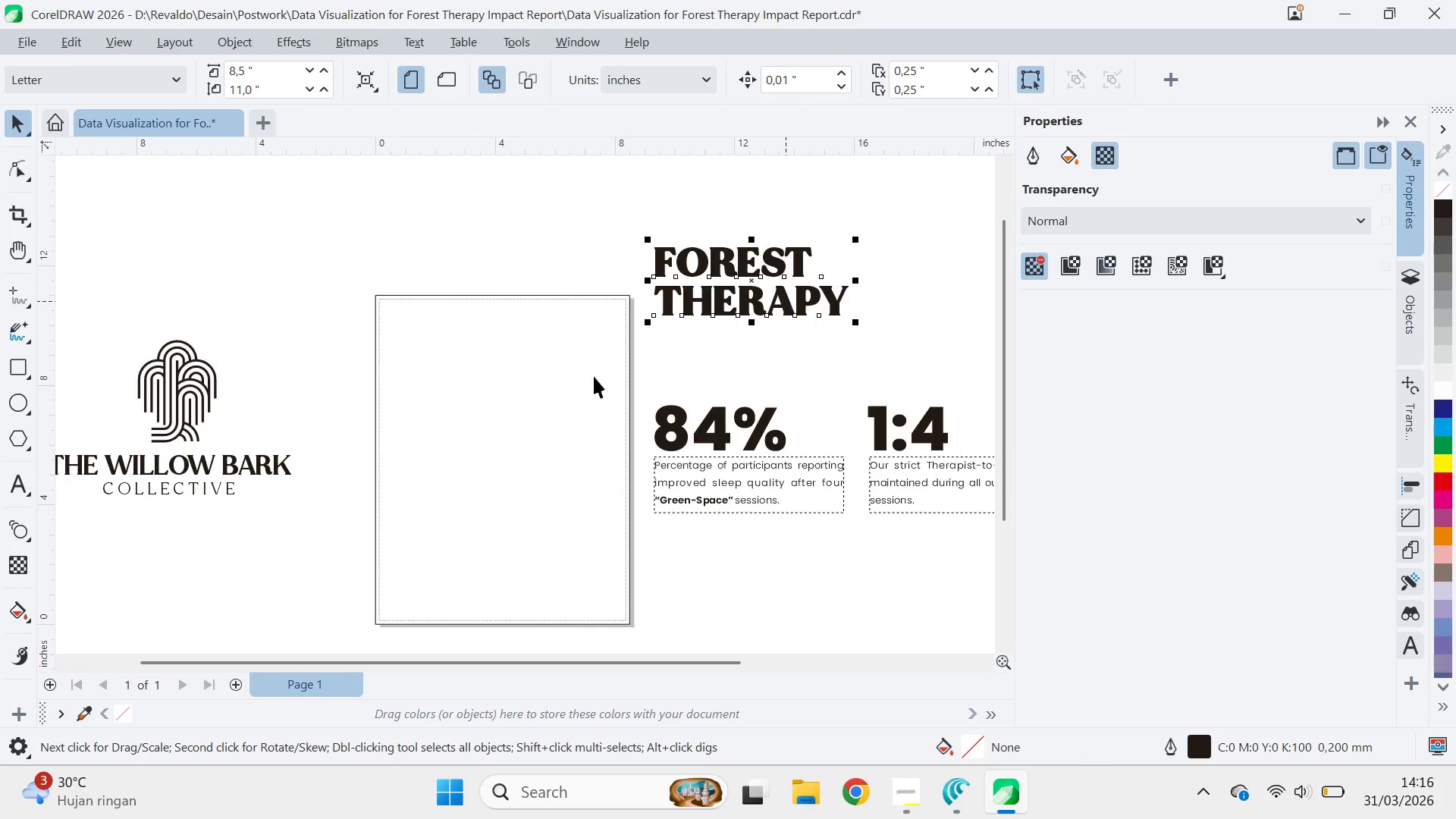 
key(Shift+ShiftLeft)
 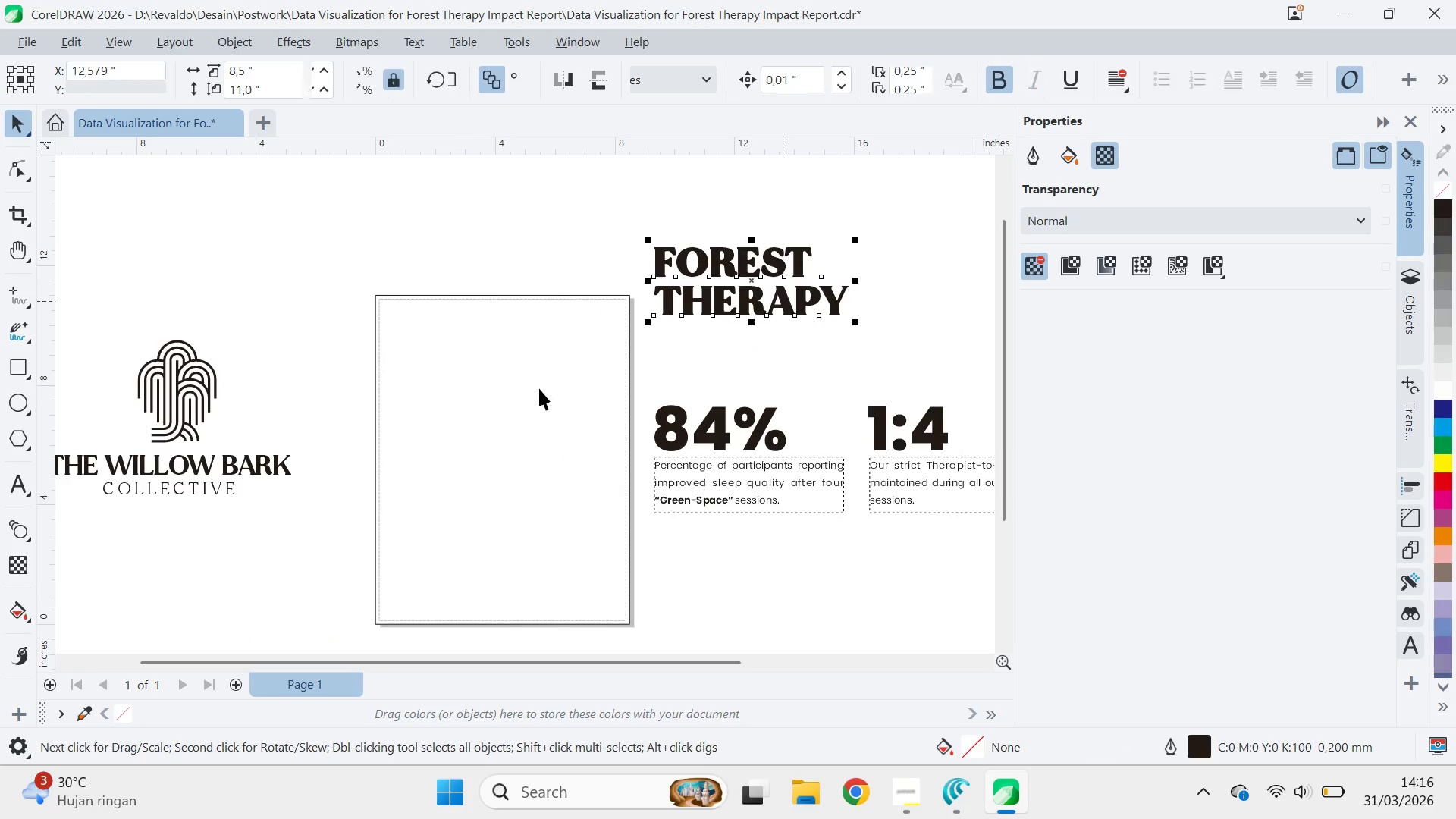 
double_click([539, 388])
 